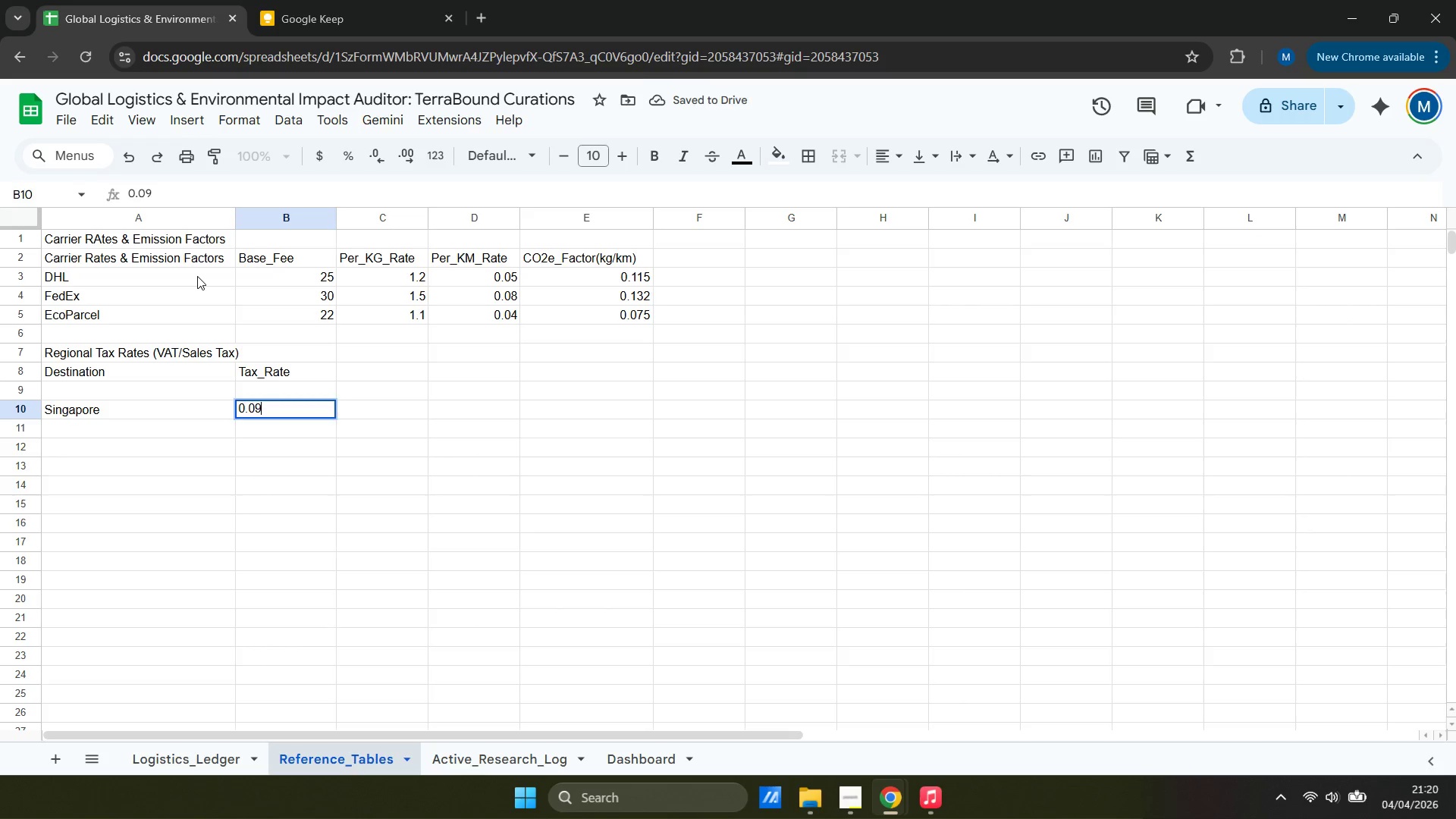 
key(ArrowLeft)
 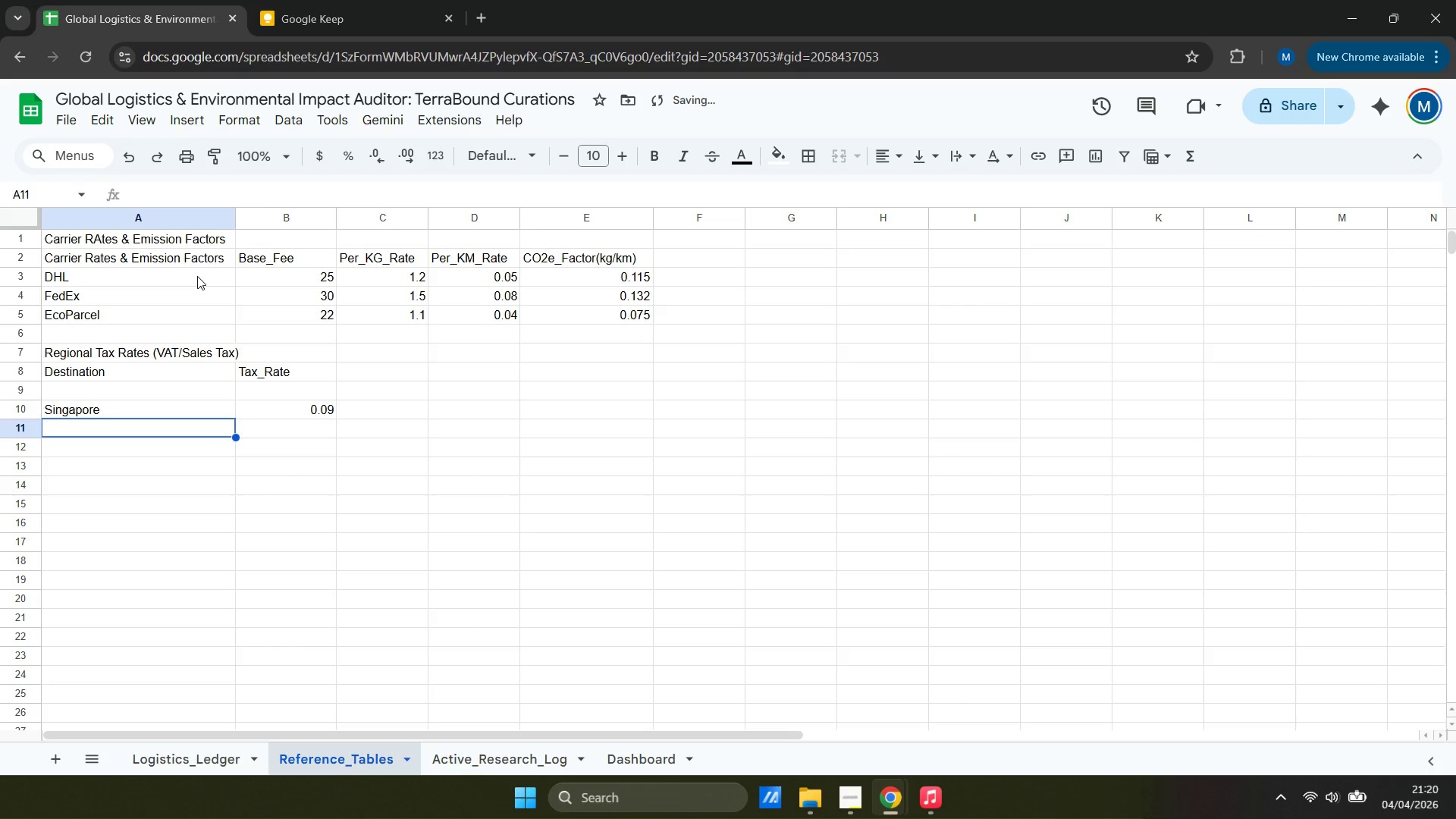 
key(ArrowUp)
 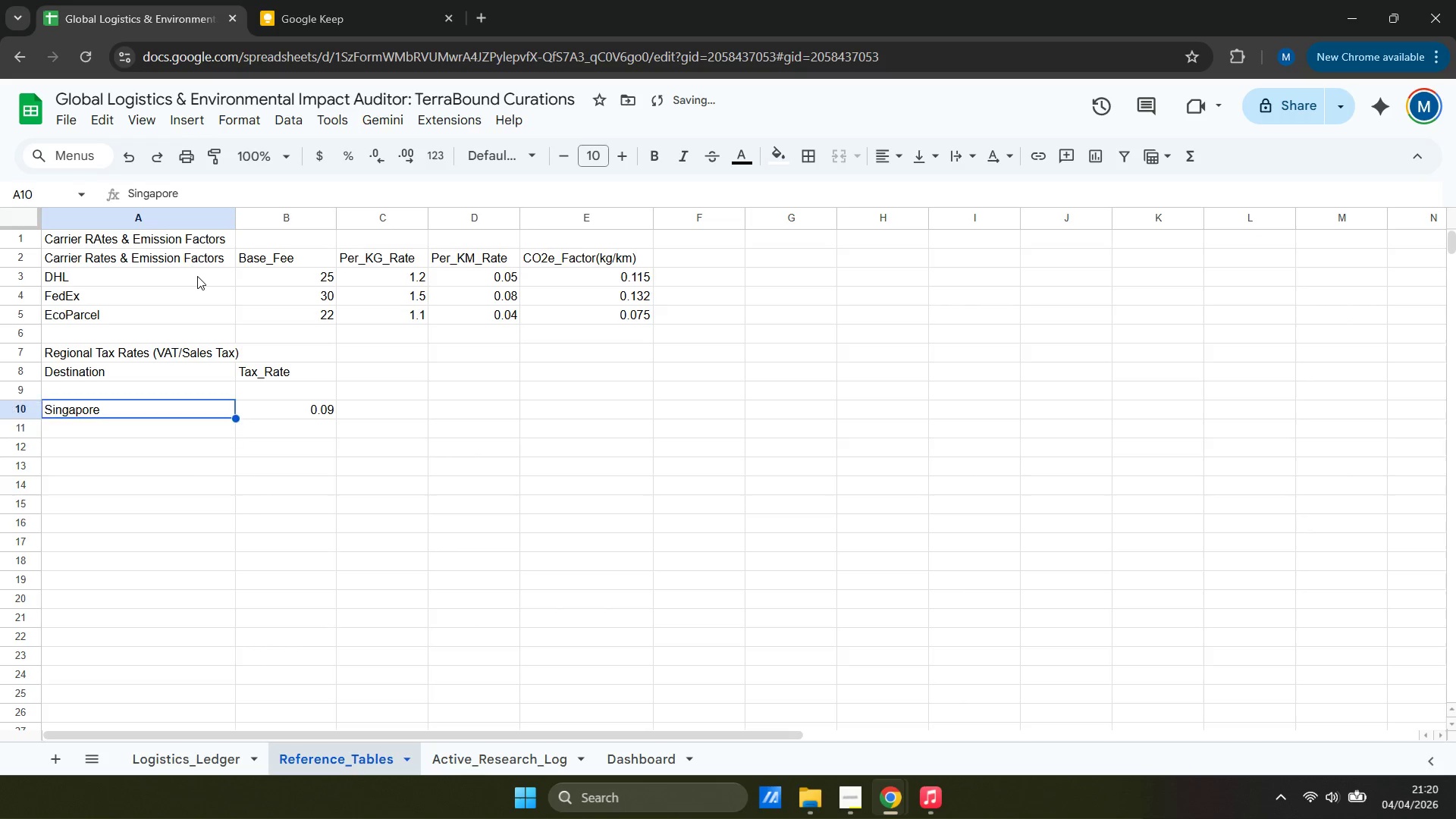 
key(ArrowUp)
 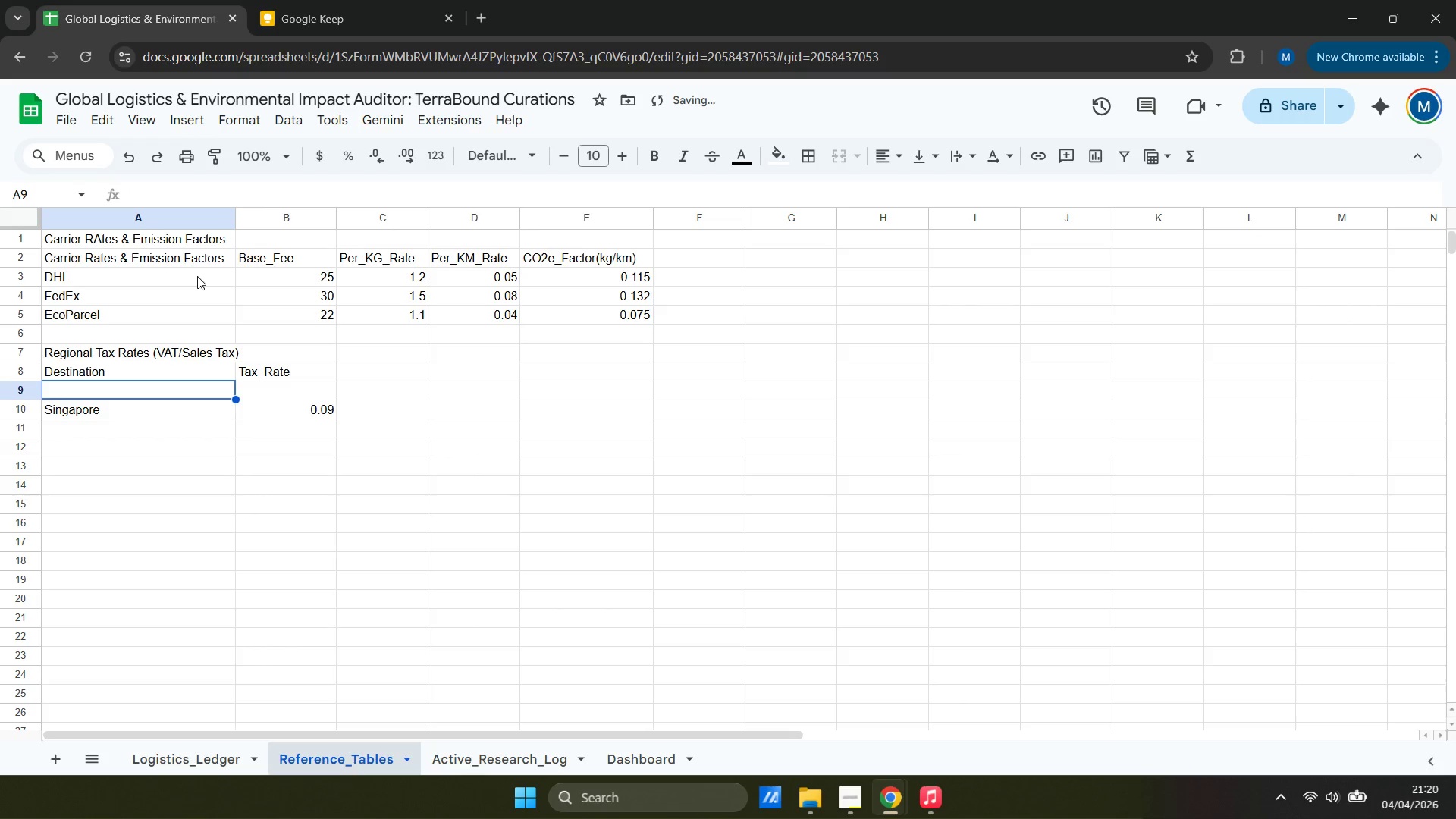 
key(ArrowDown)
 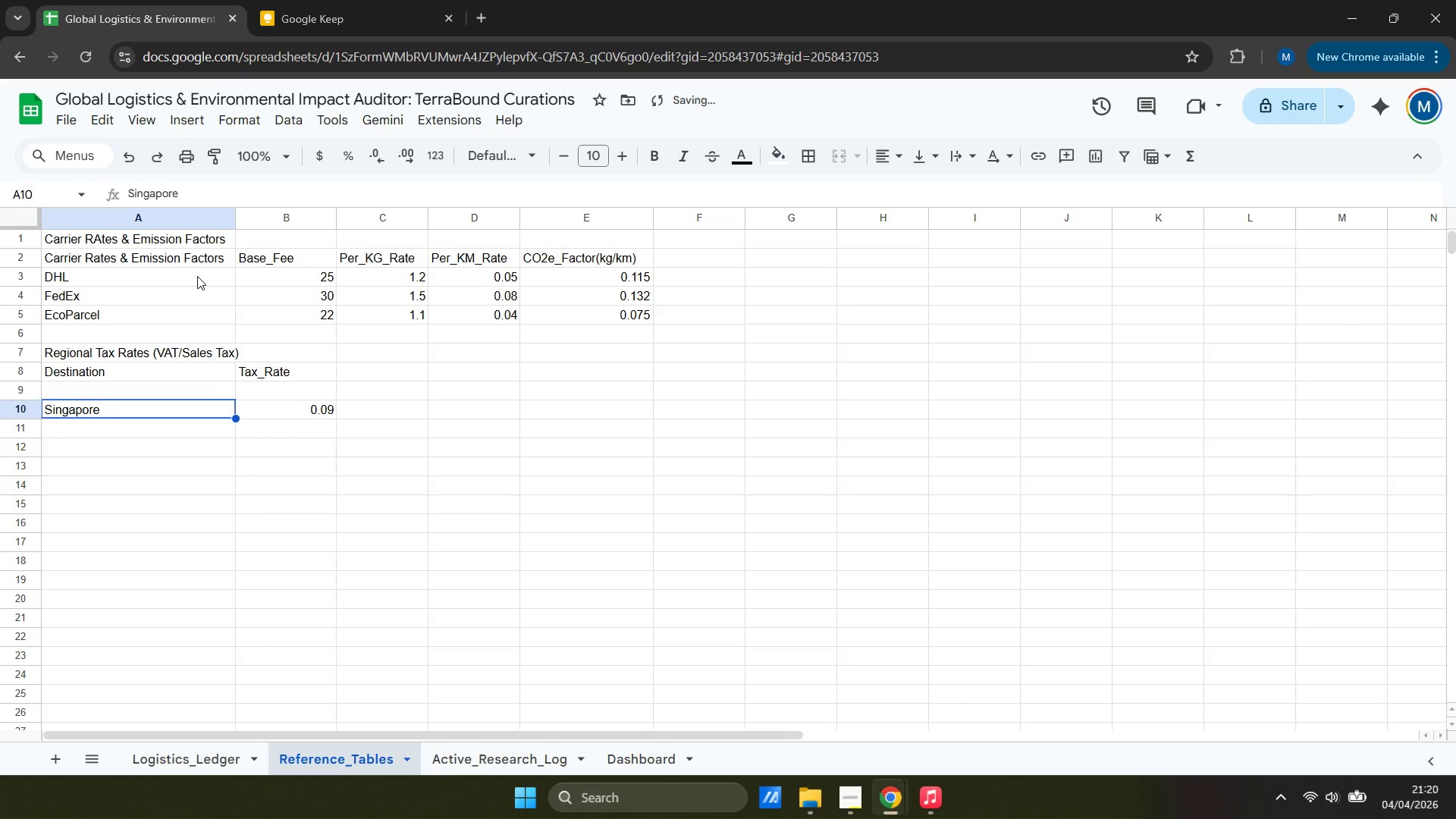 
key(ArrowDown)
 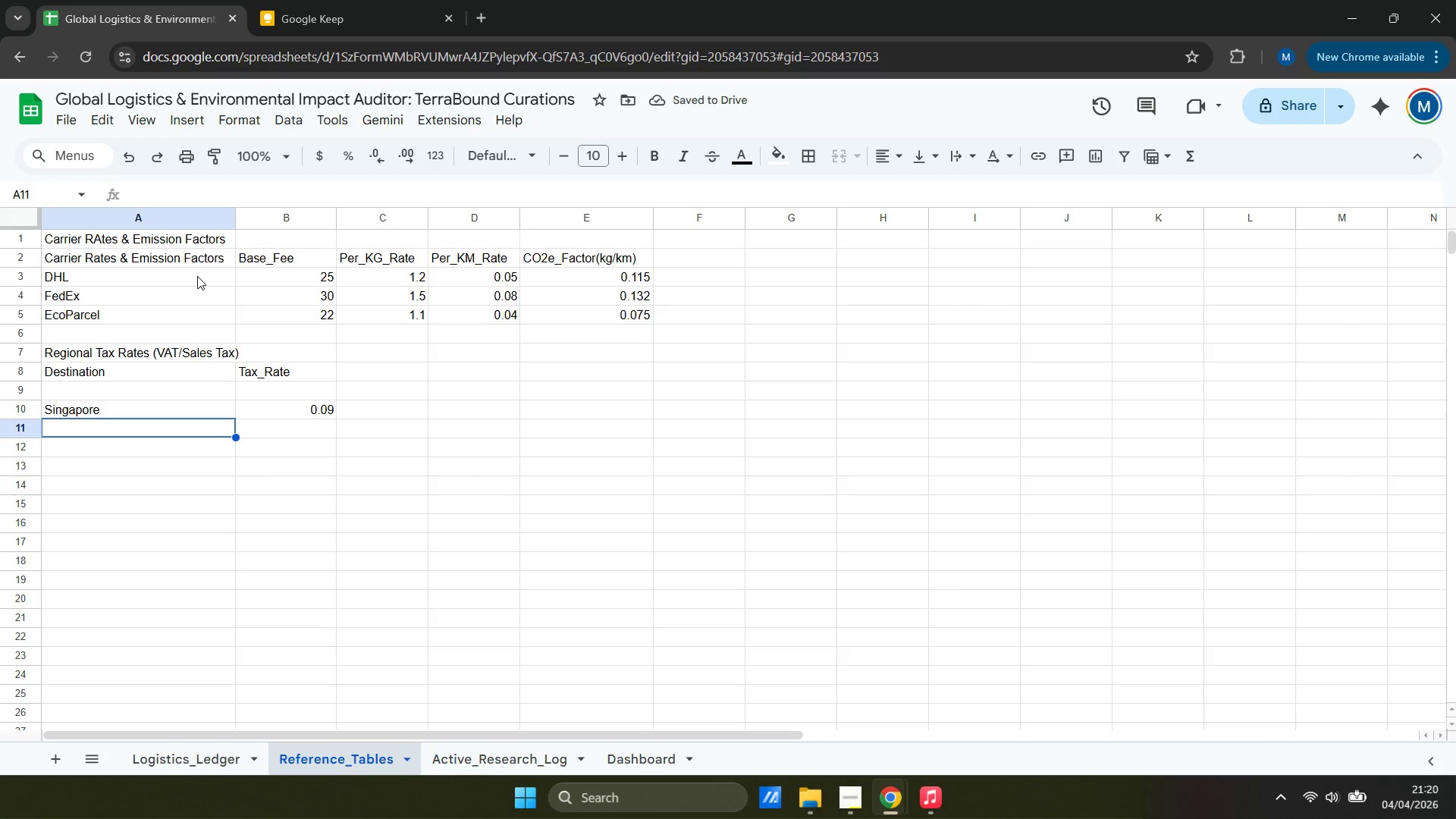 
type(USA)
 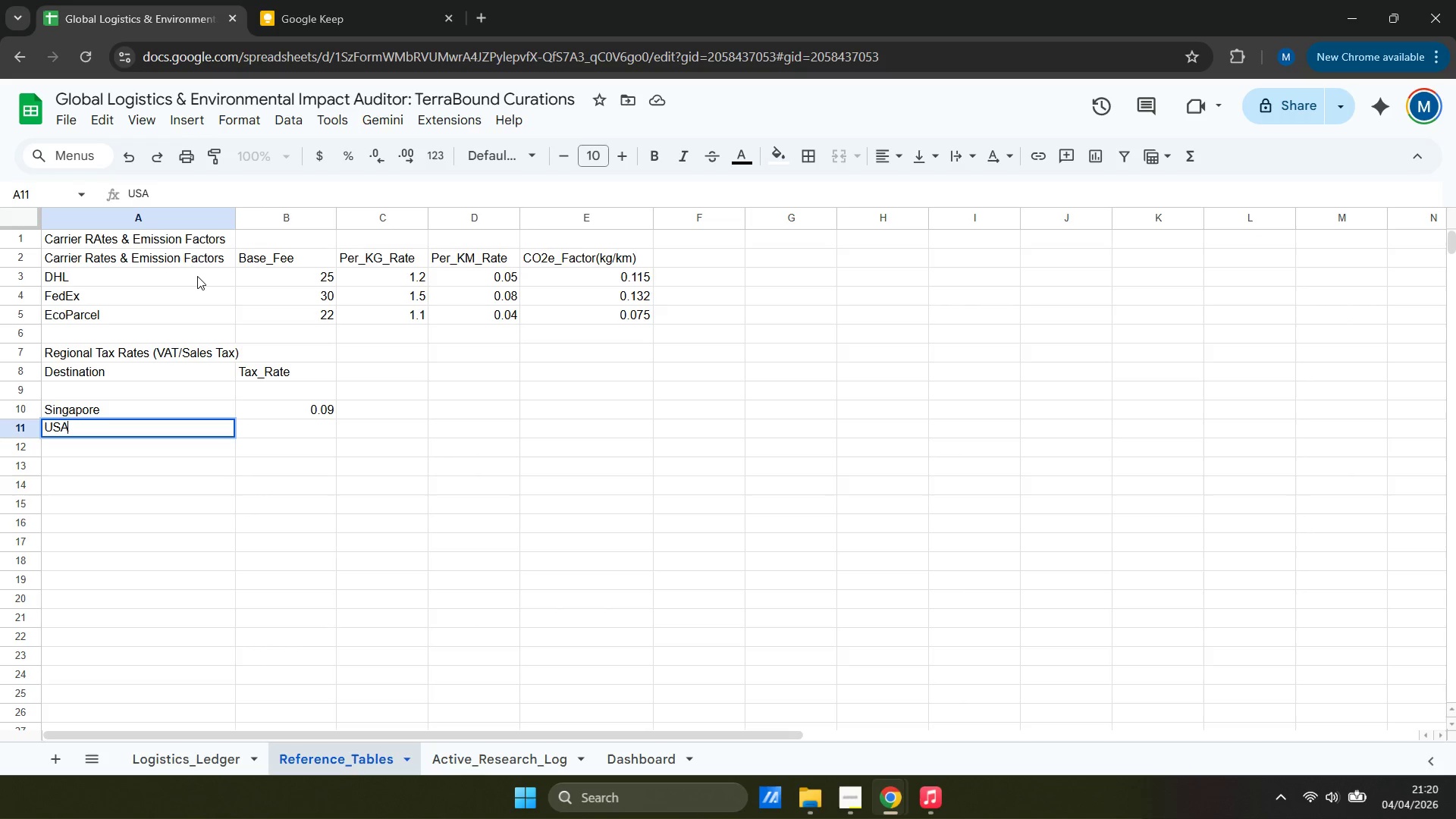 
key(ArrowRight)
 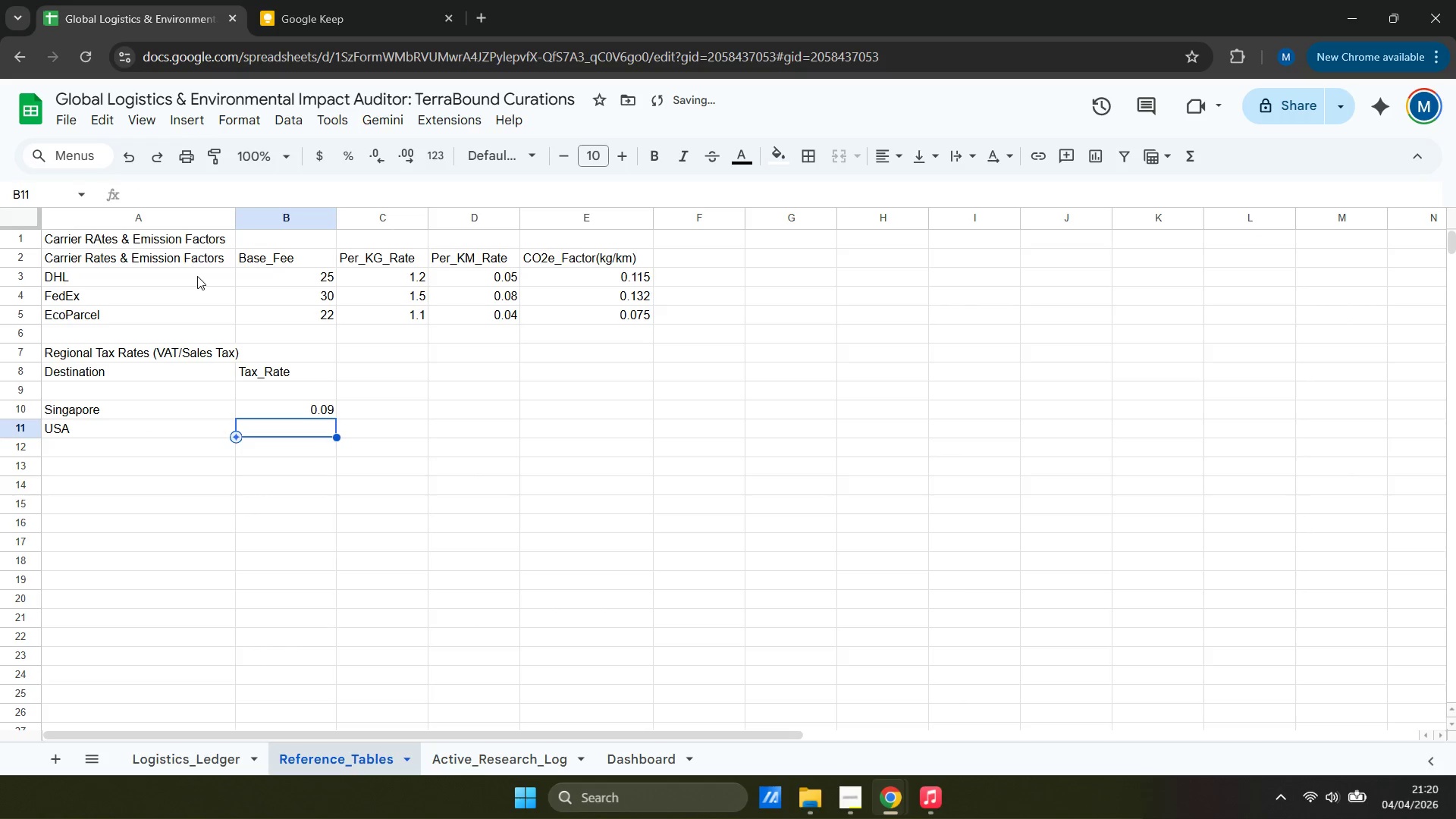 
key(0)
 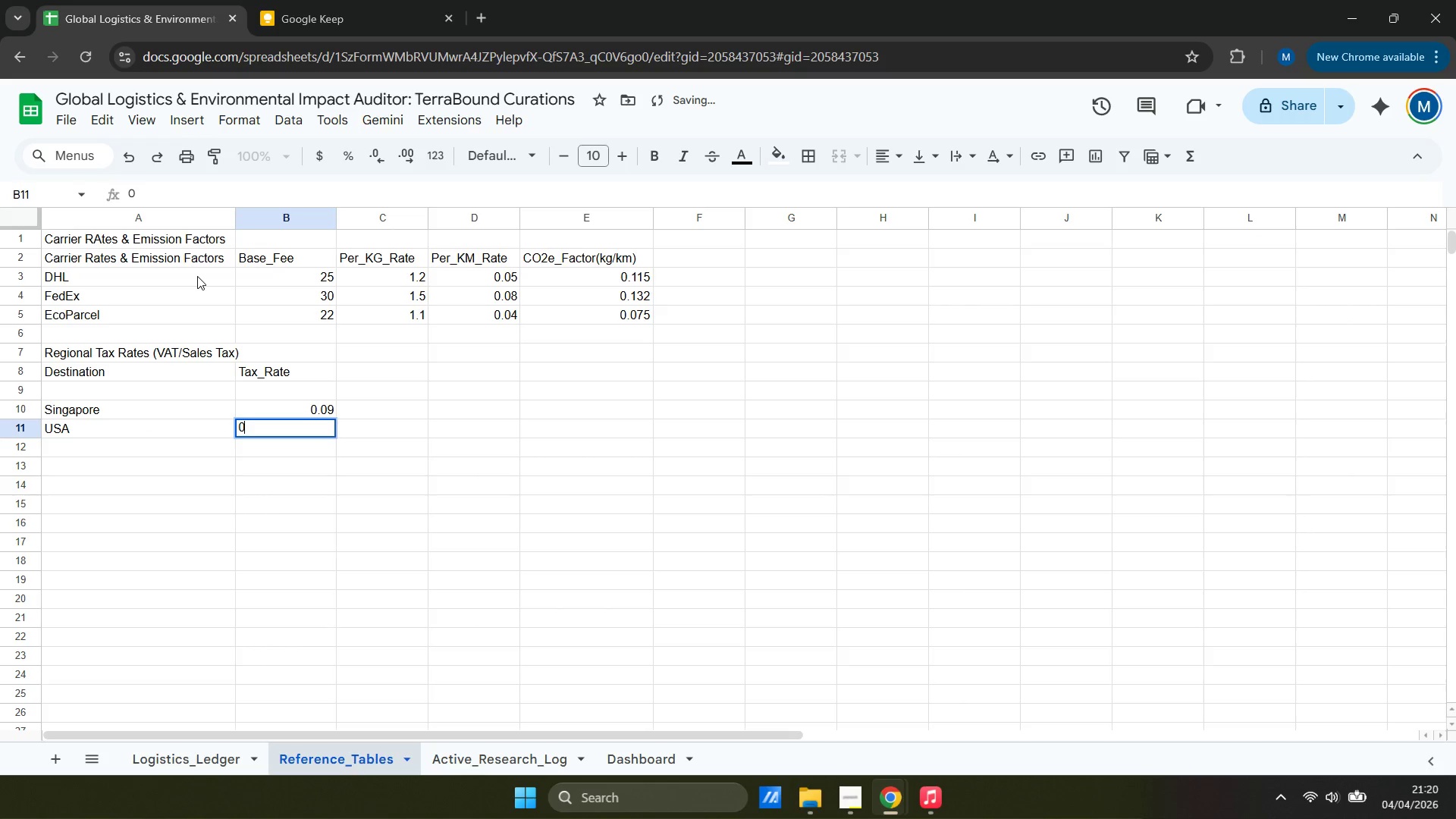 
key(ArrowDown)
 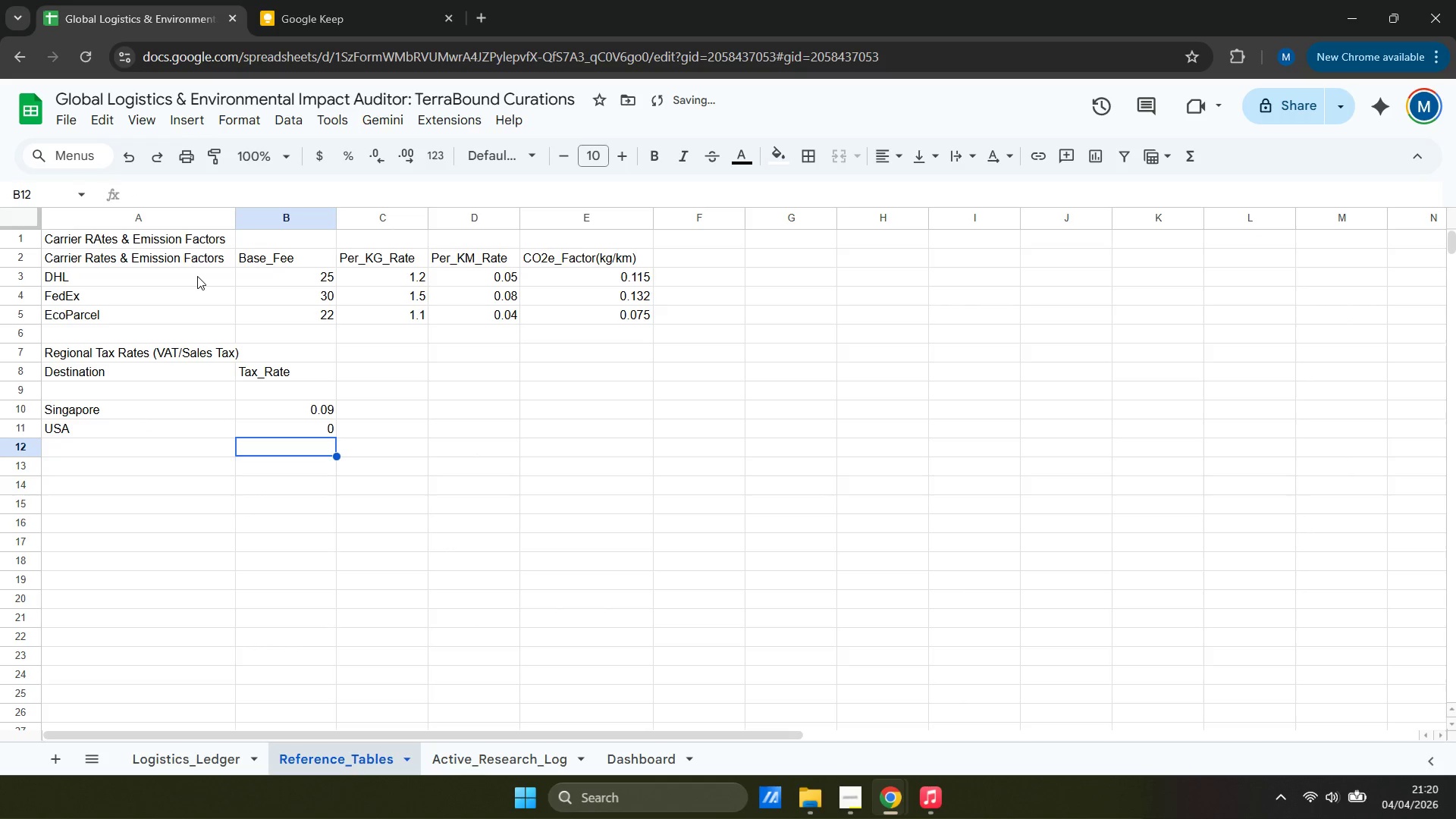 
key(ArrowLeft)
 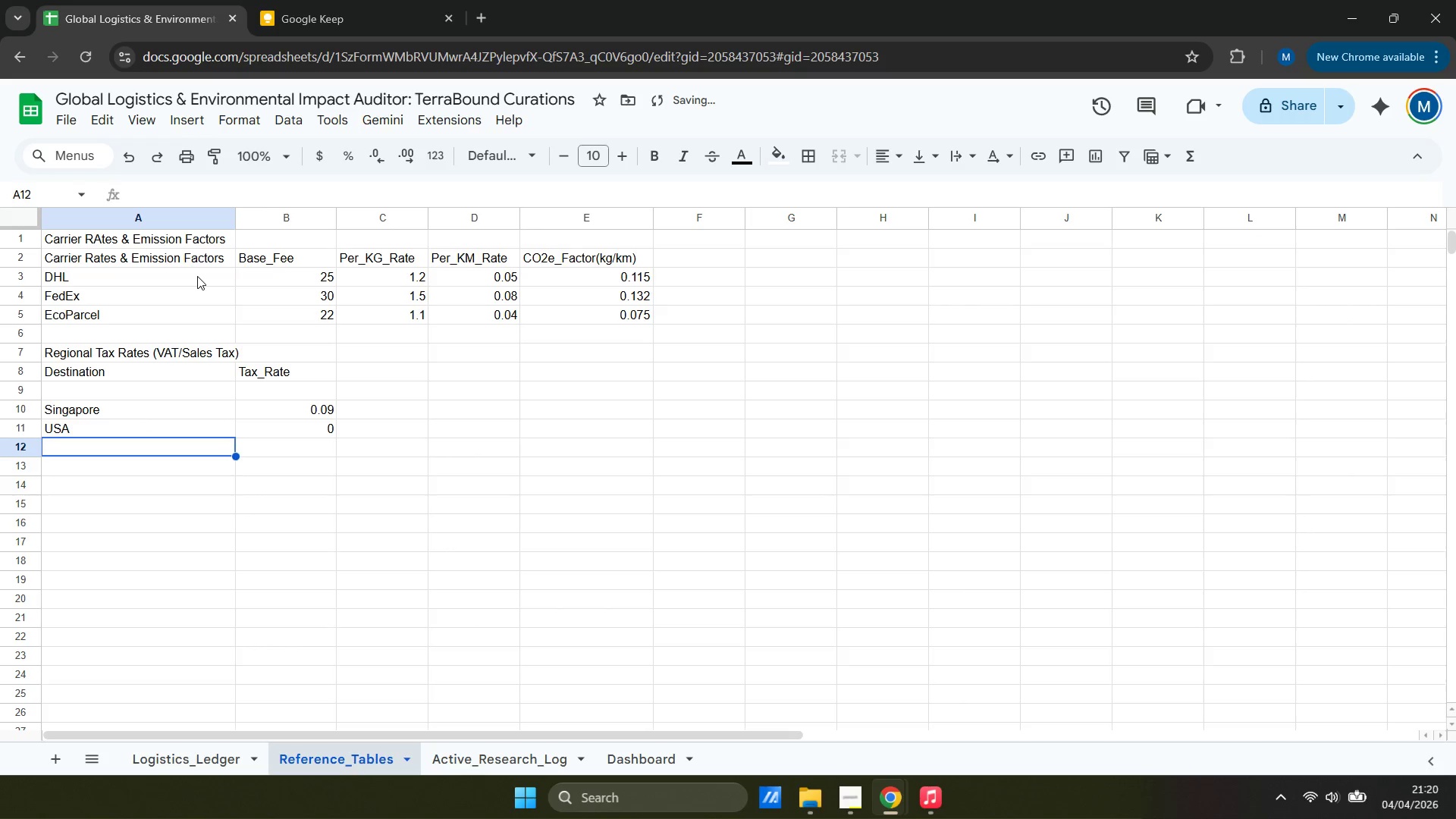 
type(UK)
 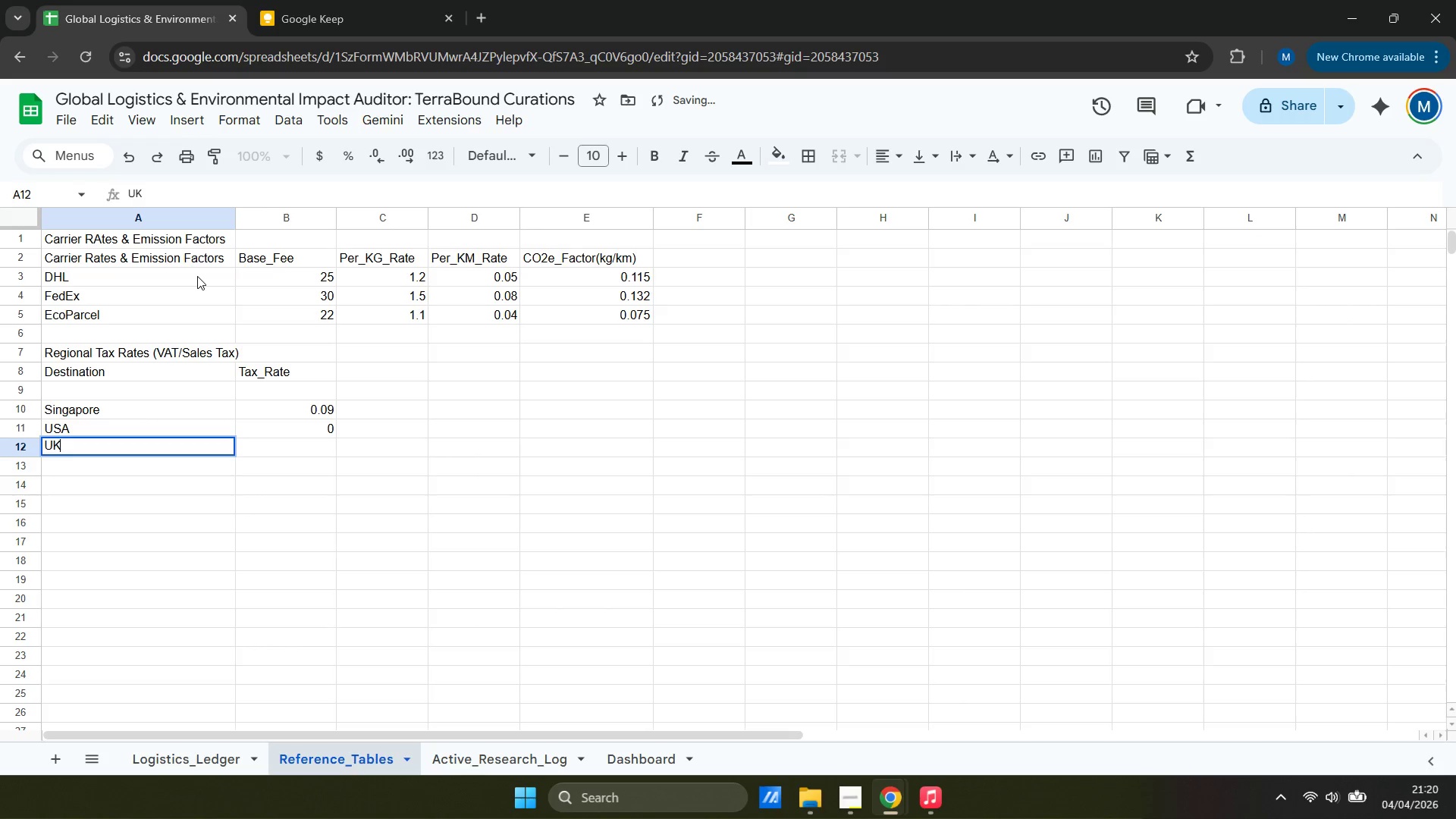 
key(ArrowRight)
 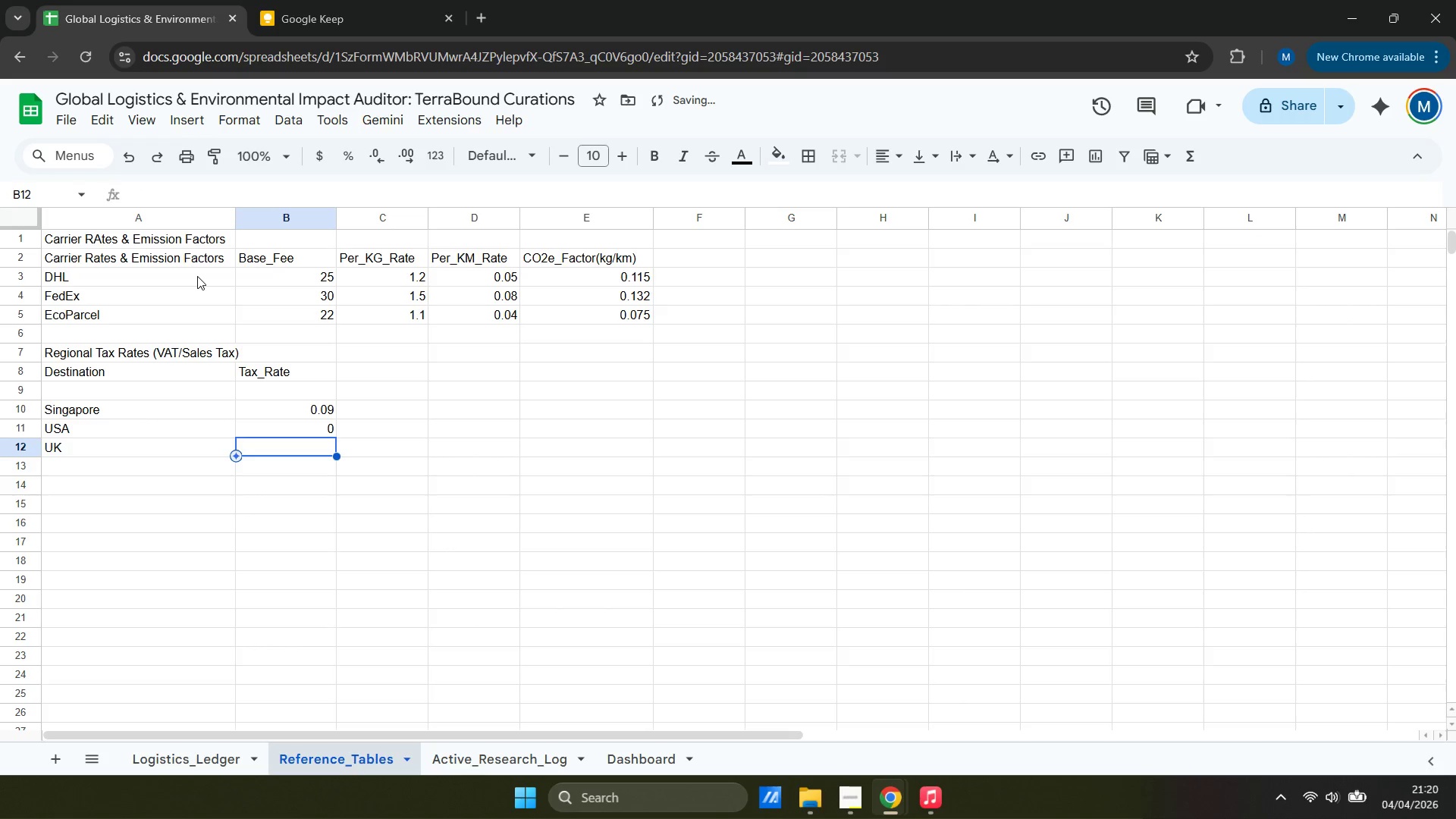 
key(0)
 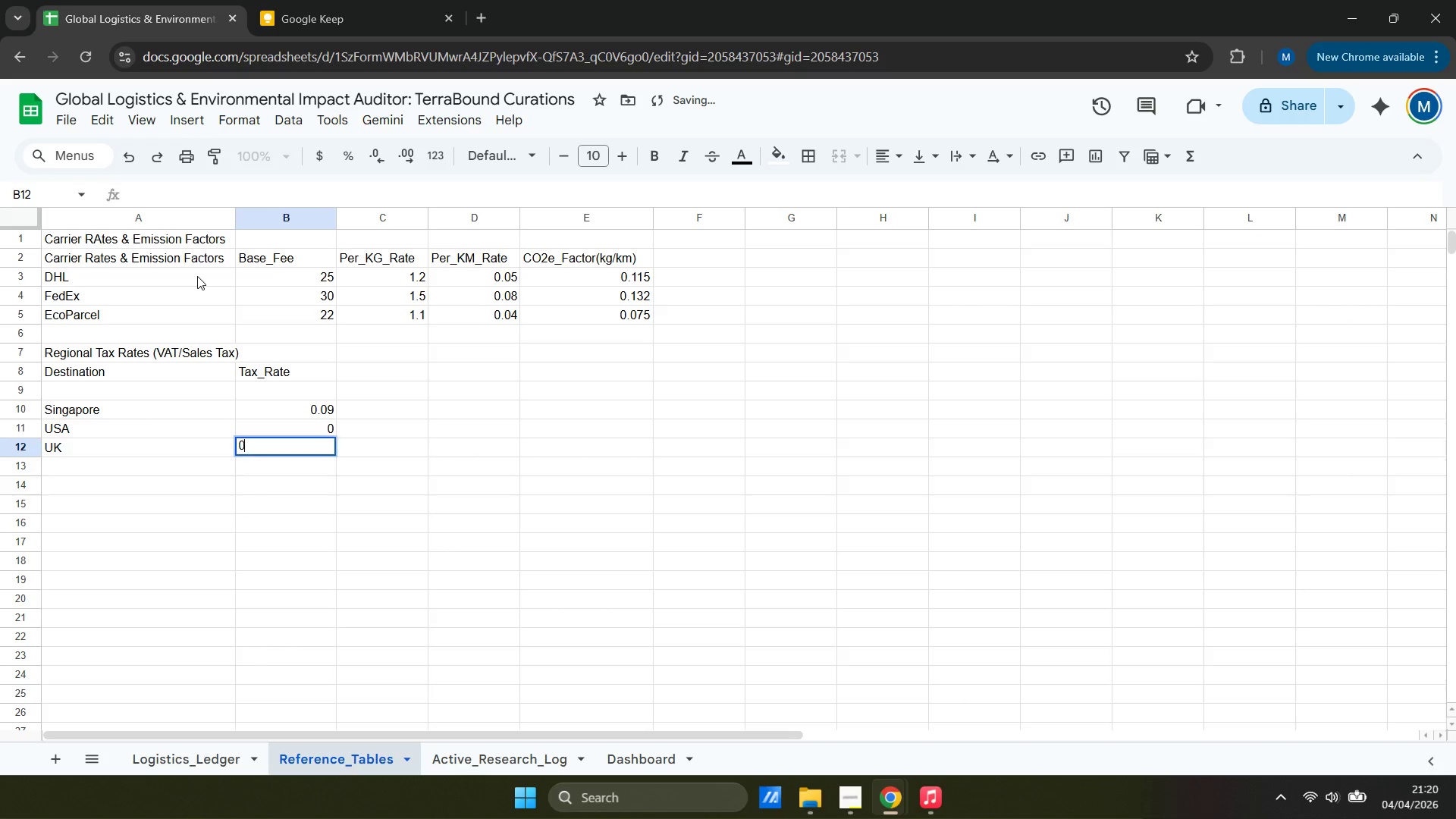 
key(Period)
 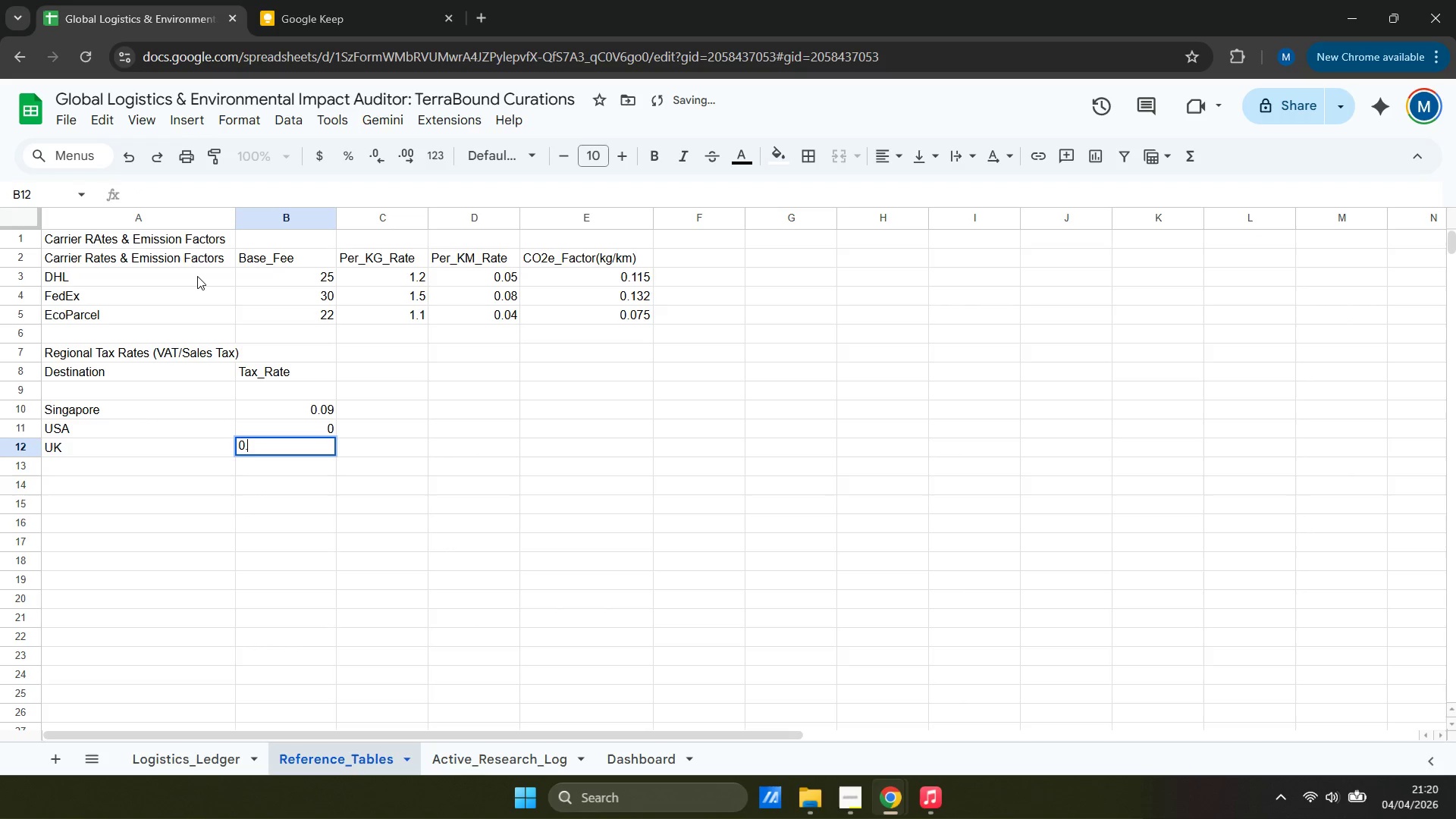 
key(2)
 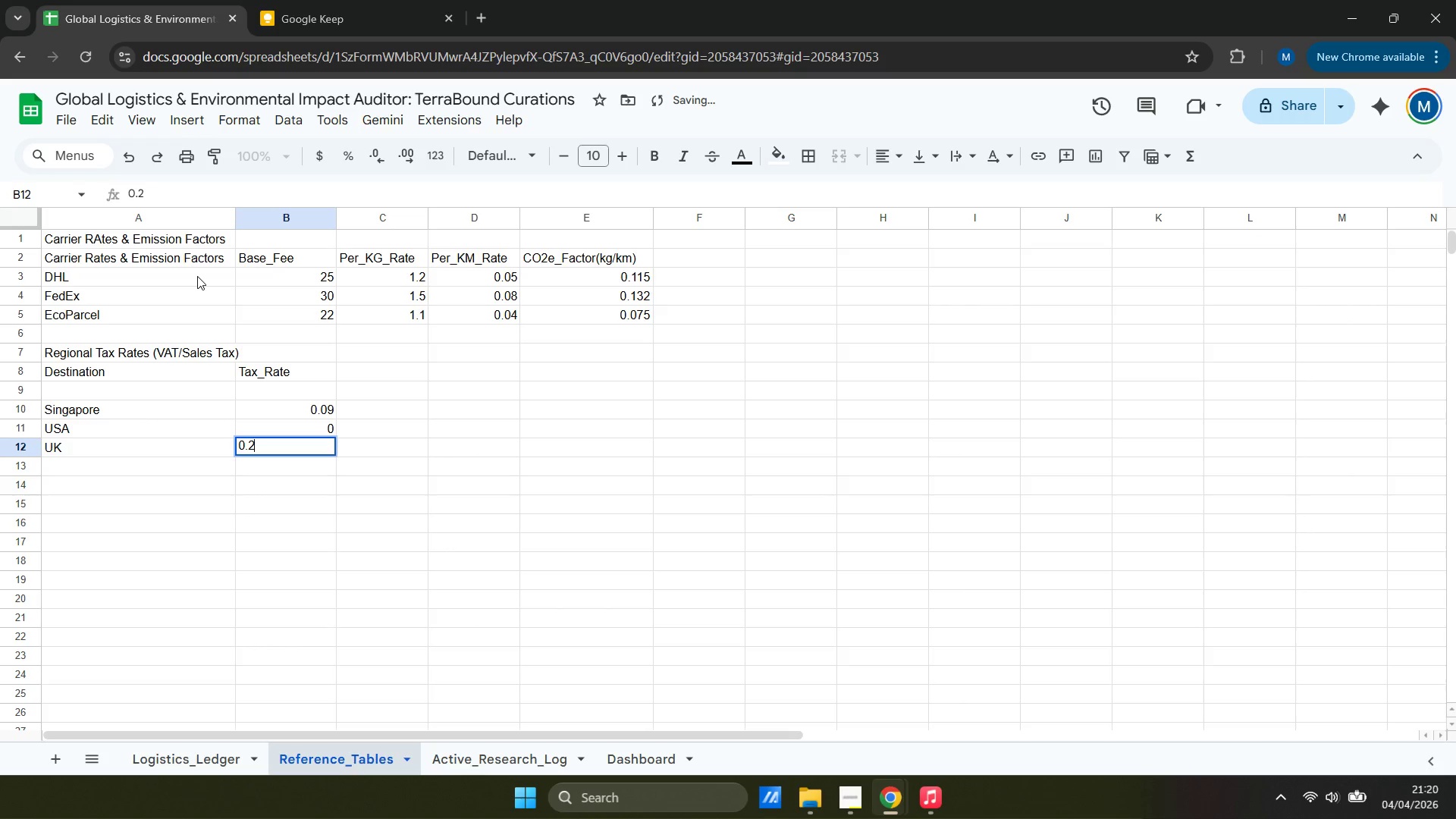 
key(ArrowDown)
 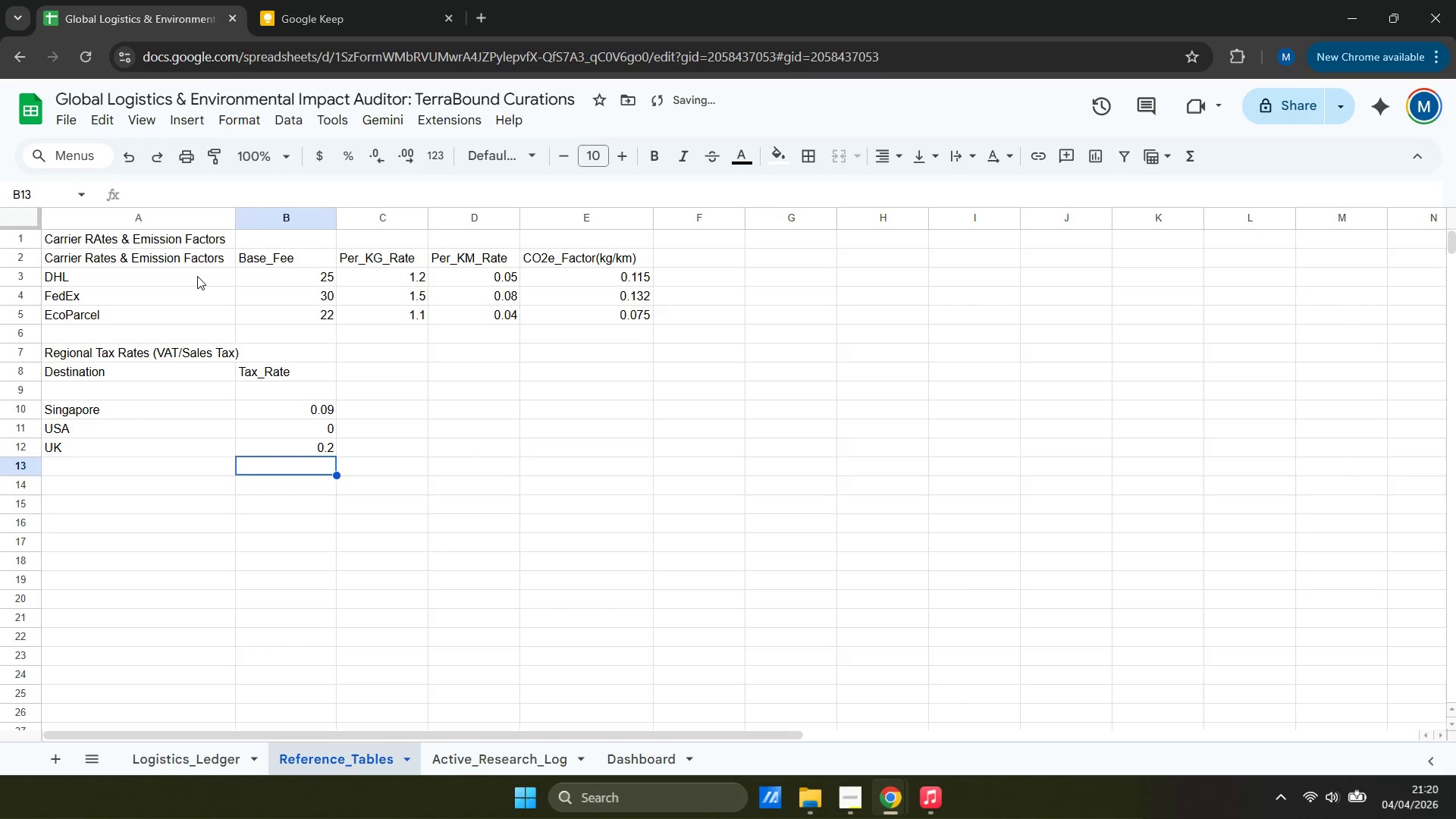 
key(ArrowLeft)
 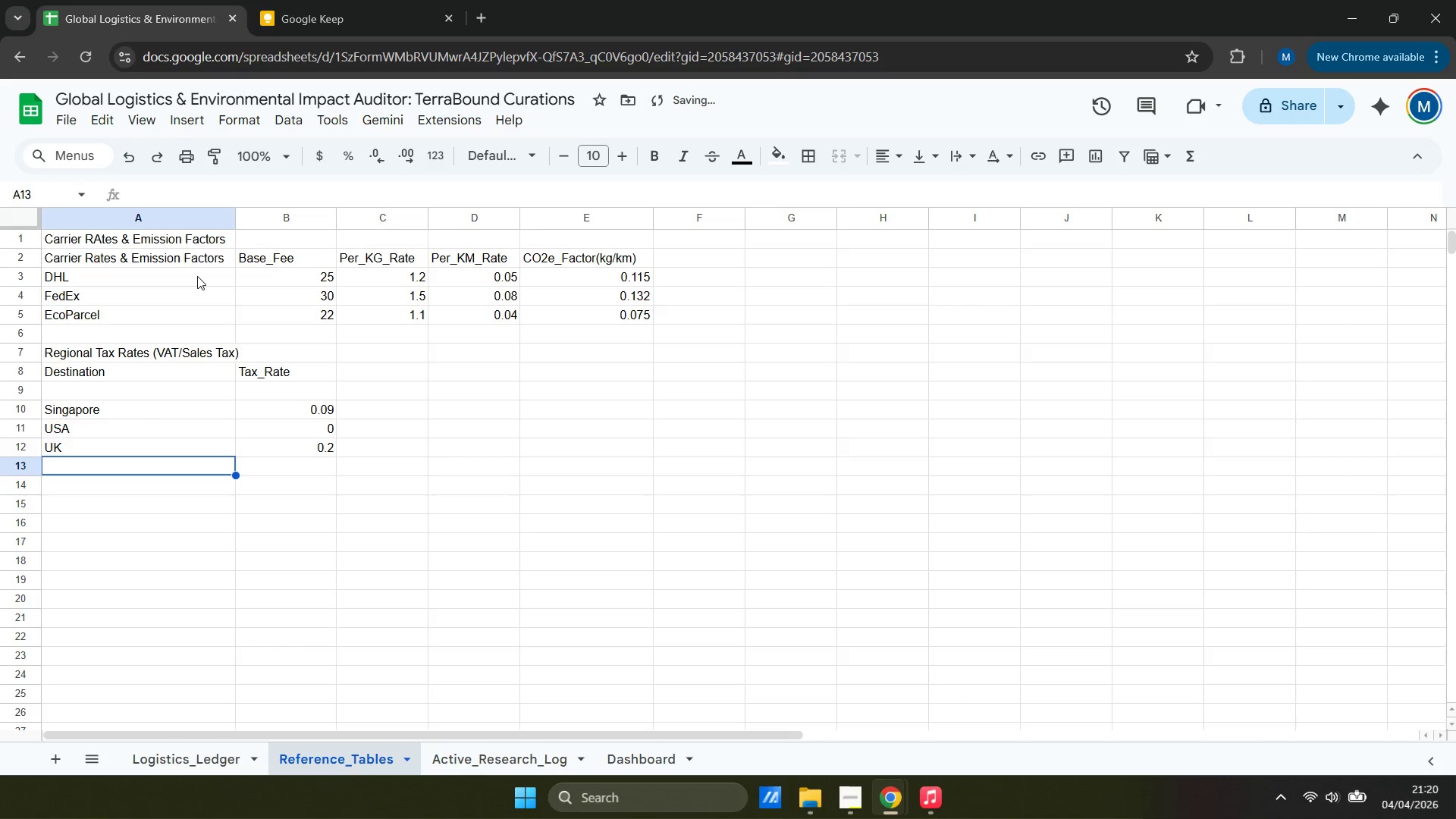 
type(Germany)
 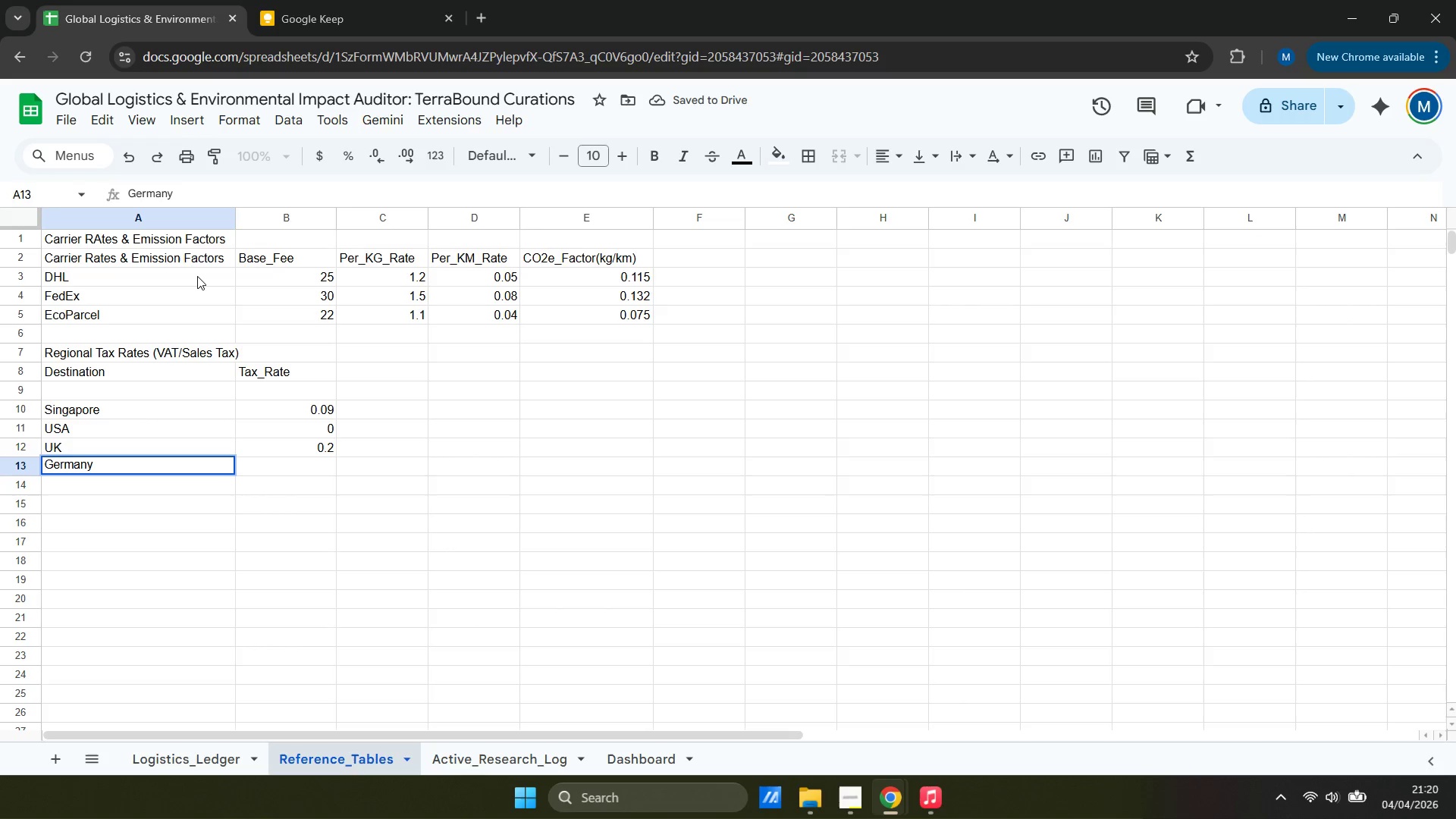 
key(ArrowRight)
 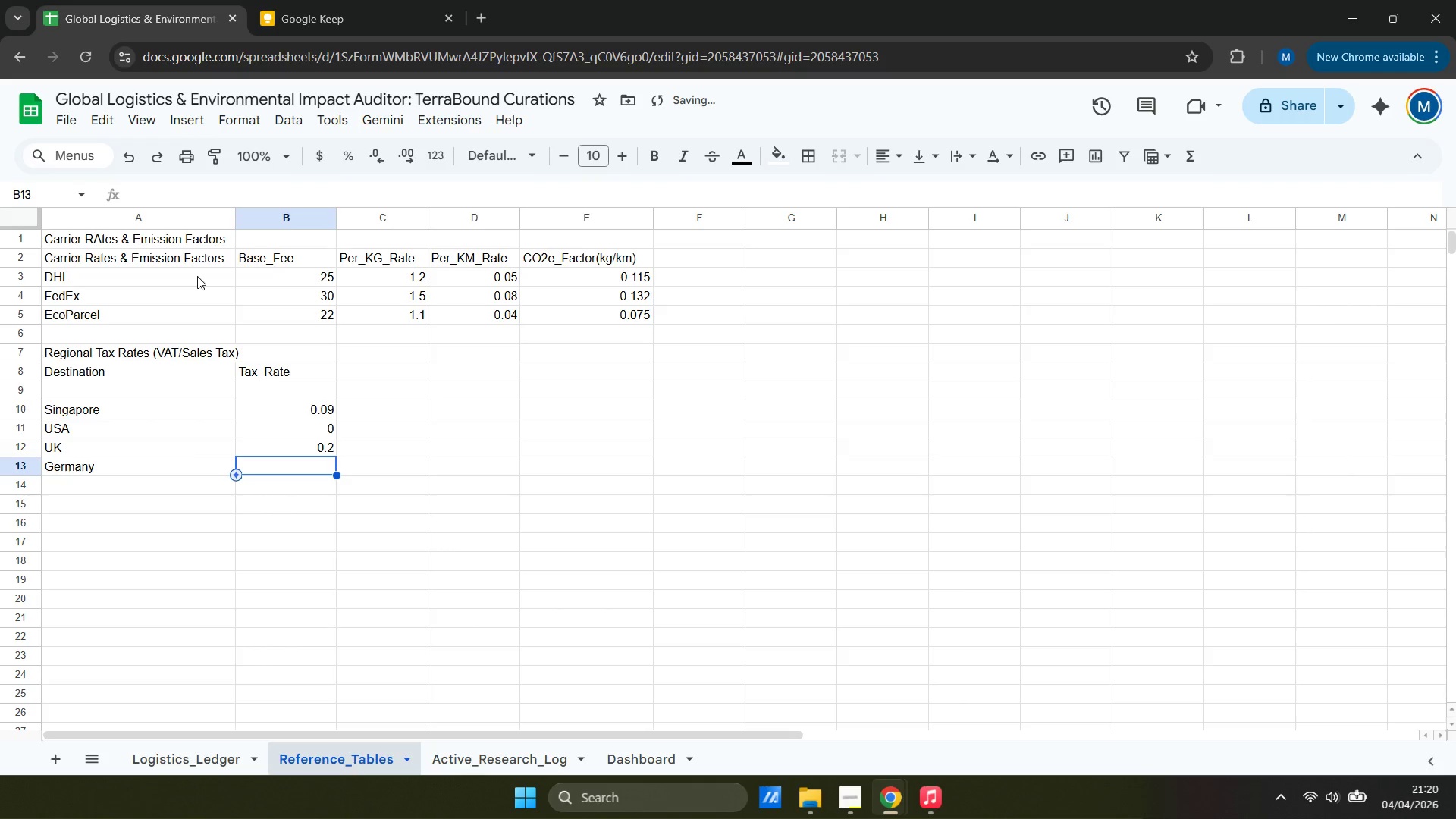 
type(0.19)
 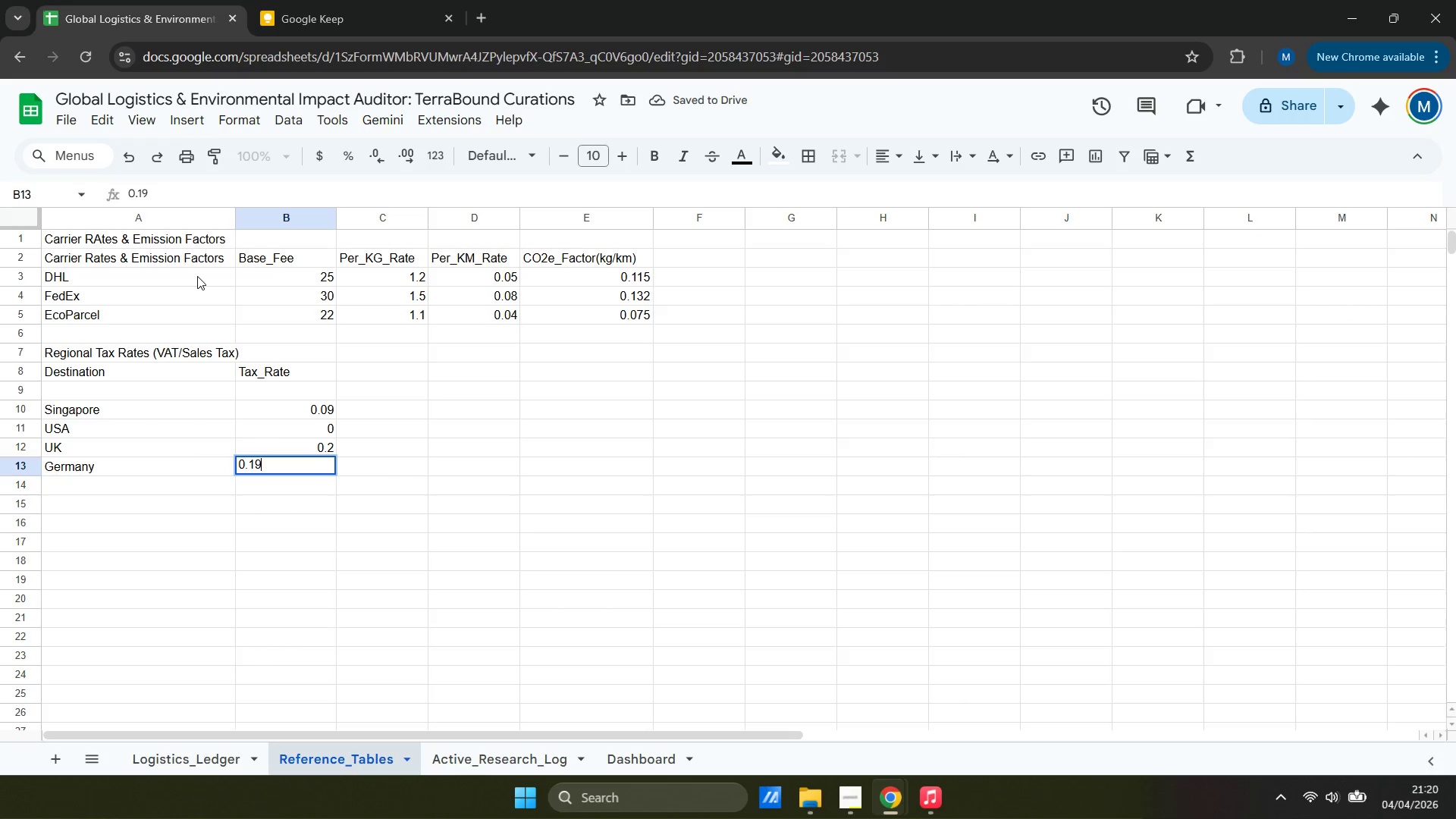 
key(ArrowDown)
 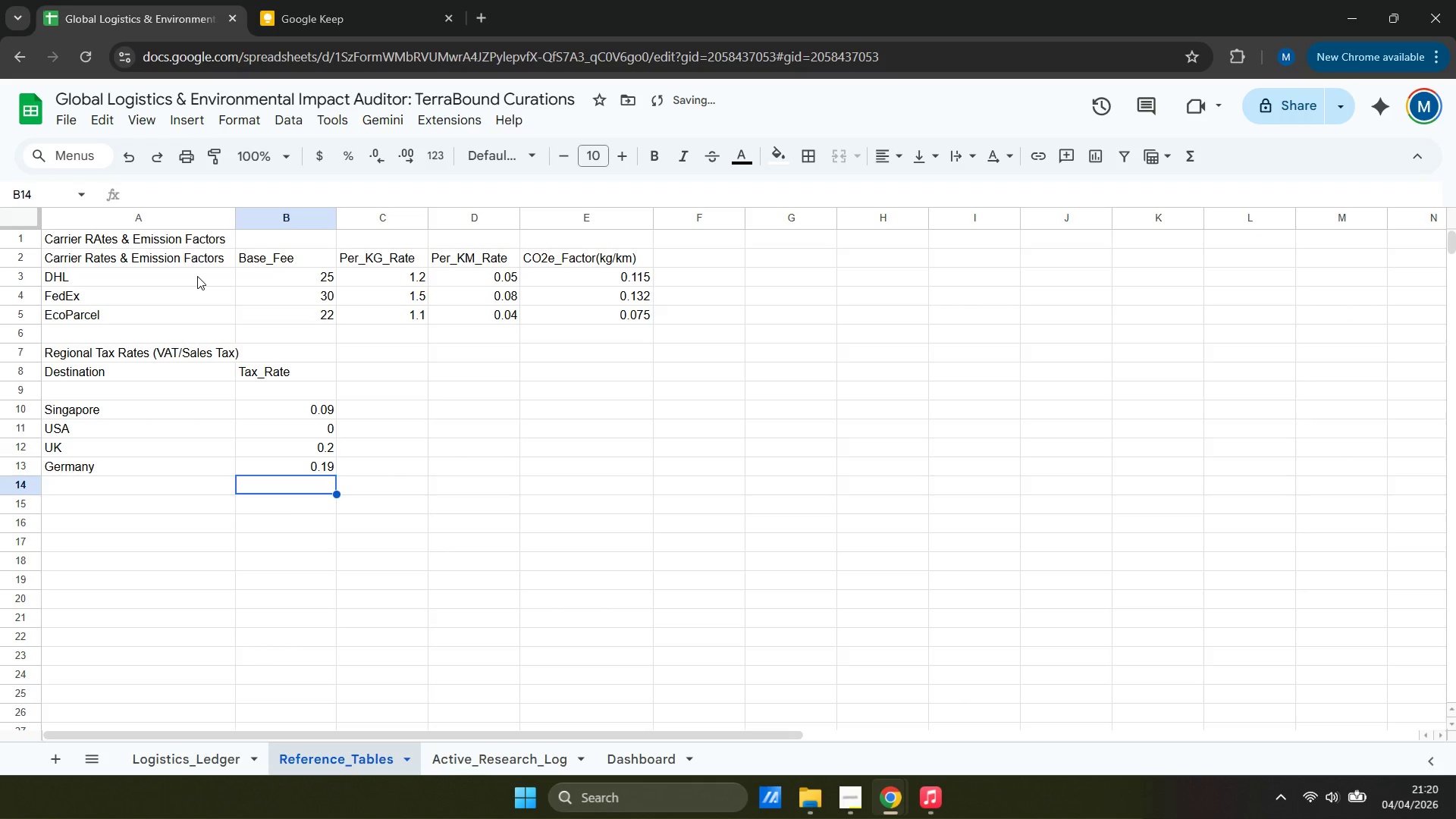 
key(ArrowLeft)
 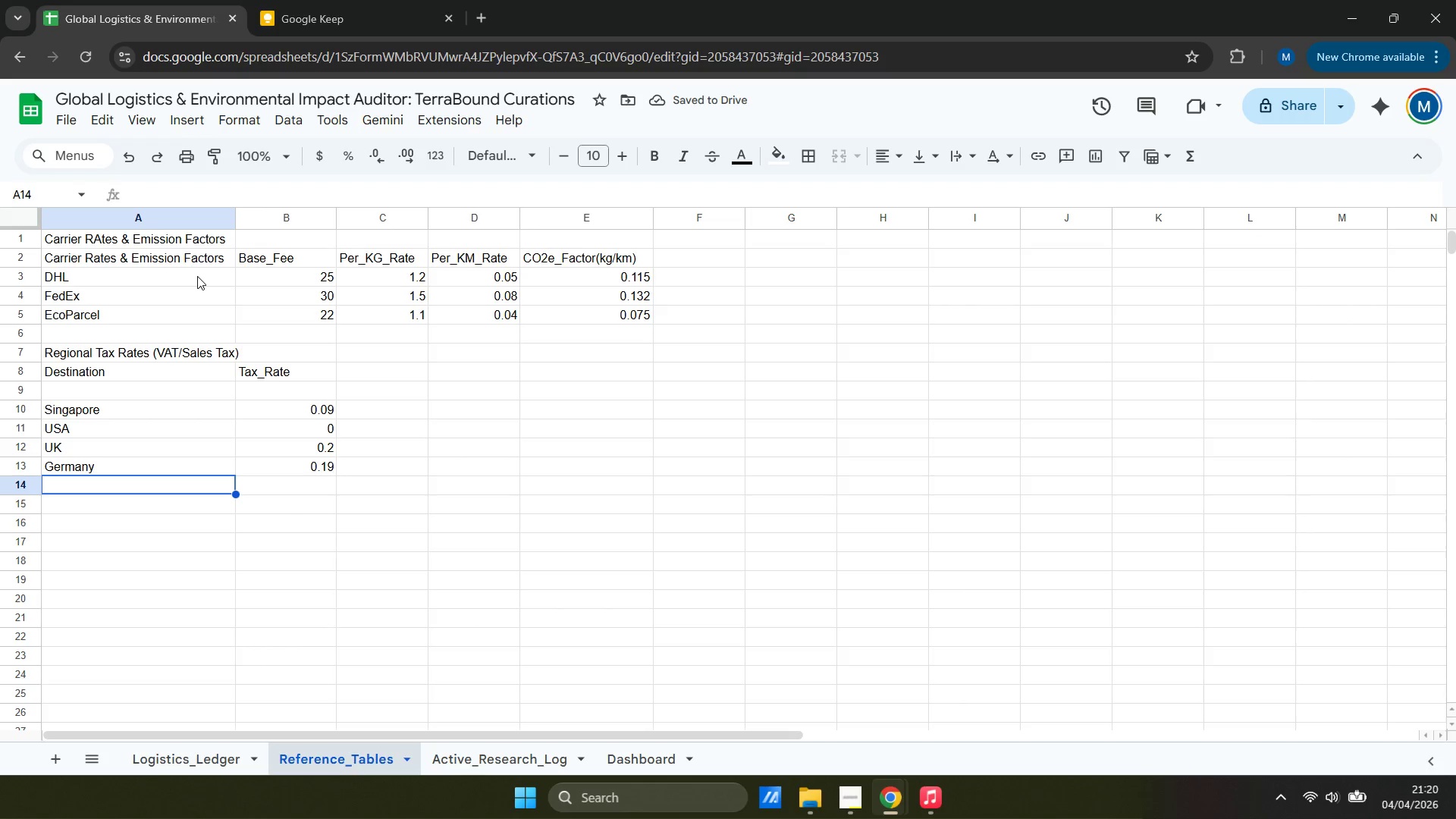 
type(Japan)
 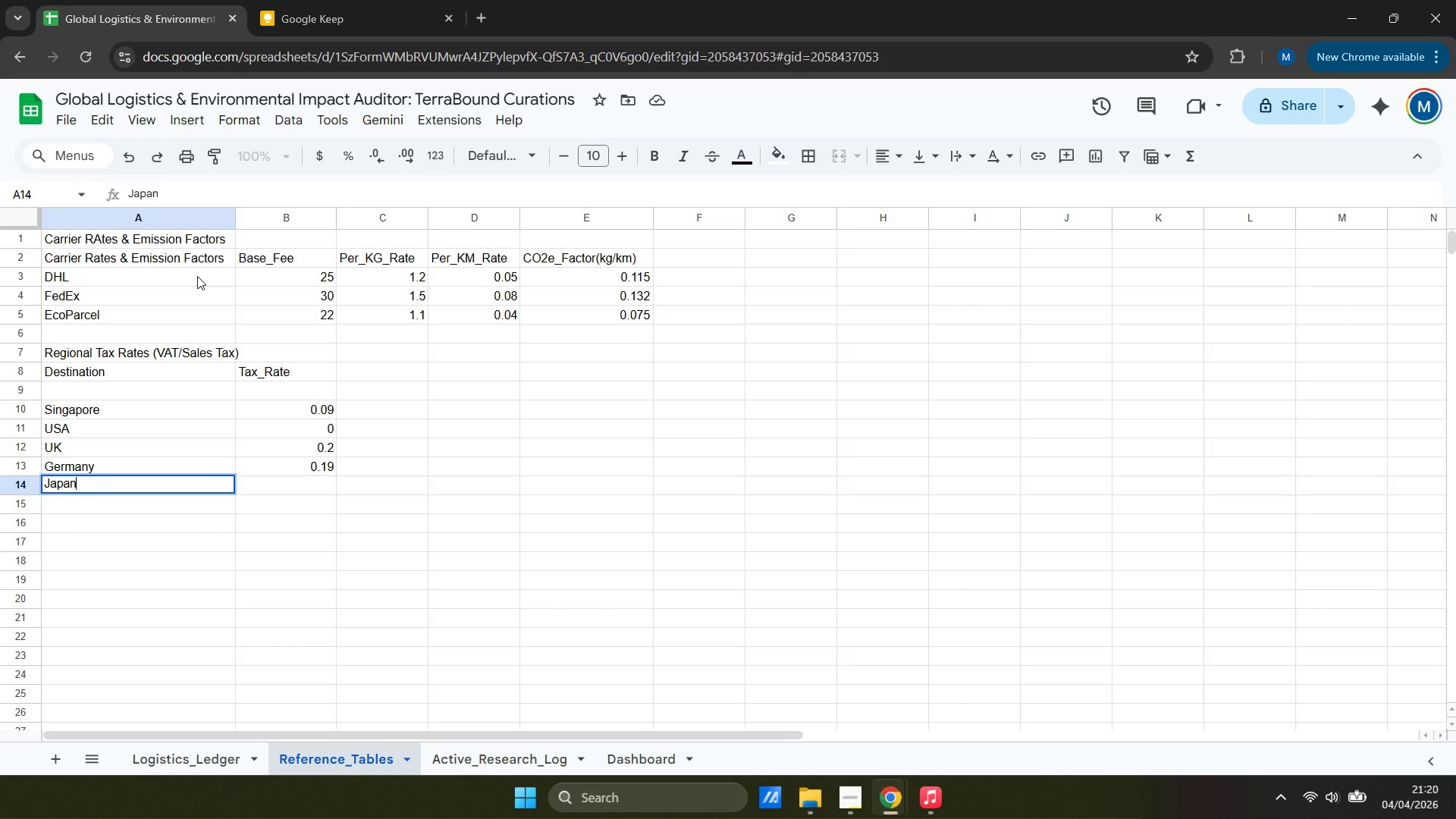 
key(ArrowRight)
 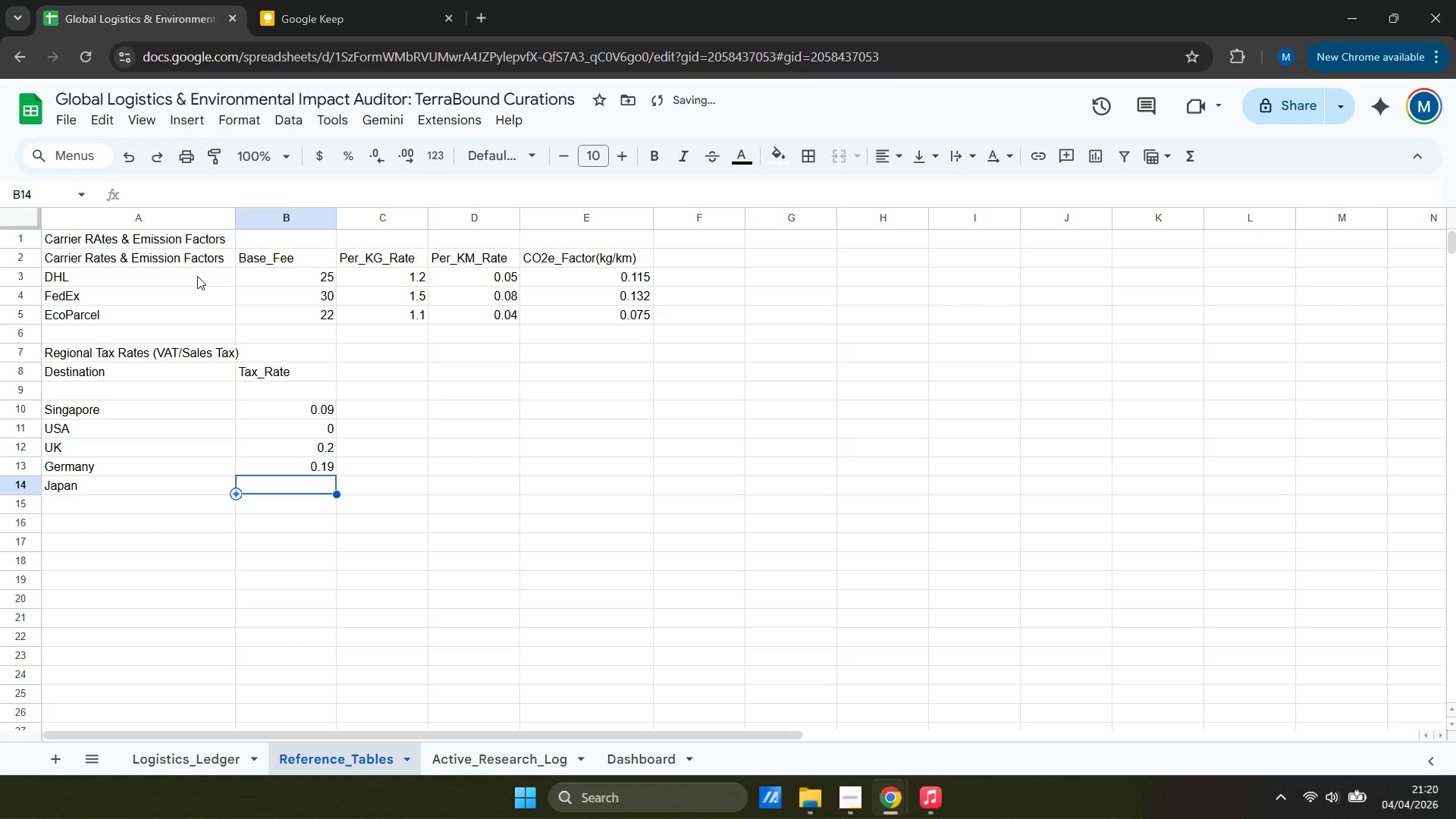 
key(0)
 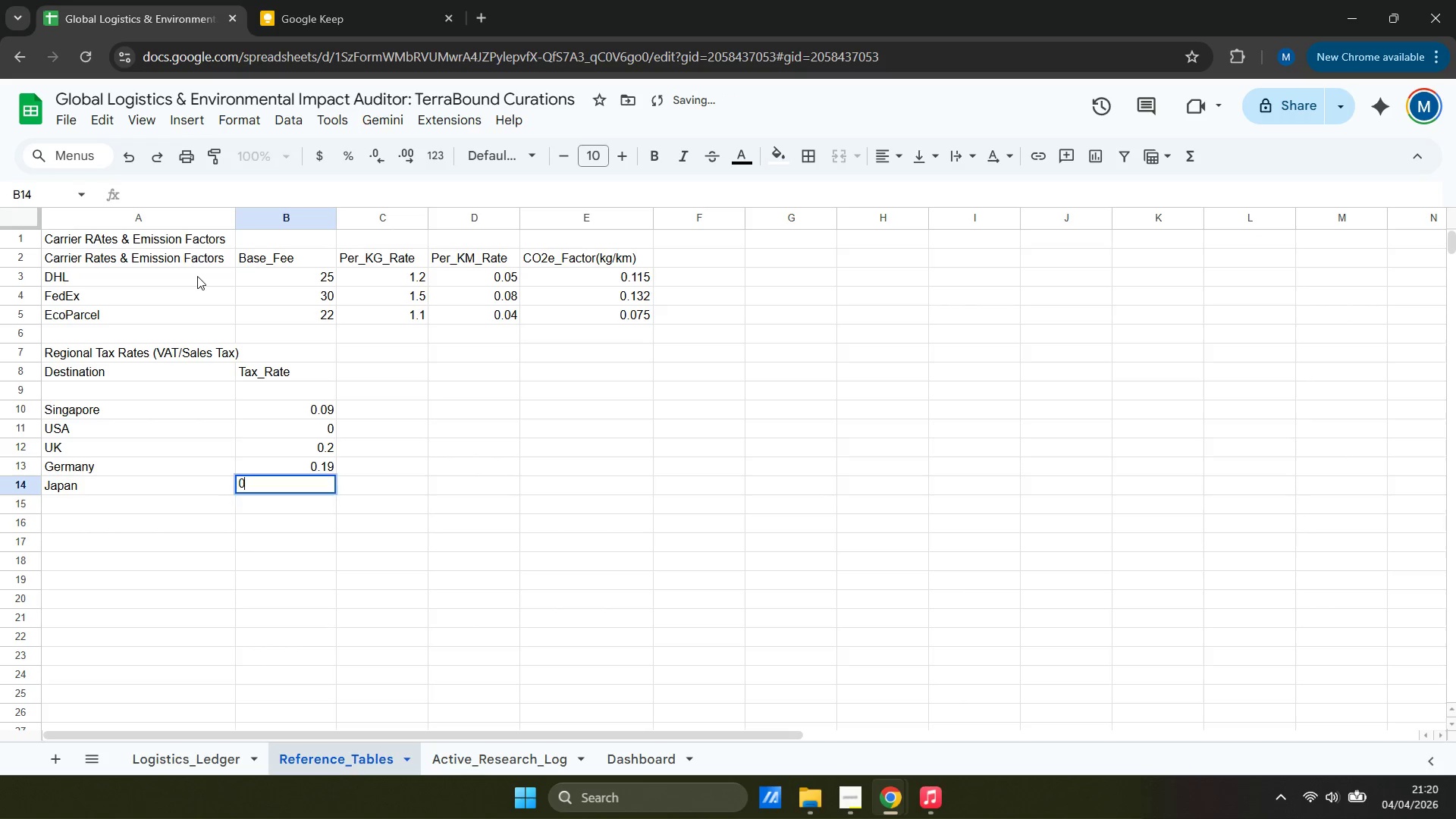 
key(Period)
 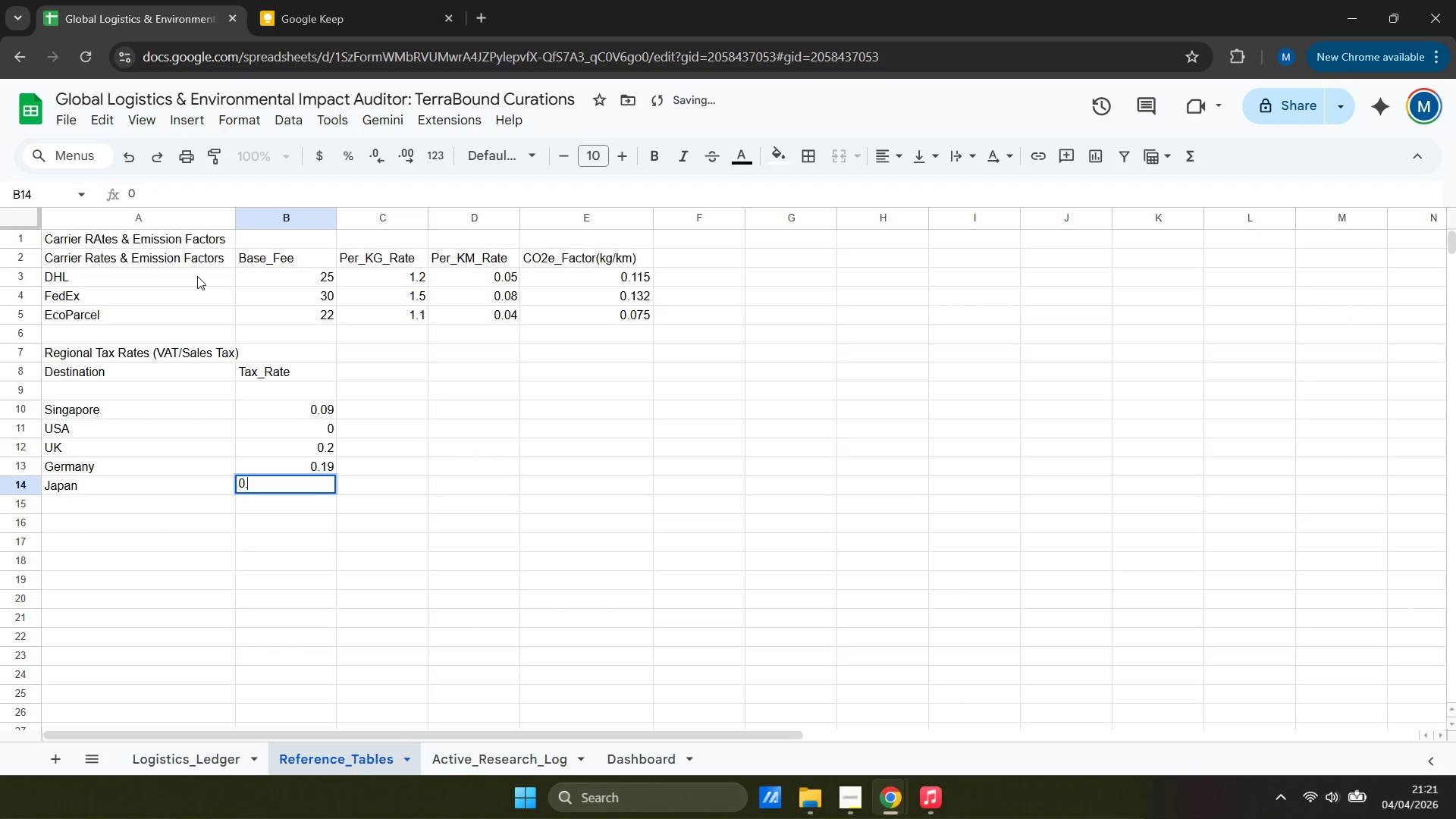 
key(1)
 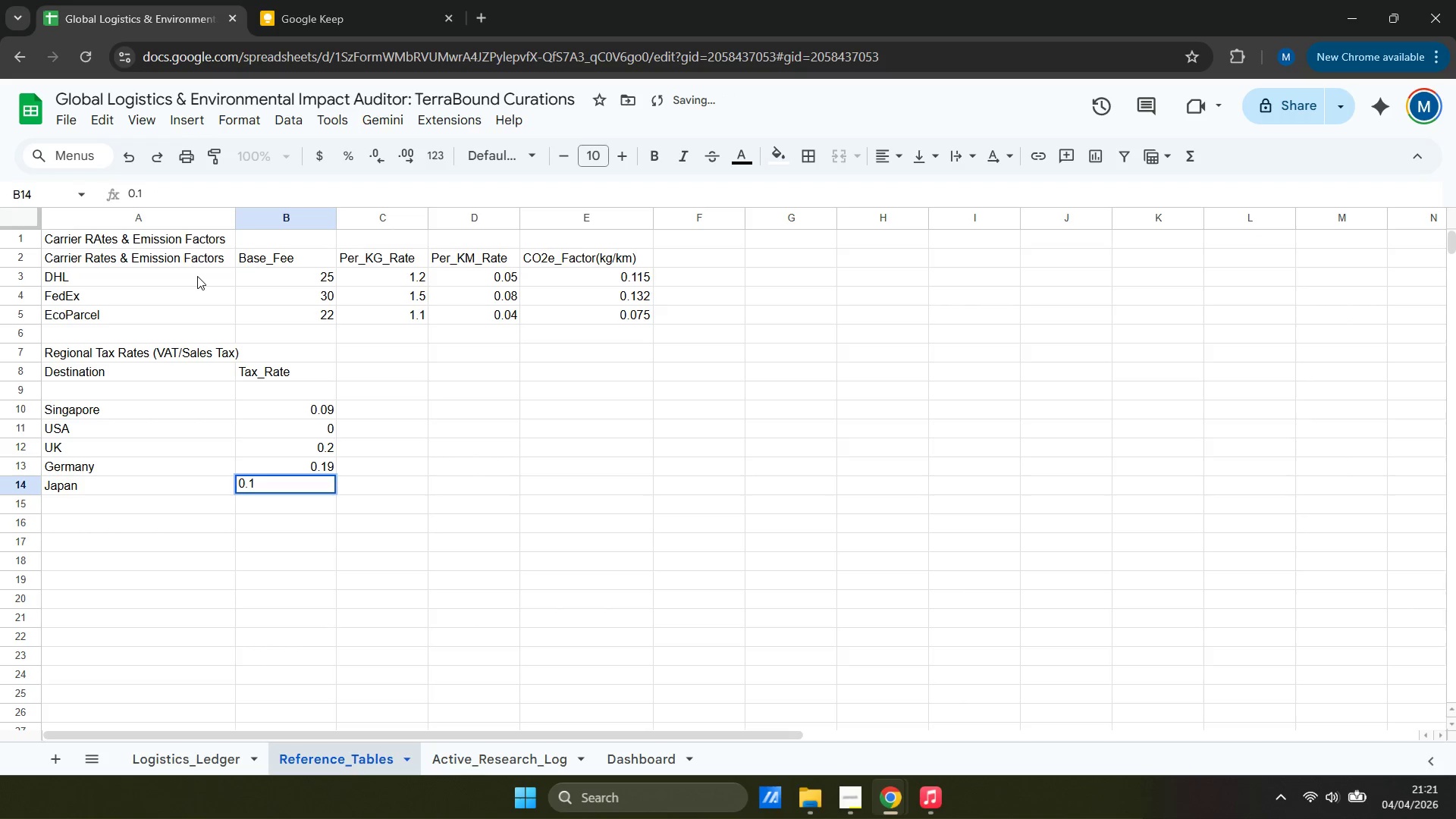 
key(ArrowDown)
 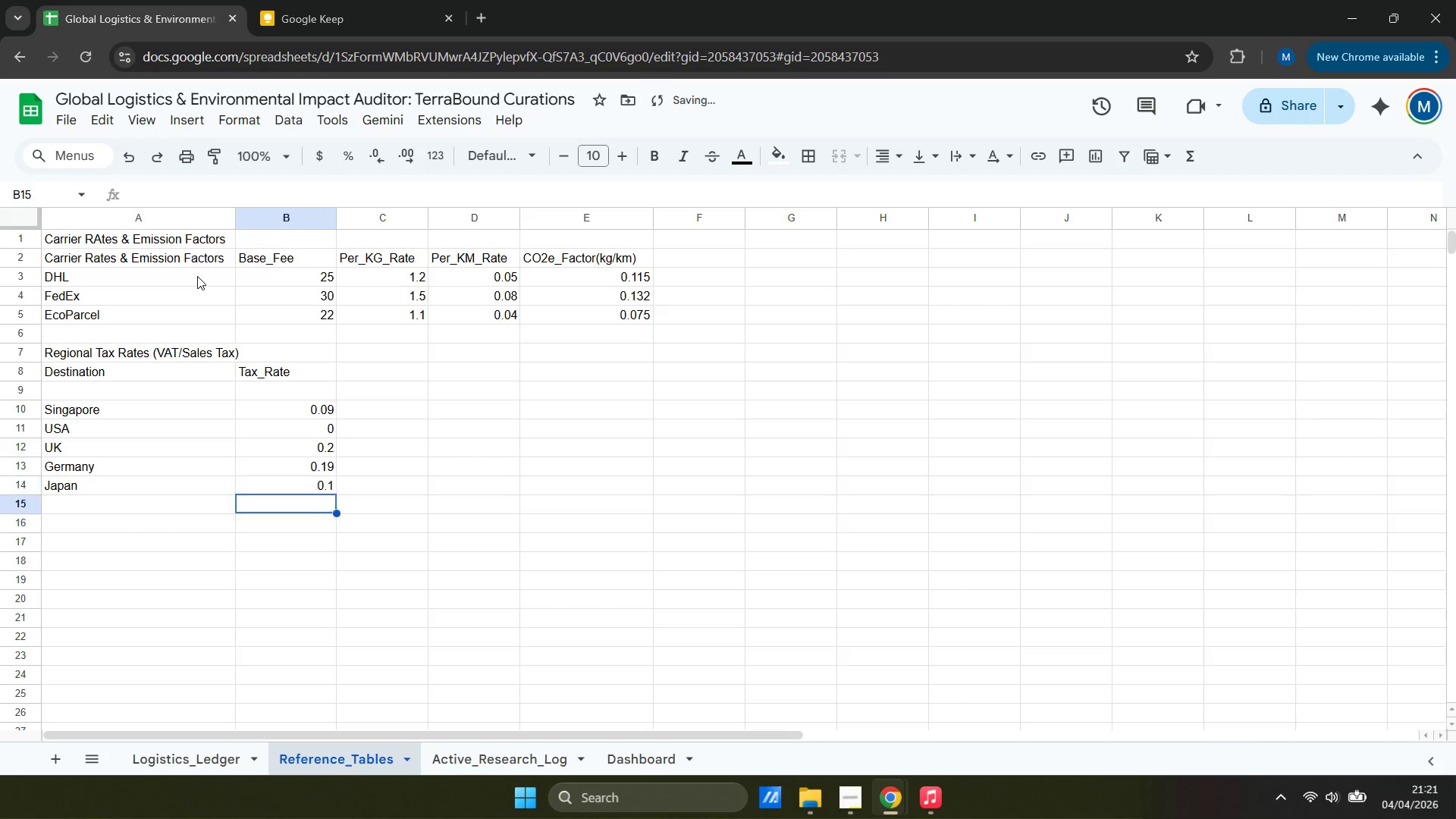 
key(ArrowLeft)
 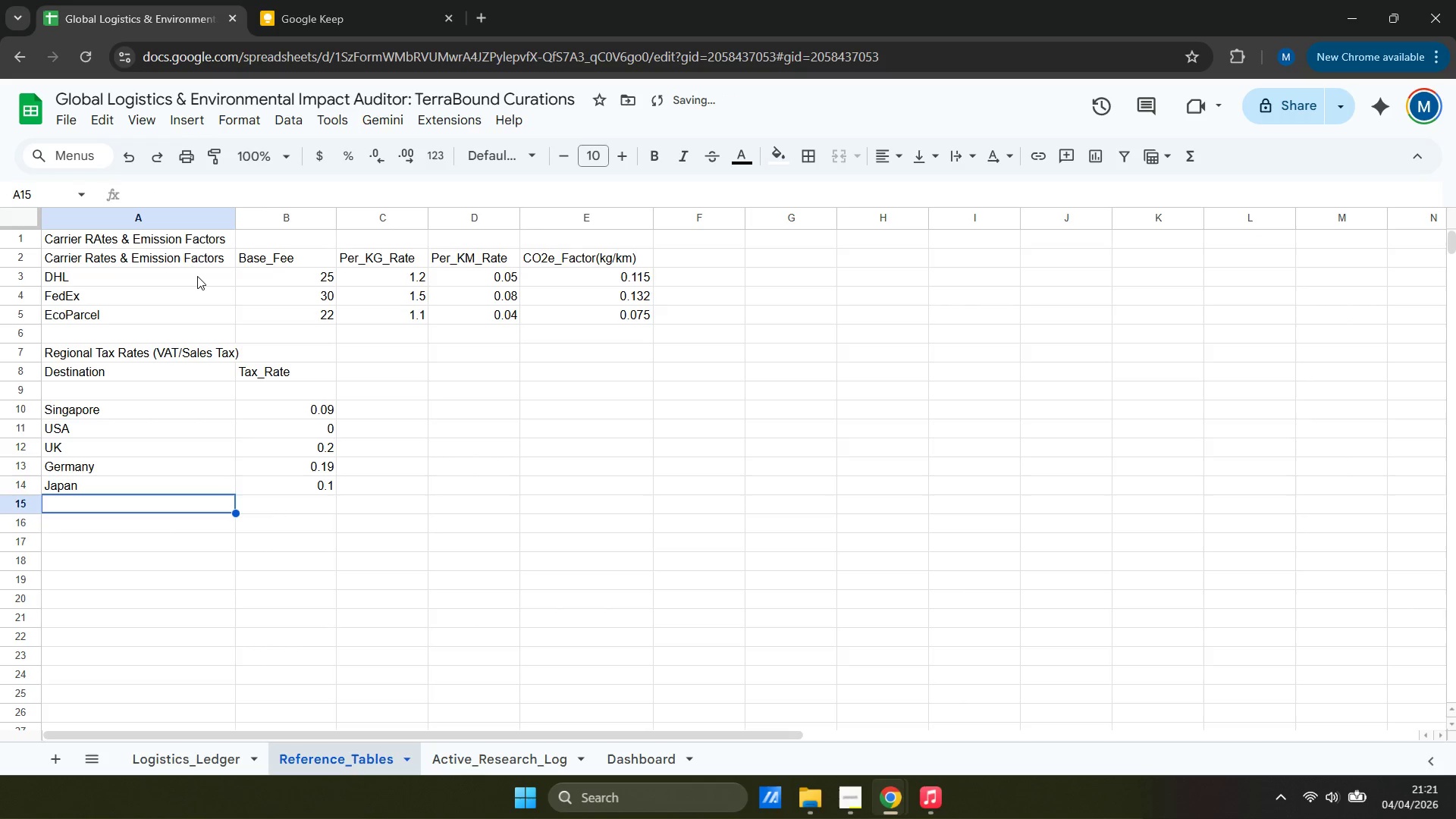 
type(Australia)
 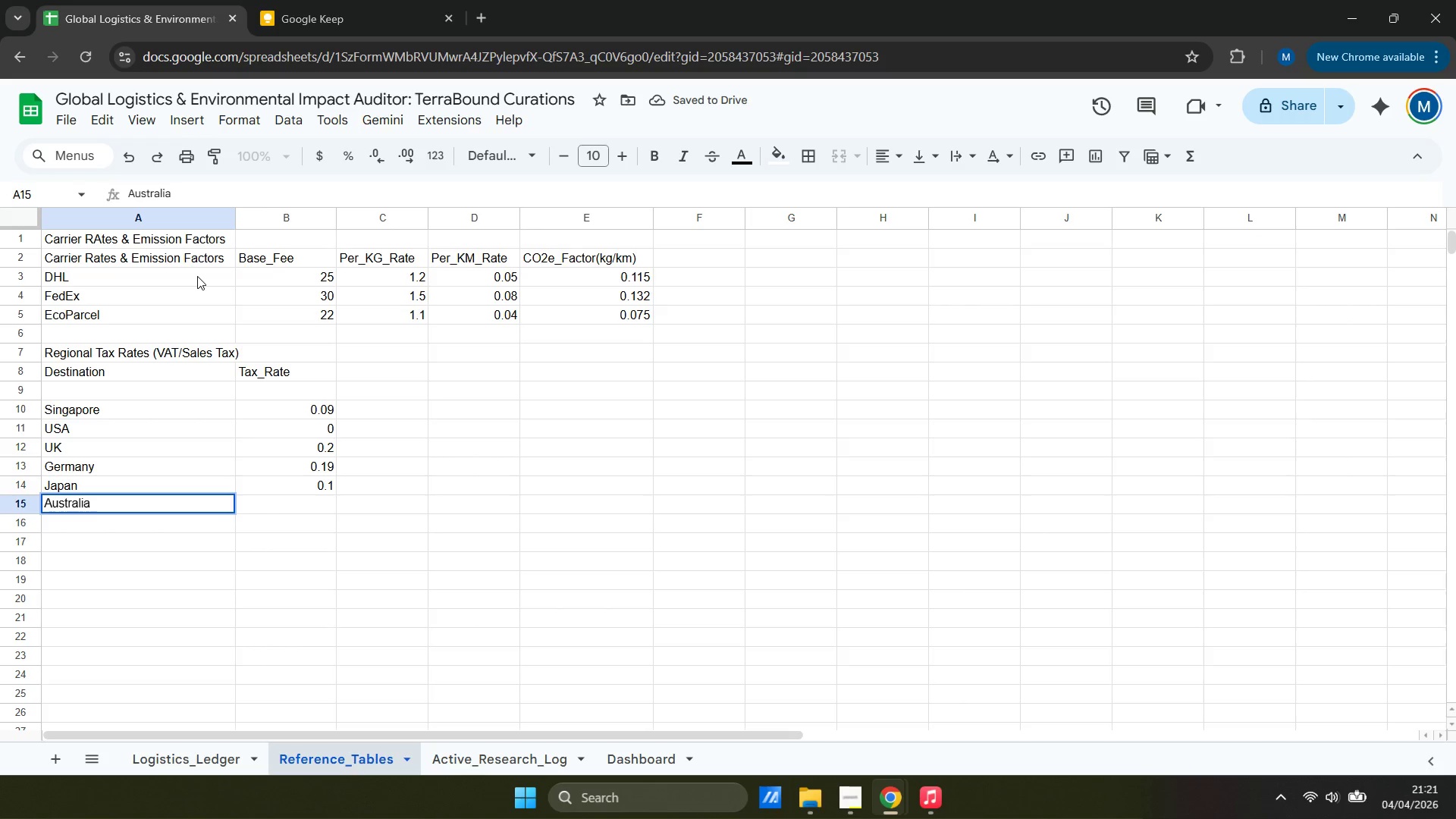 
key(ArrowRight)
 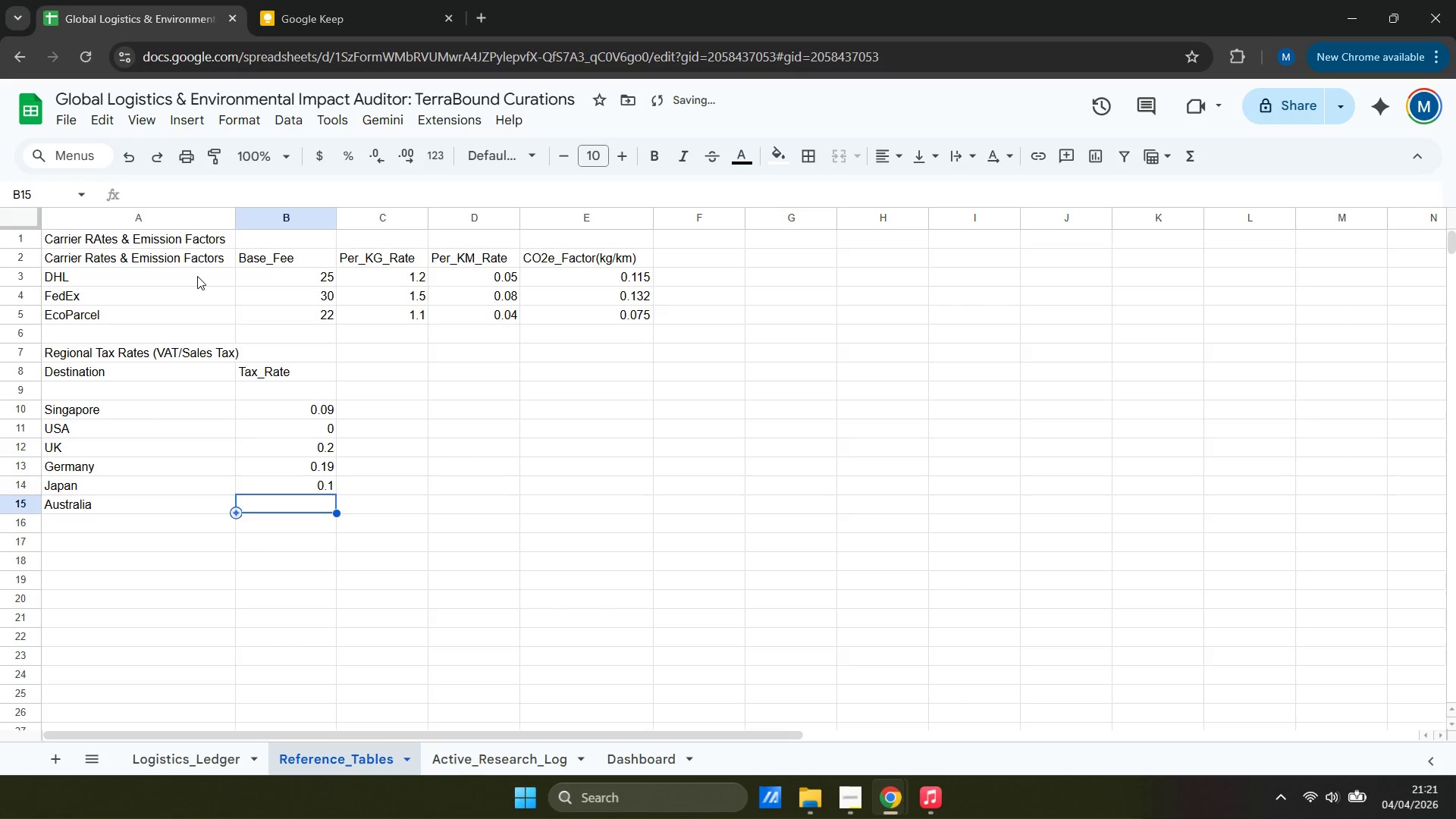 
key(0)
 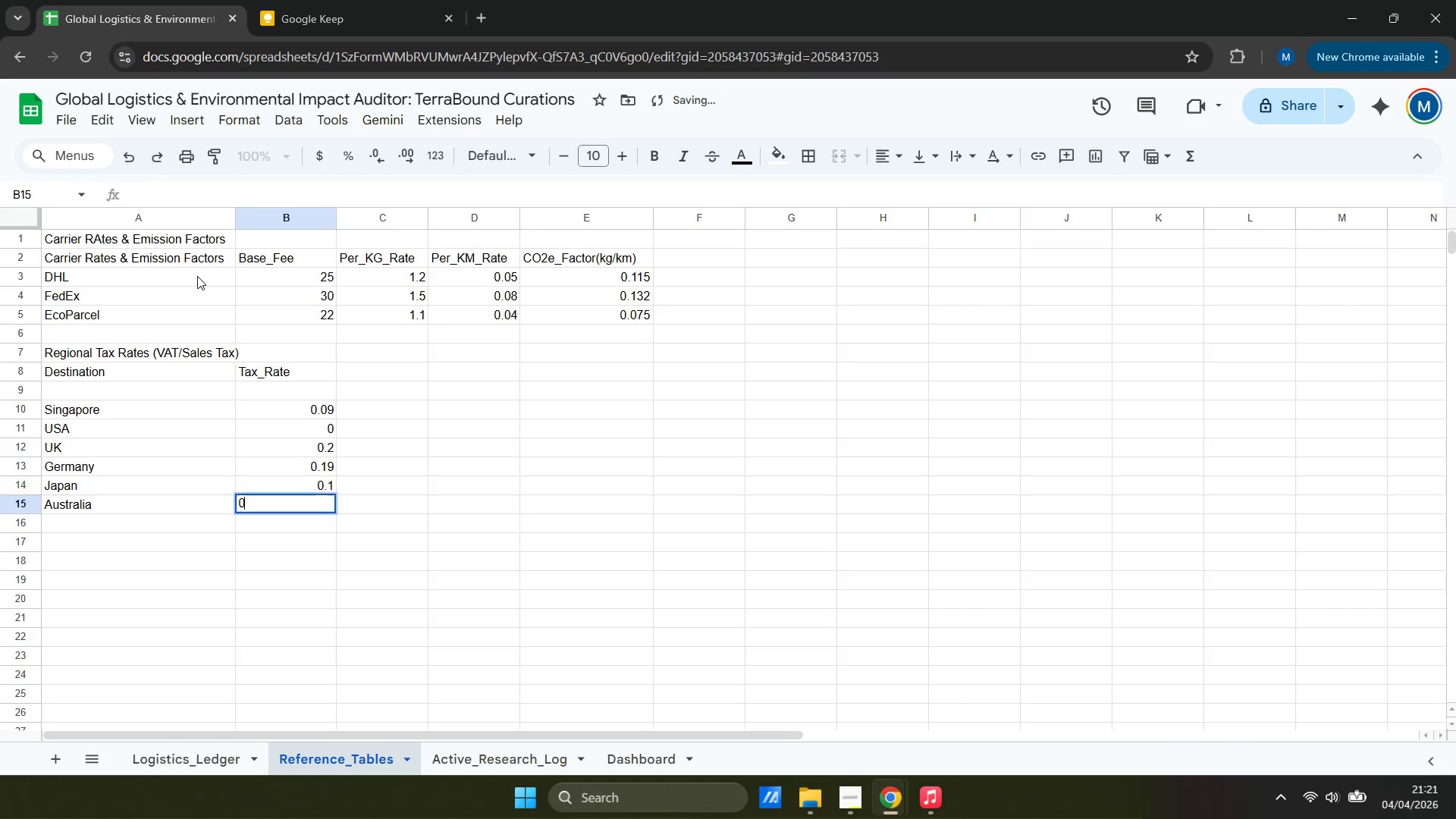 
key(Period)
 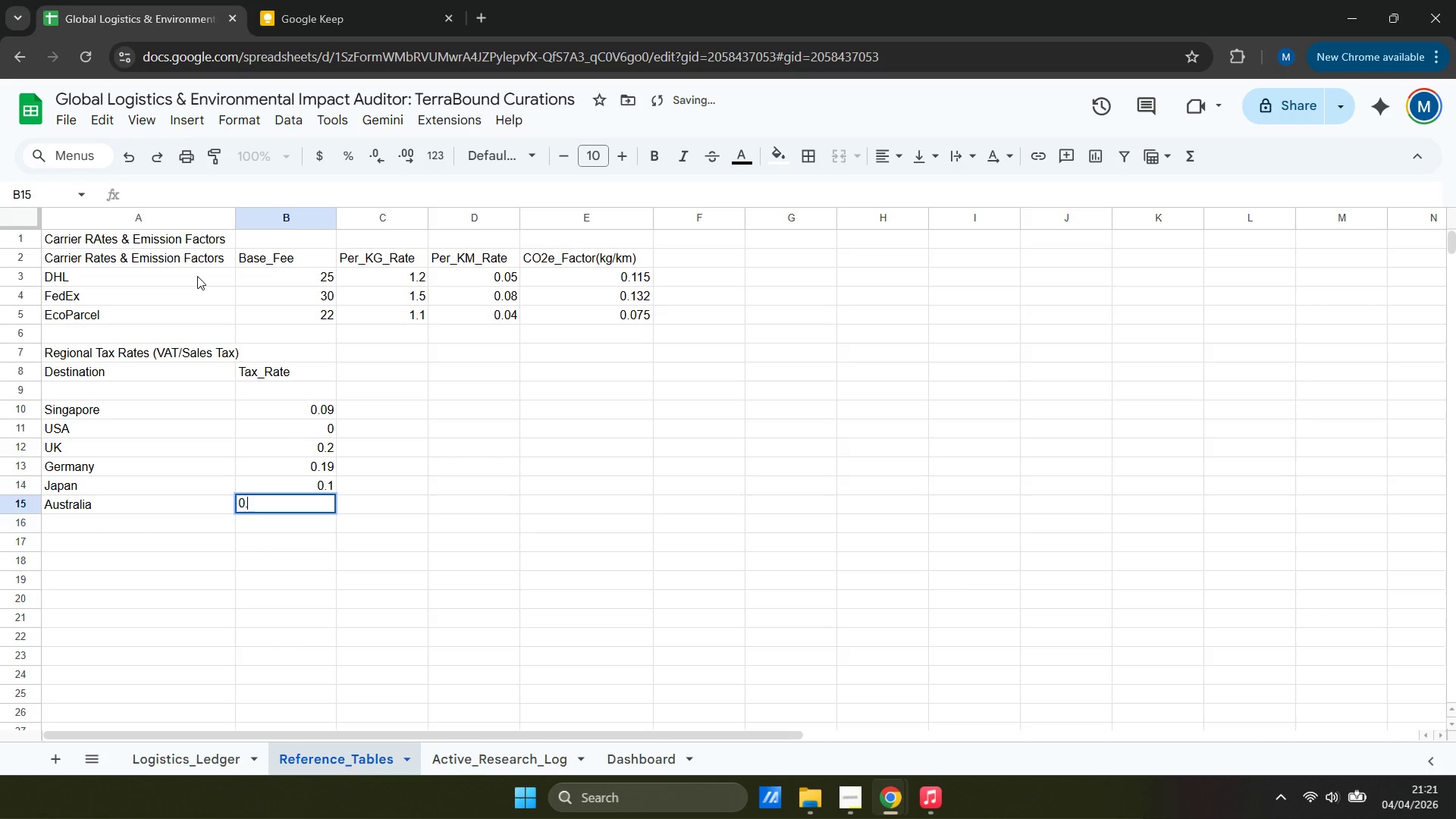 
key(1)
 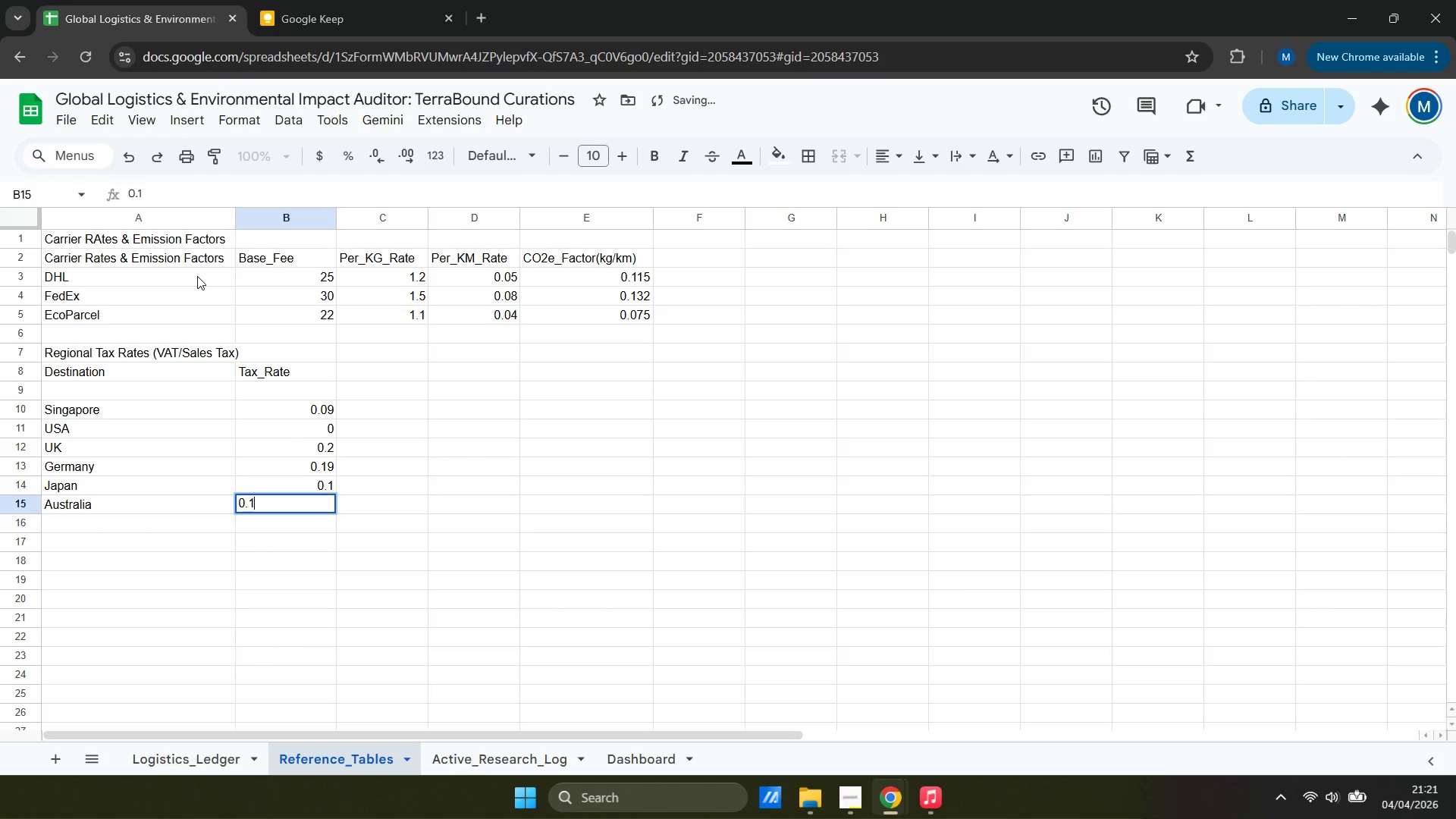 
key(ArrowDown)
 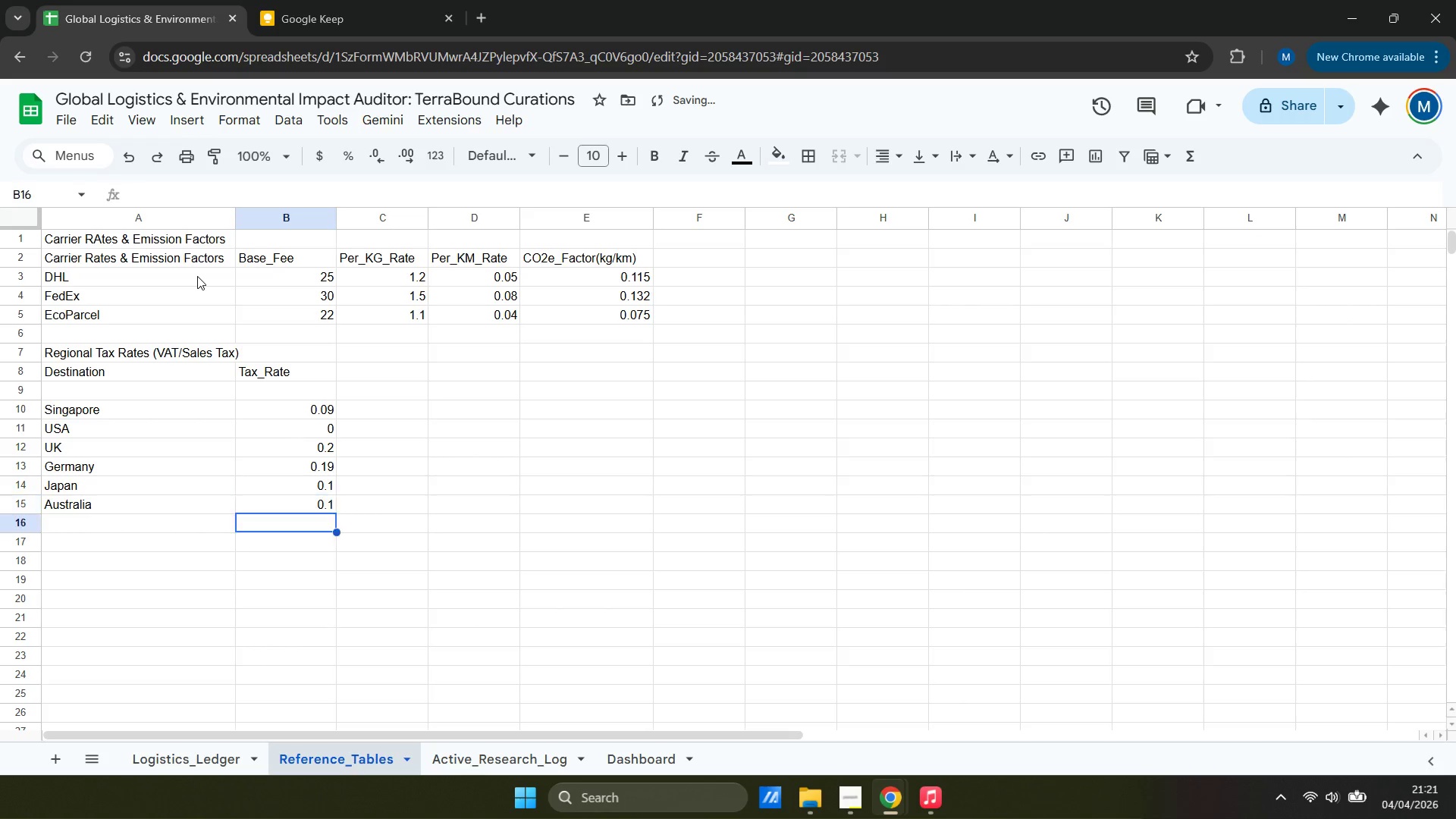 
key(ArrowLeft)
 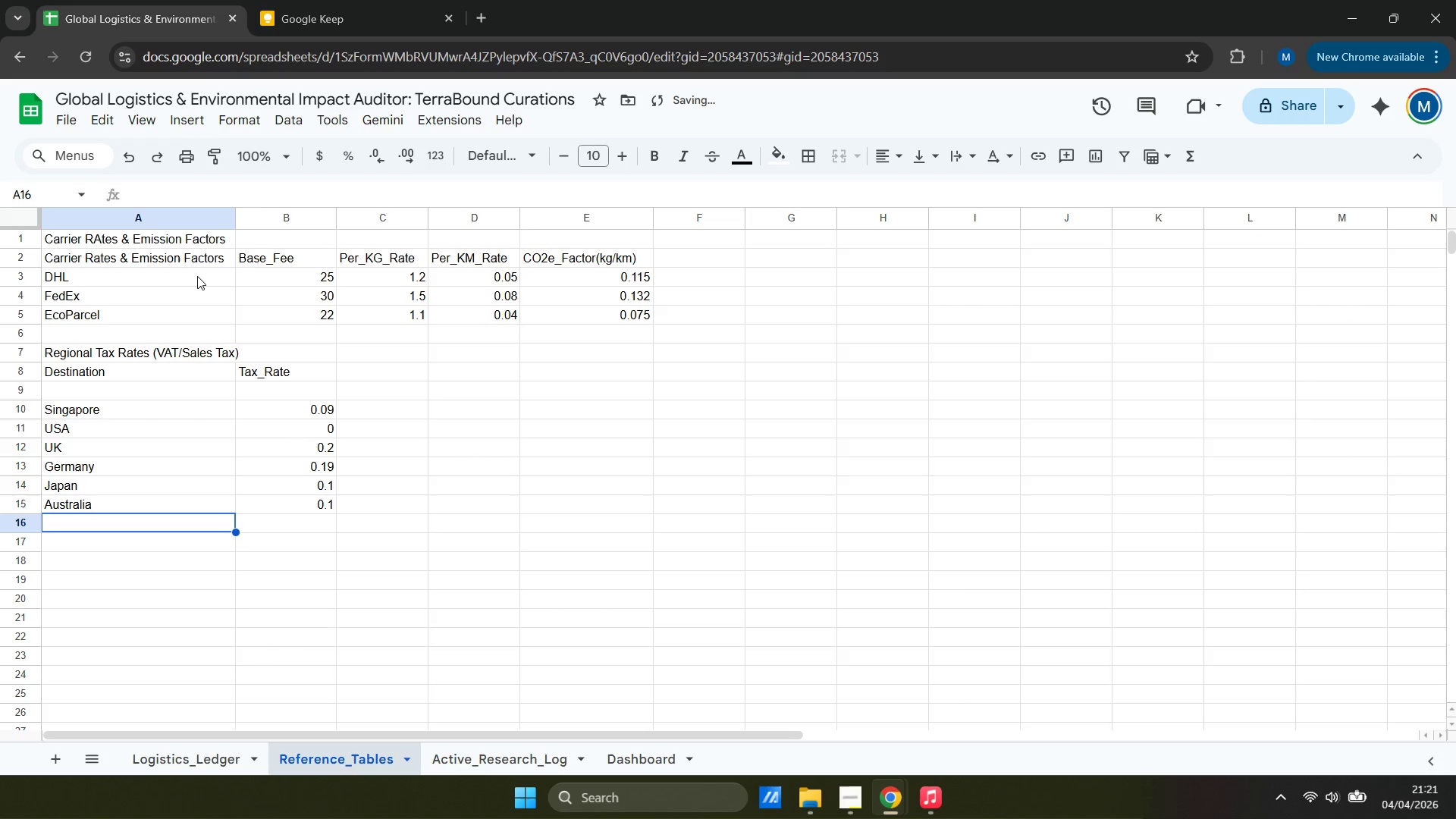 
type(France)
 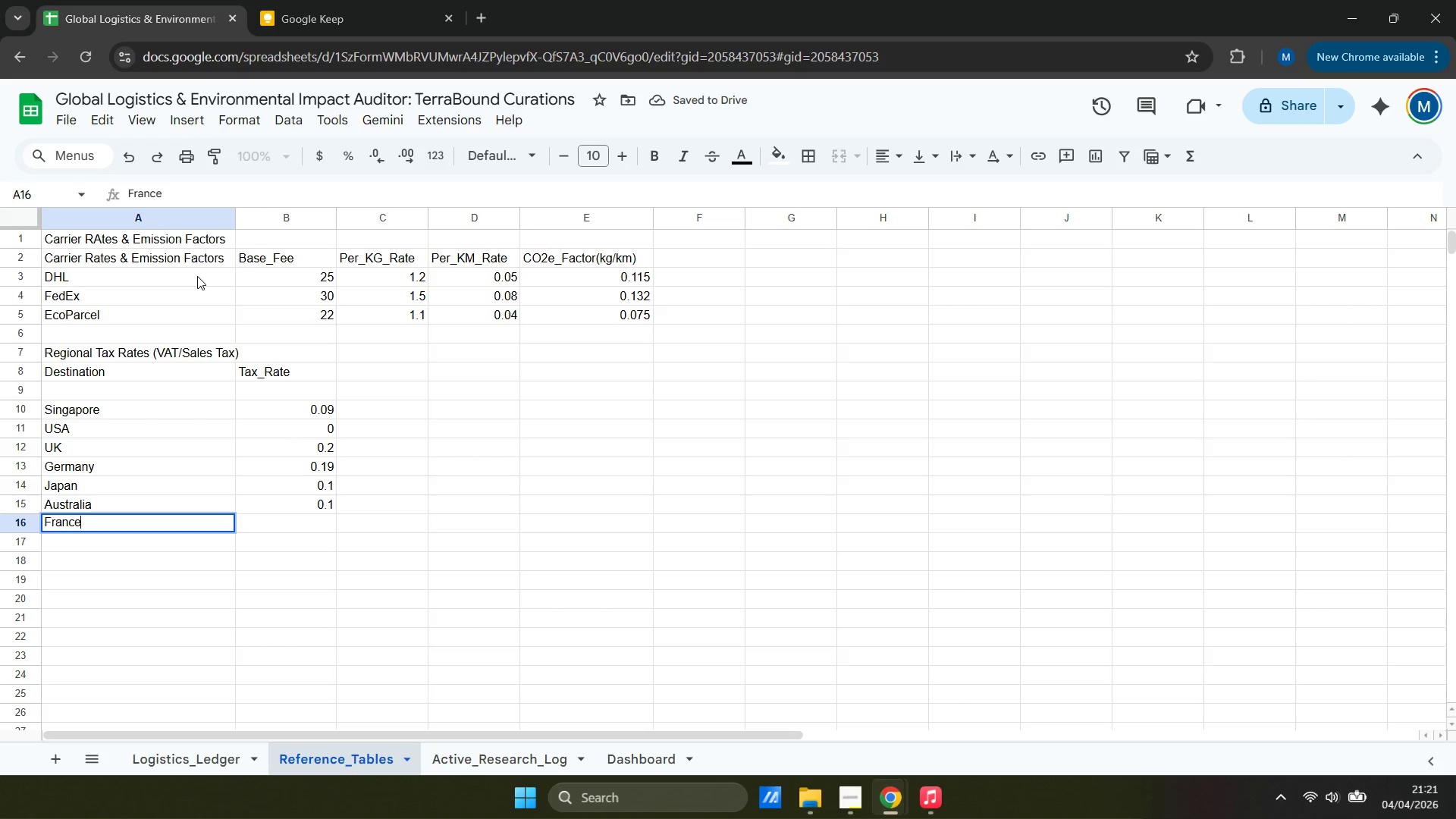 
key(ArrowRight)
 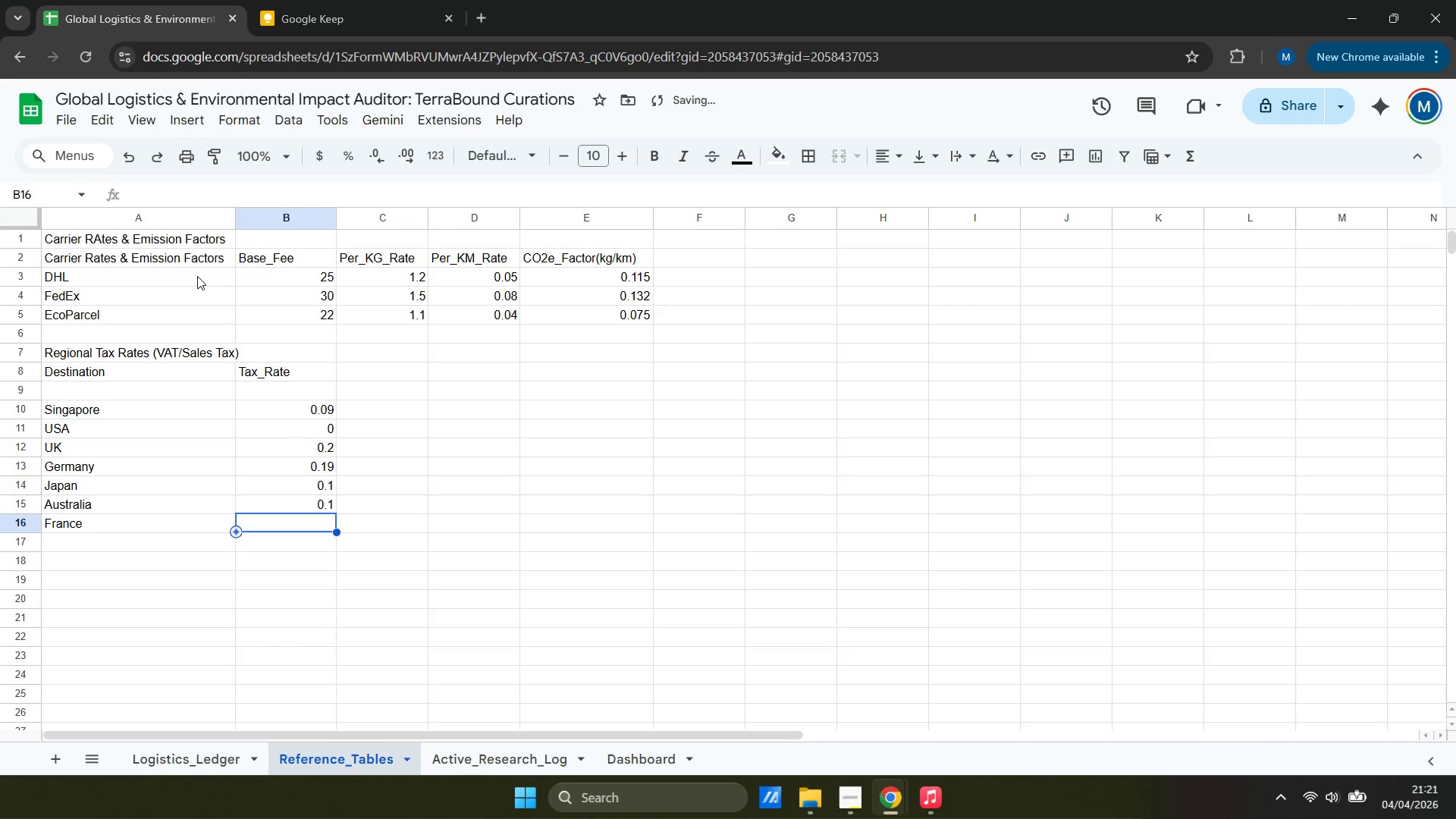 
key(0)
 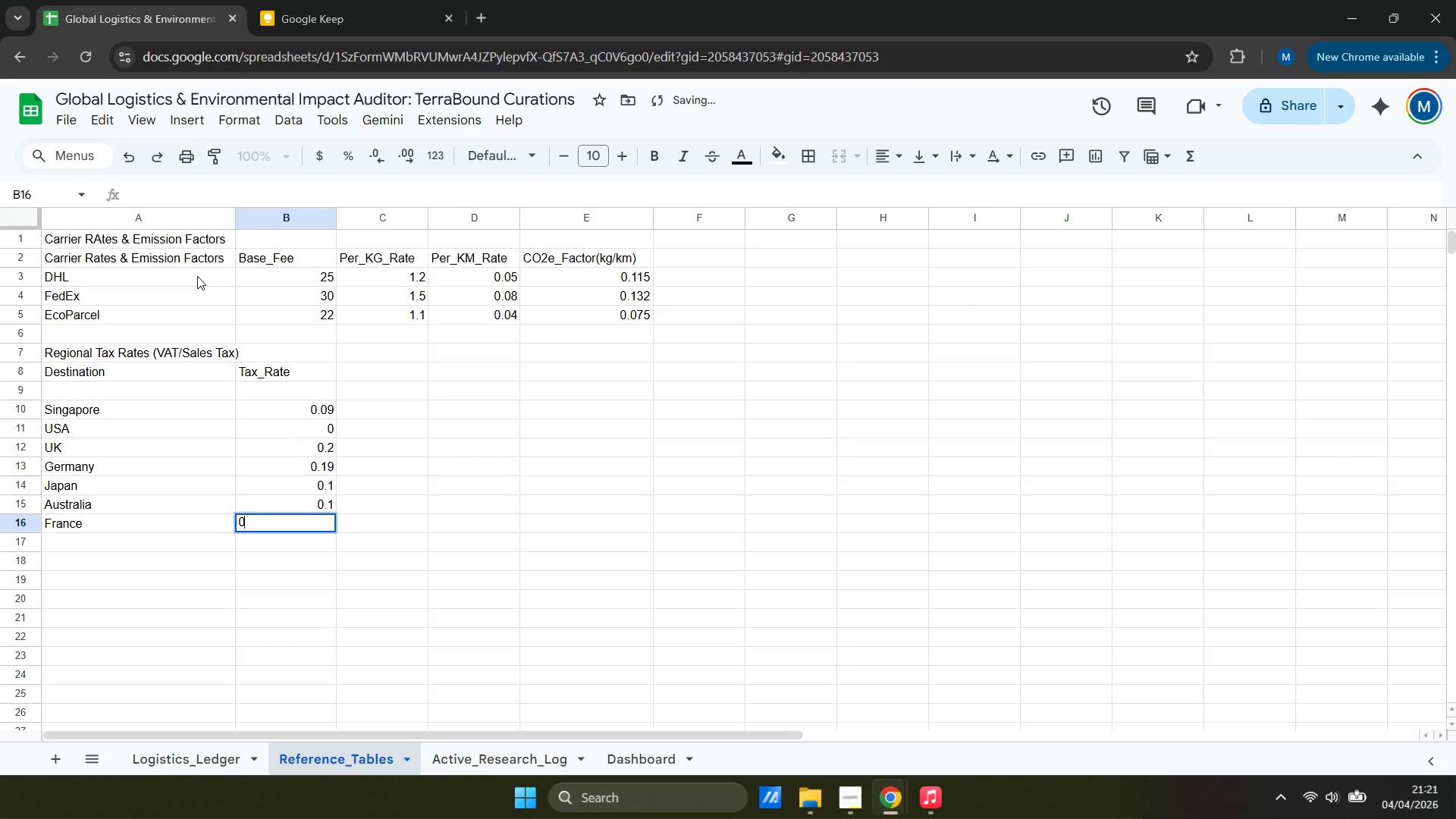 
key(Period)
 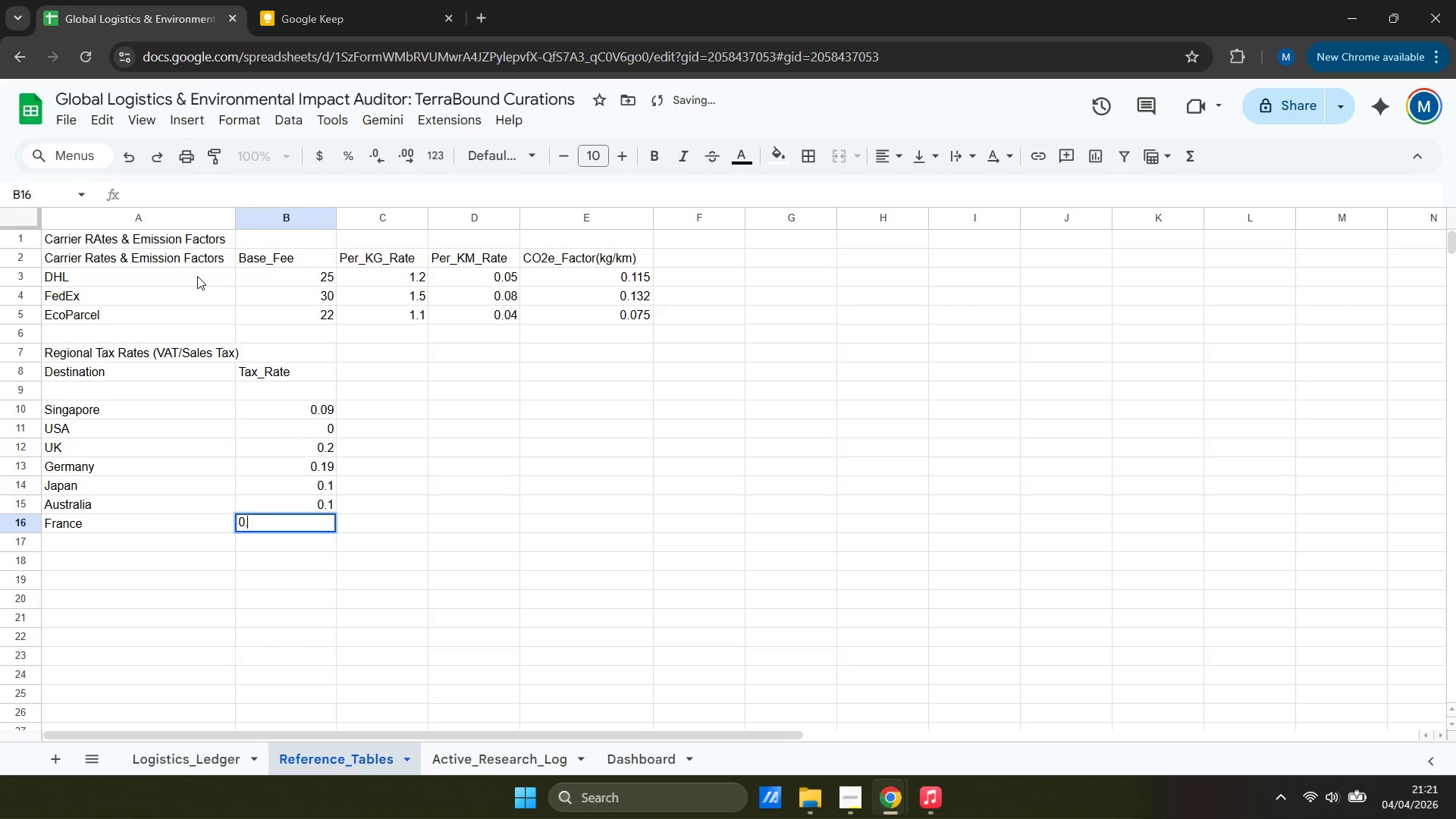 
key(2)
 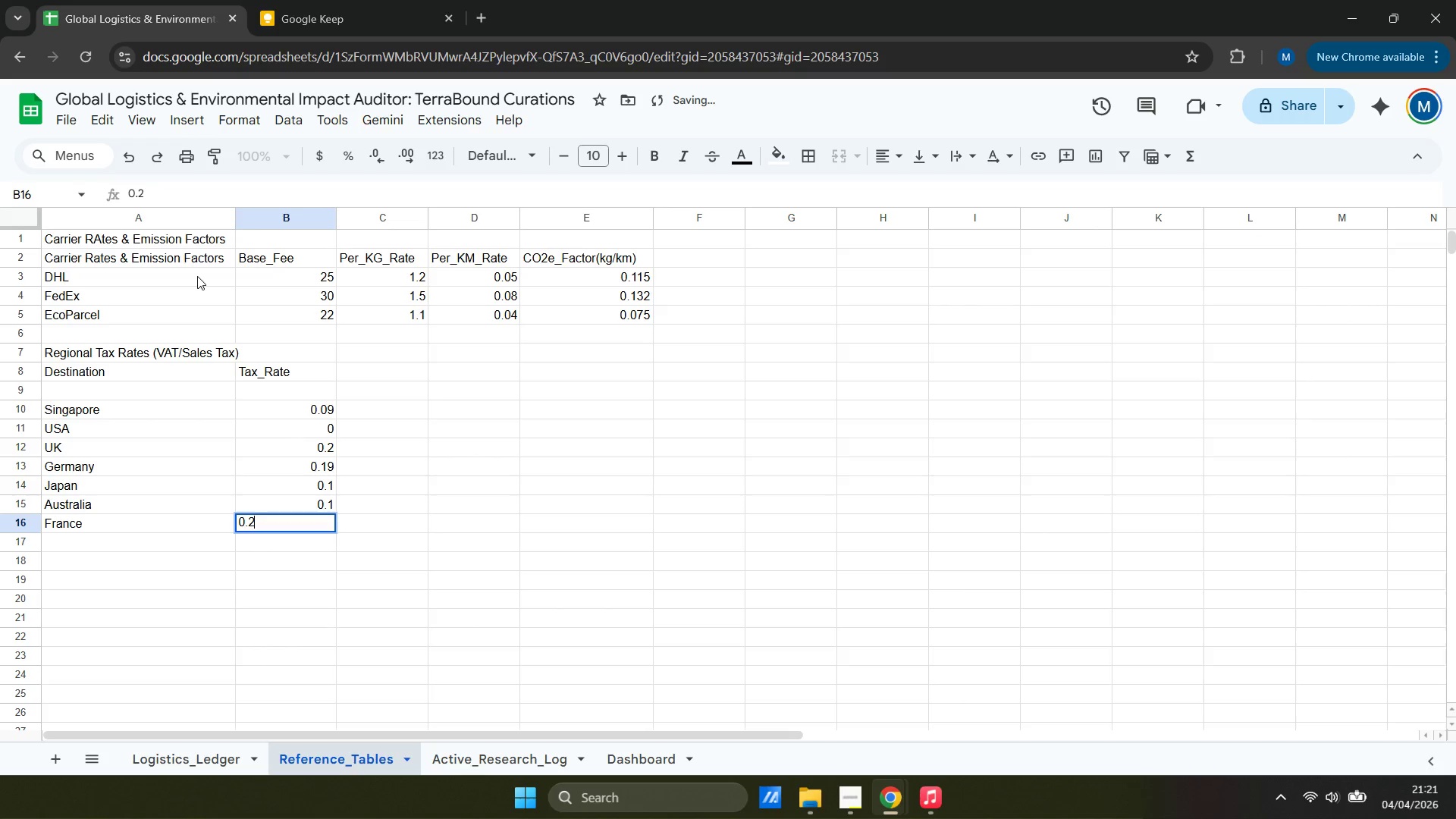 
key(ArrowRight)
 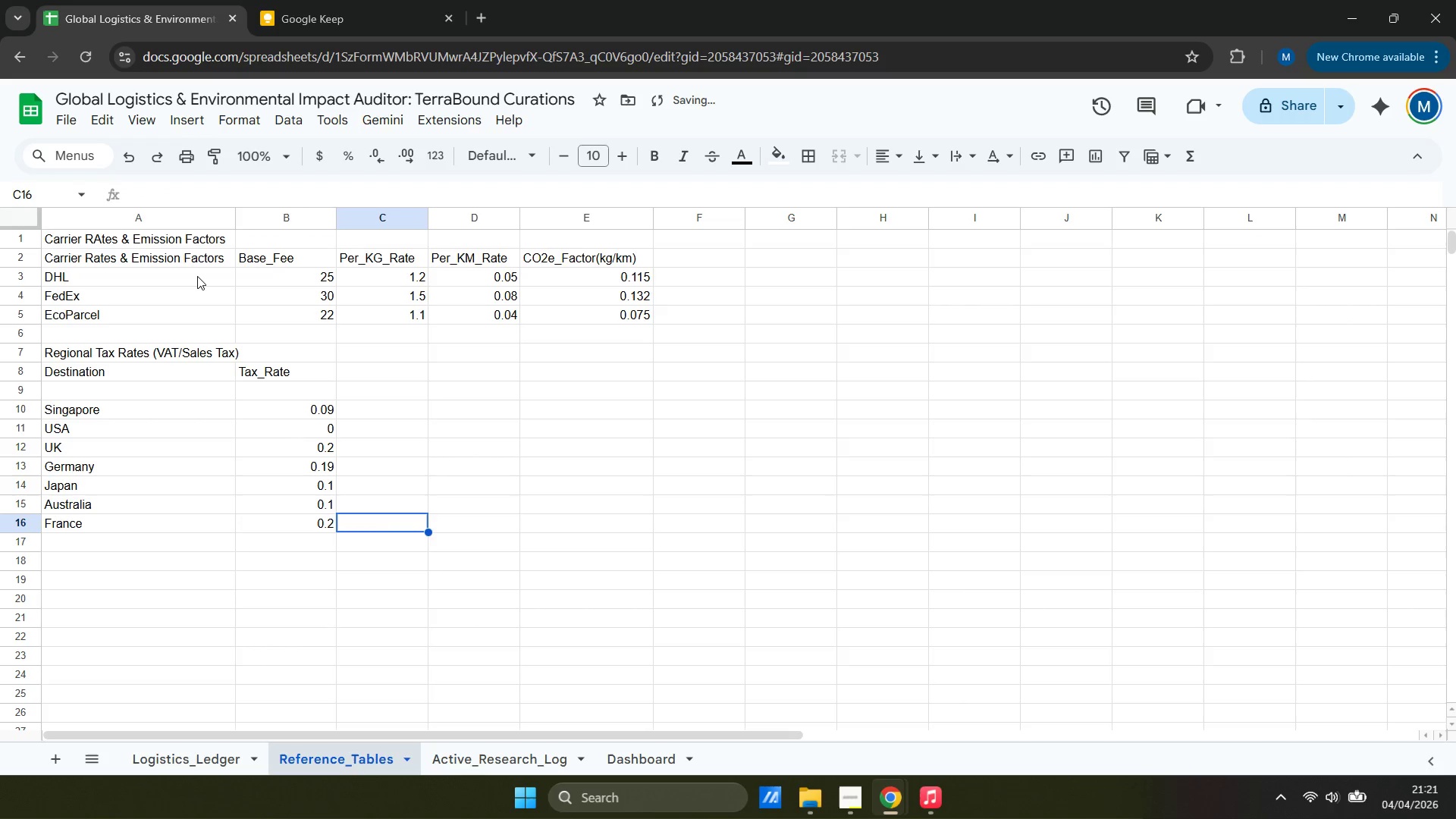 
key(ArrowUp)
 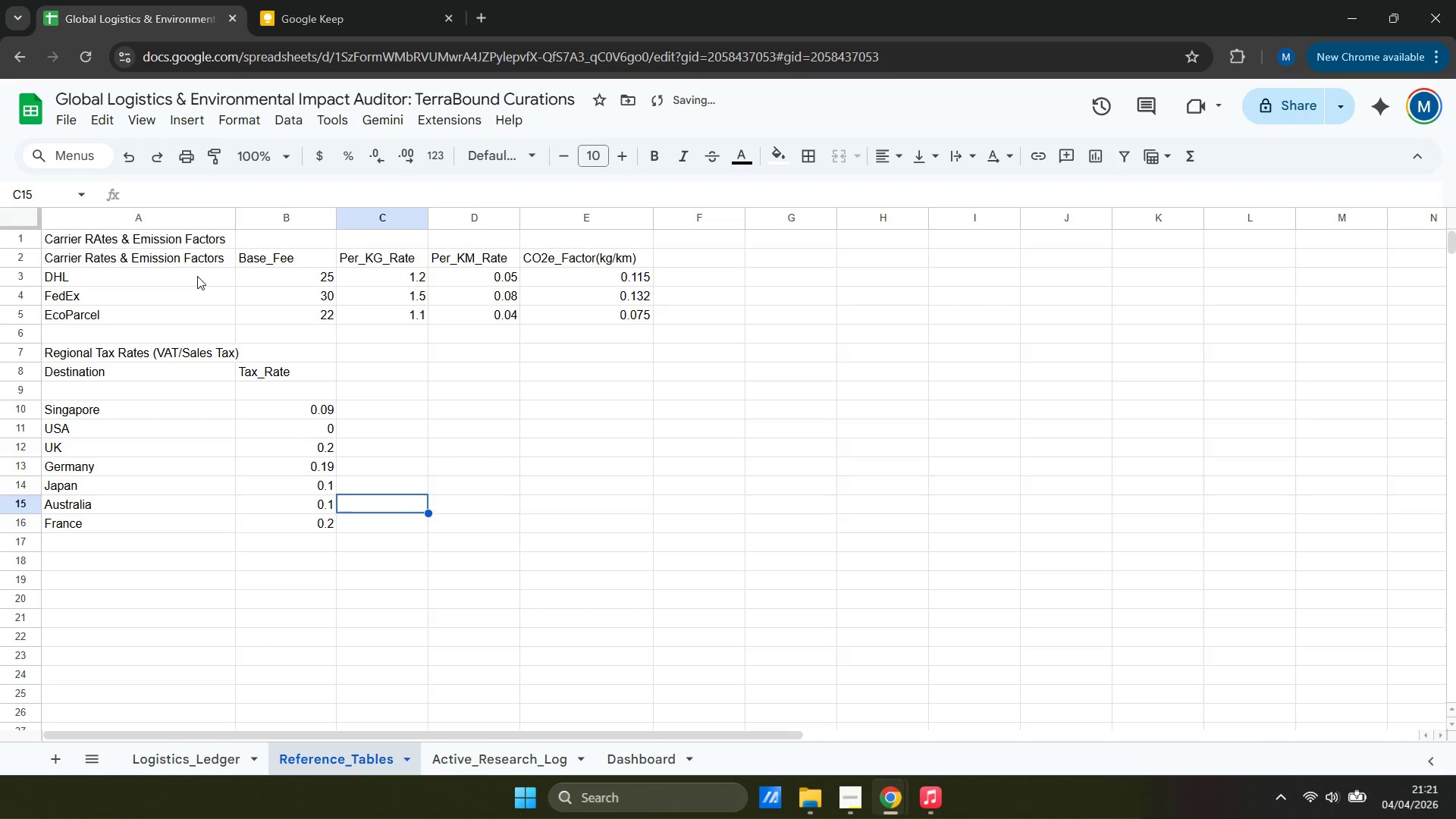 
key(ArrowUp)
 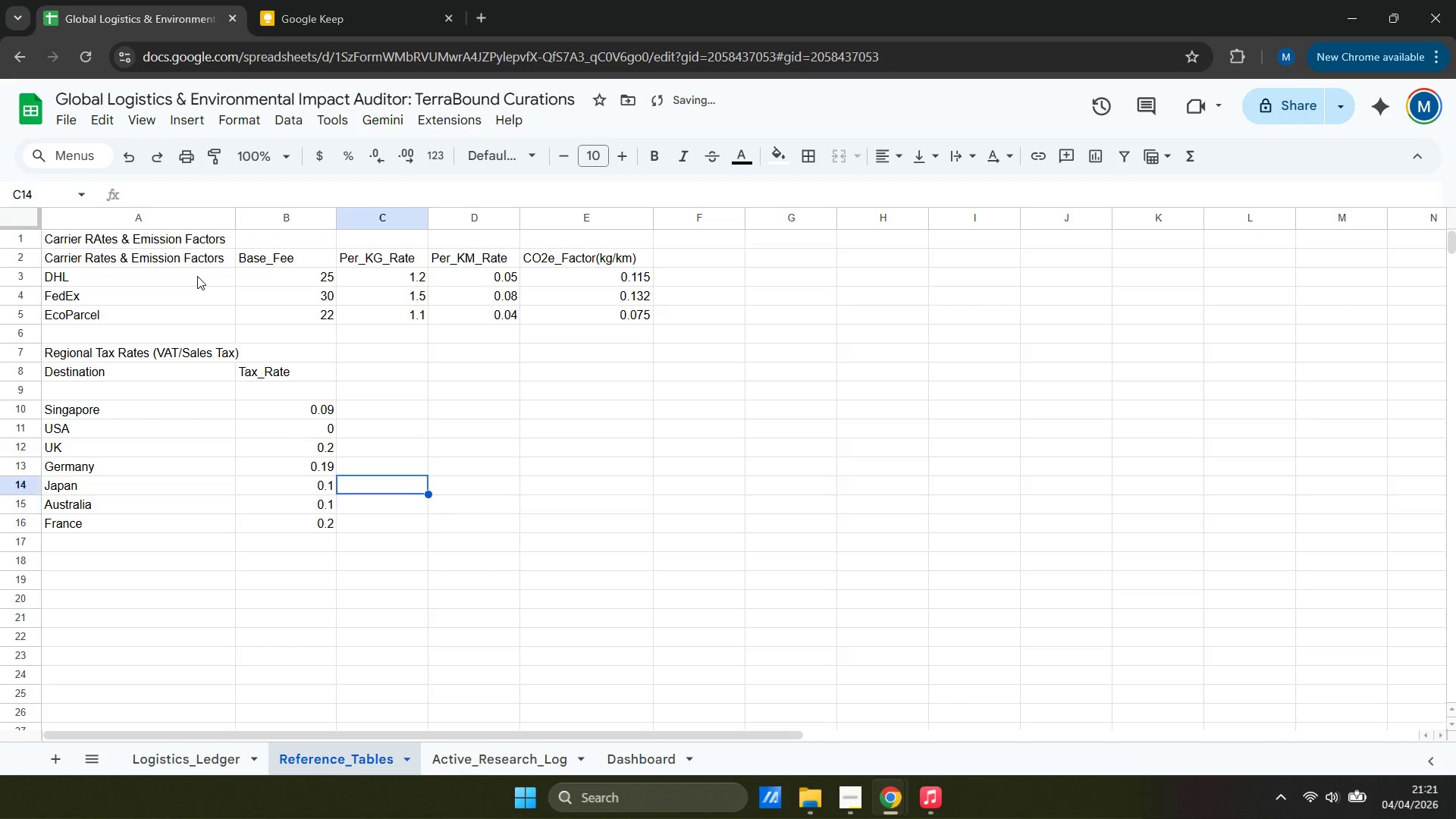 
key(ArrowUp)
 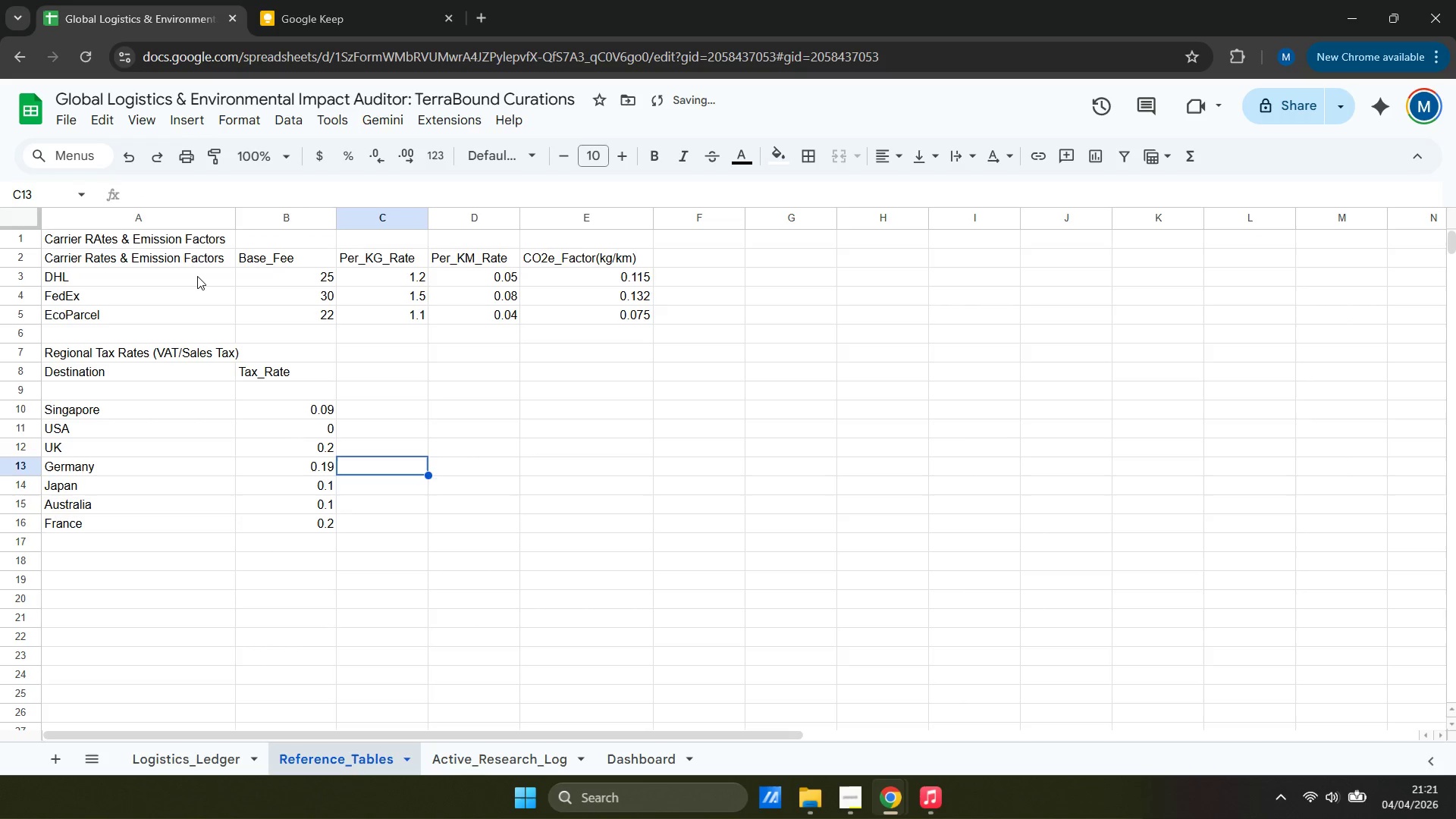 
key(ArrowUp)
 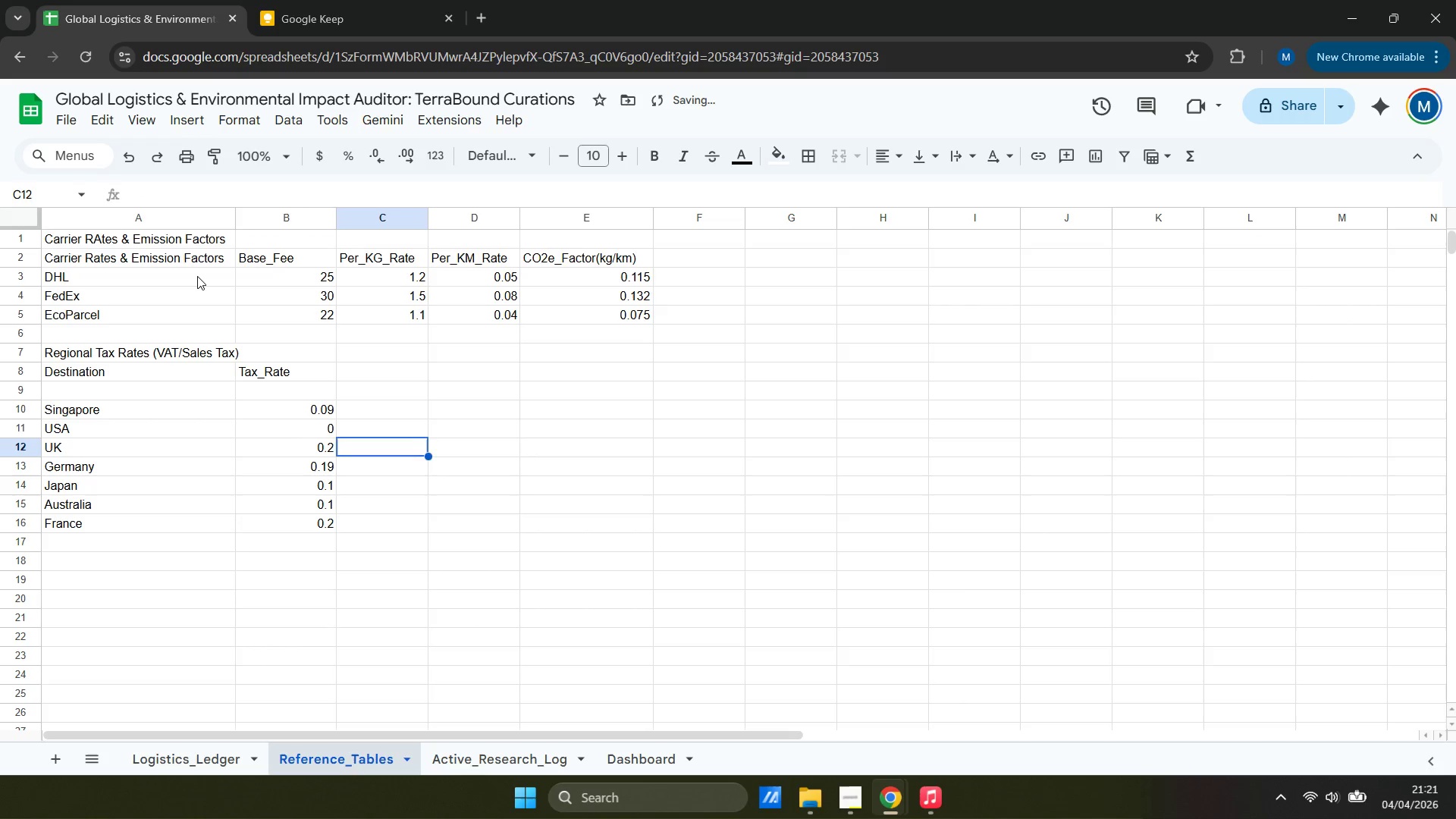 
key(ArrowUp)
 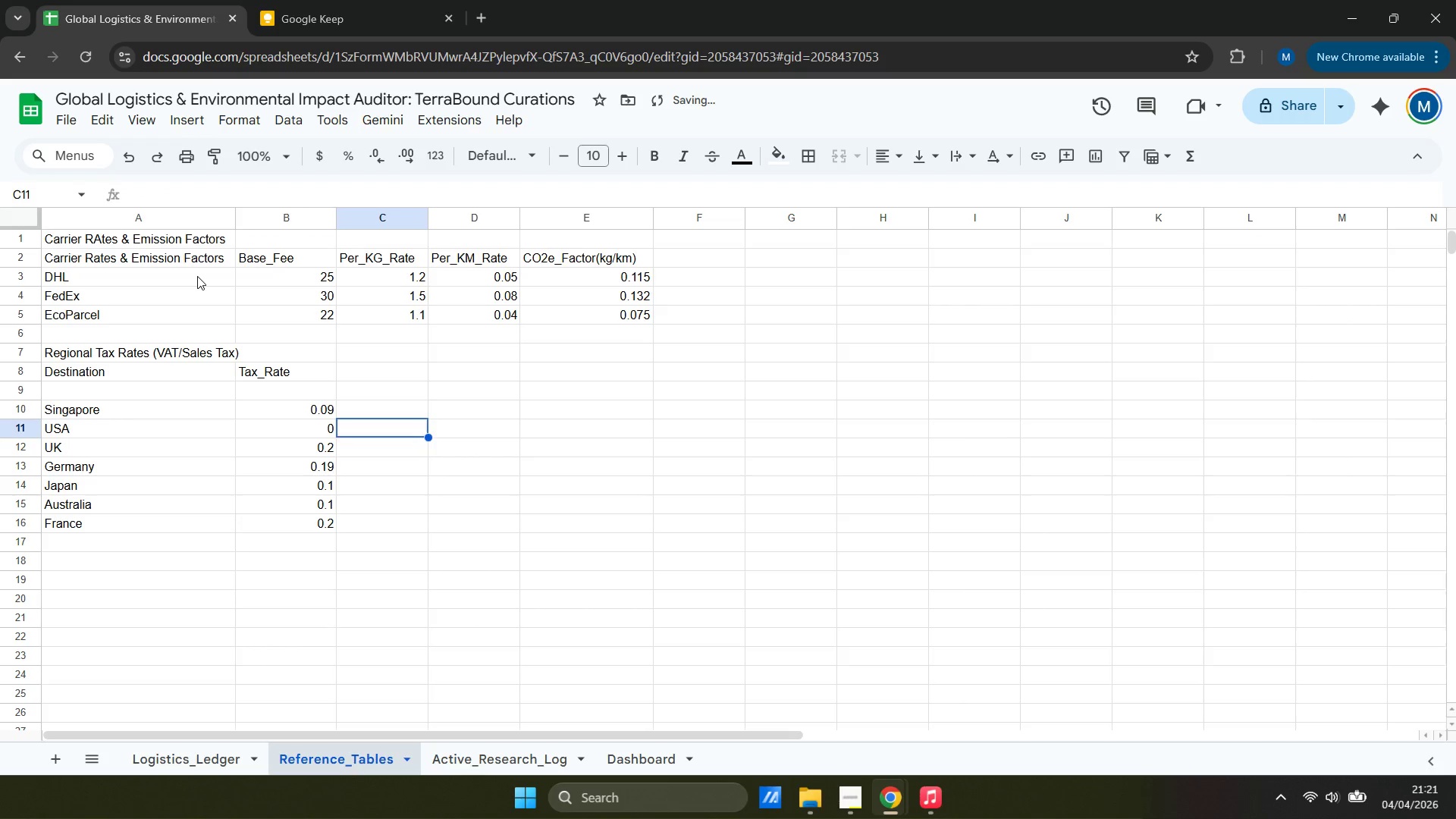 
key(ArrowUp)
 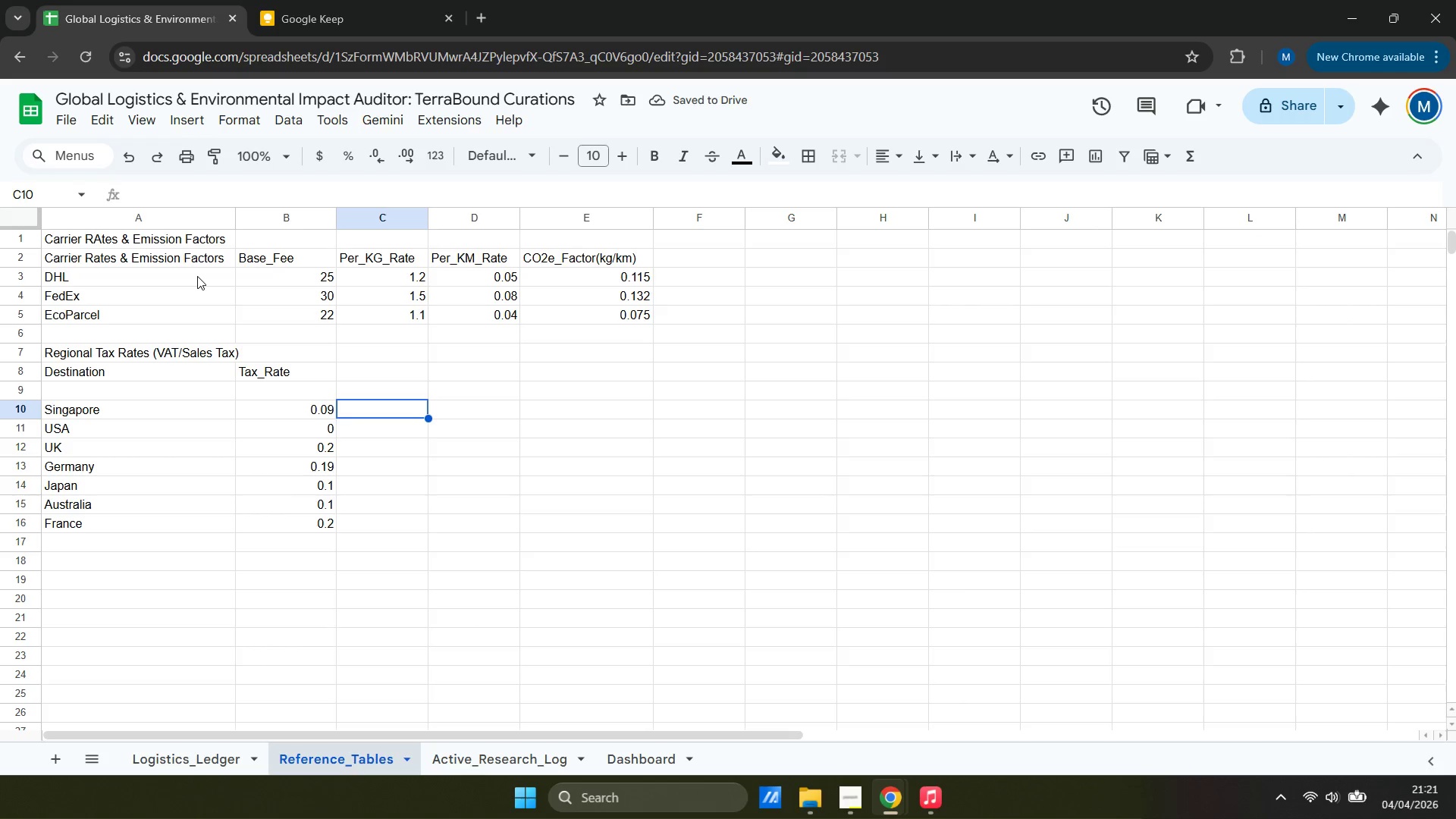 
key(ArrowLeft)
 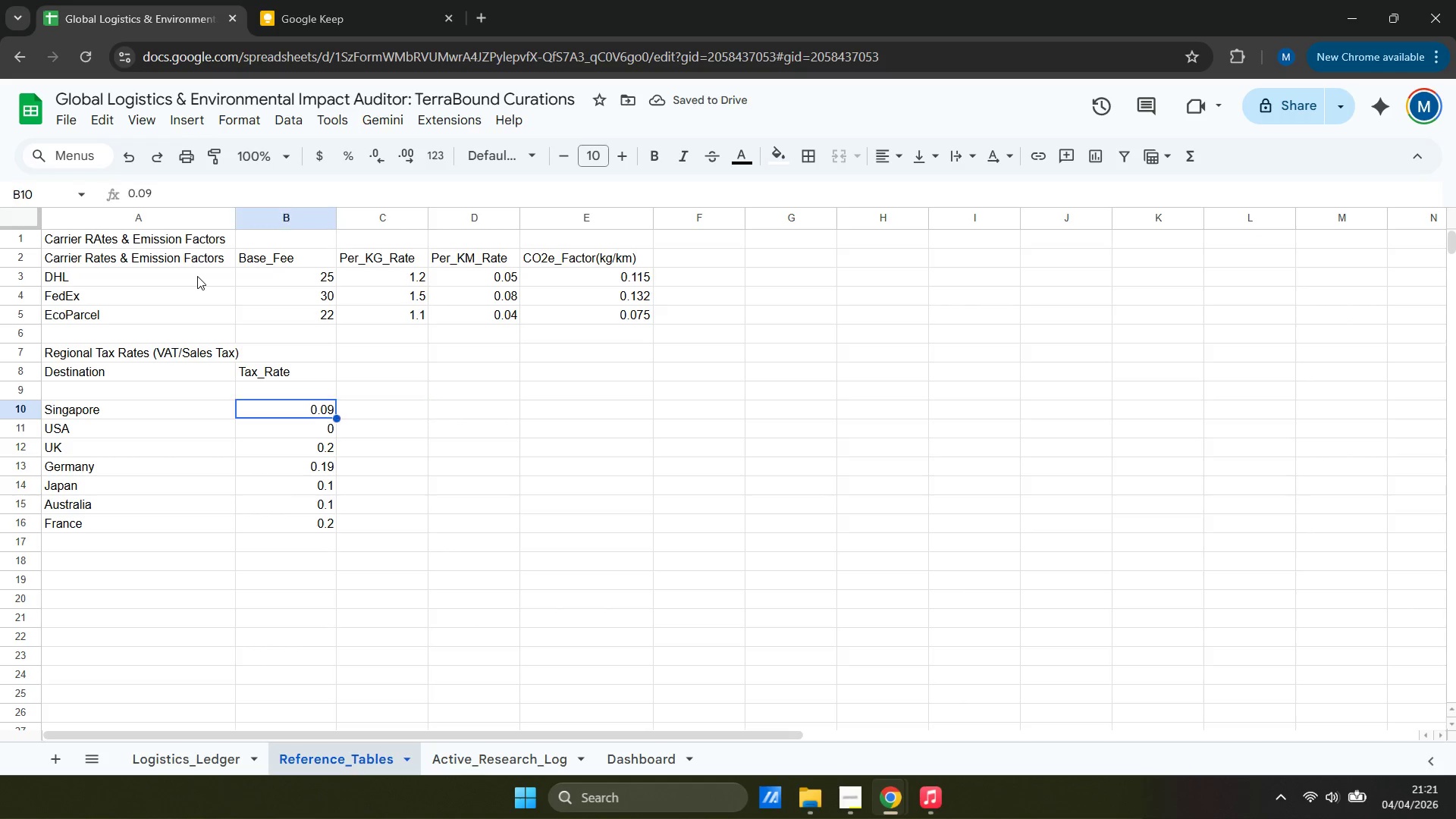 
key(ArrowUp)
 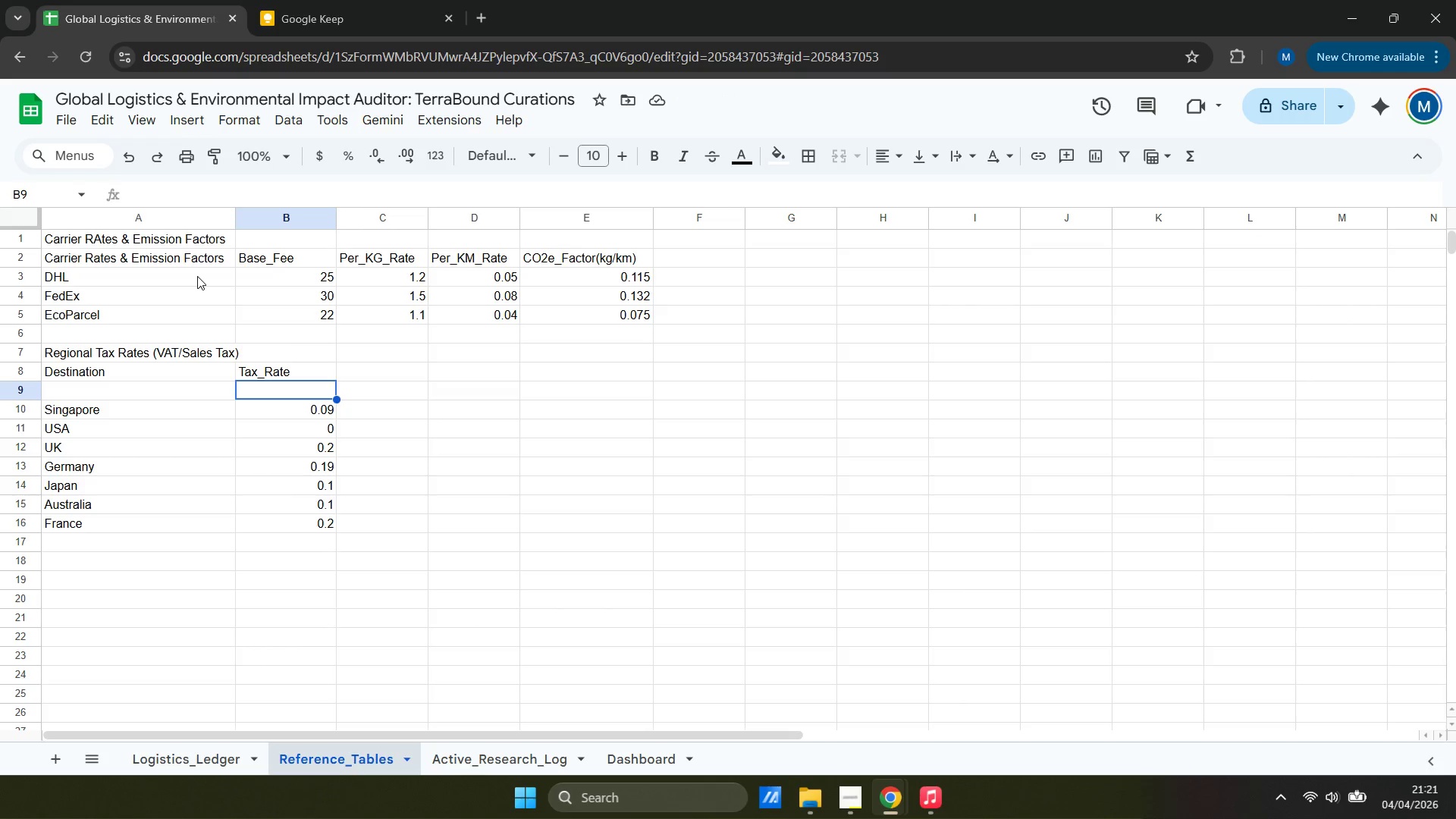 
key(ArrowDown)
 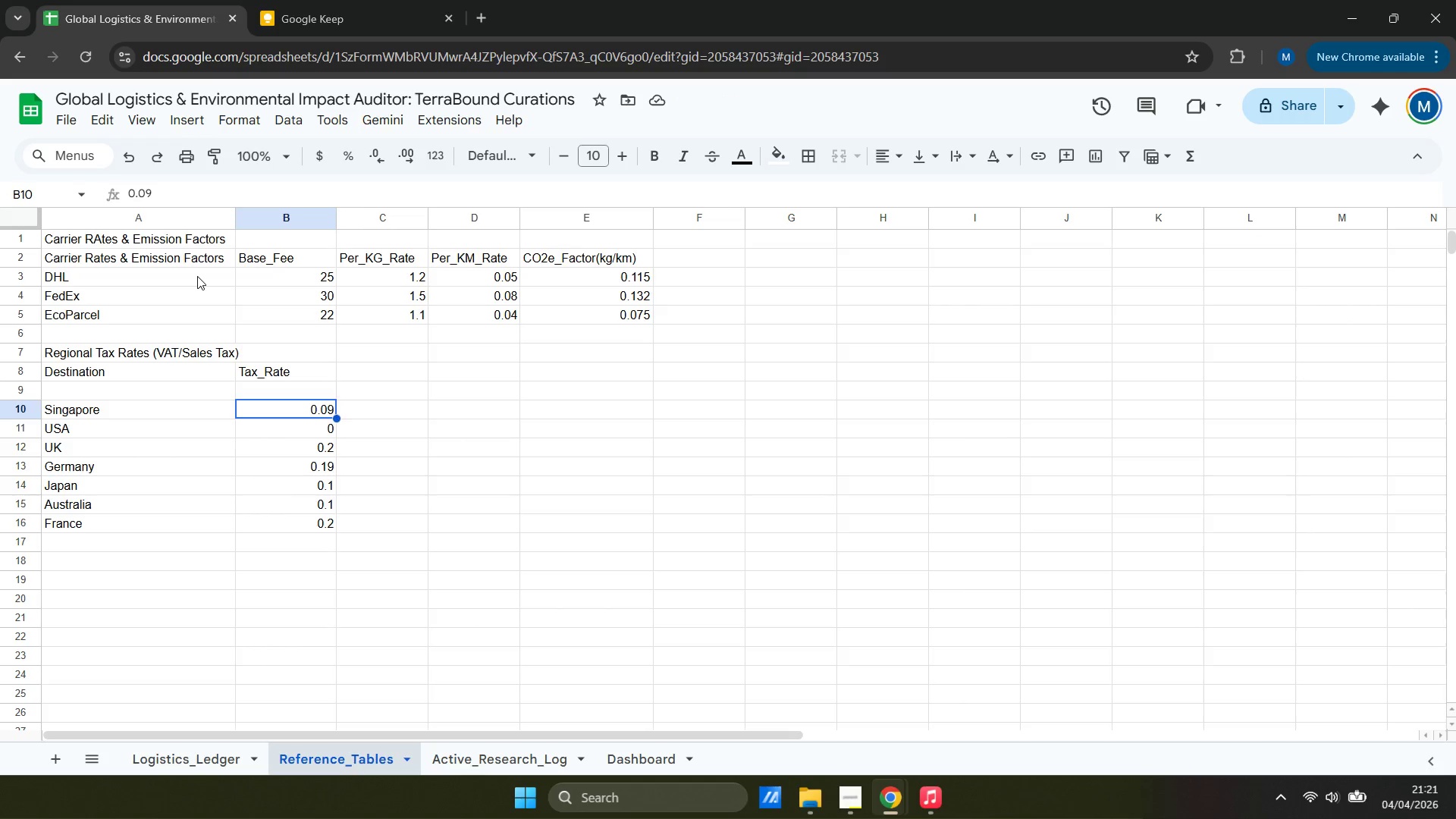 
key(ArrowDown)
 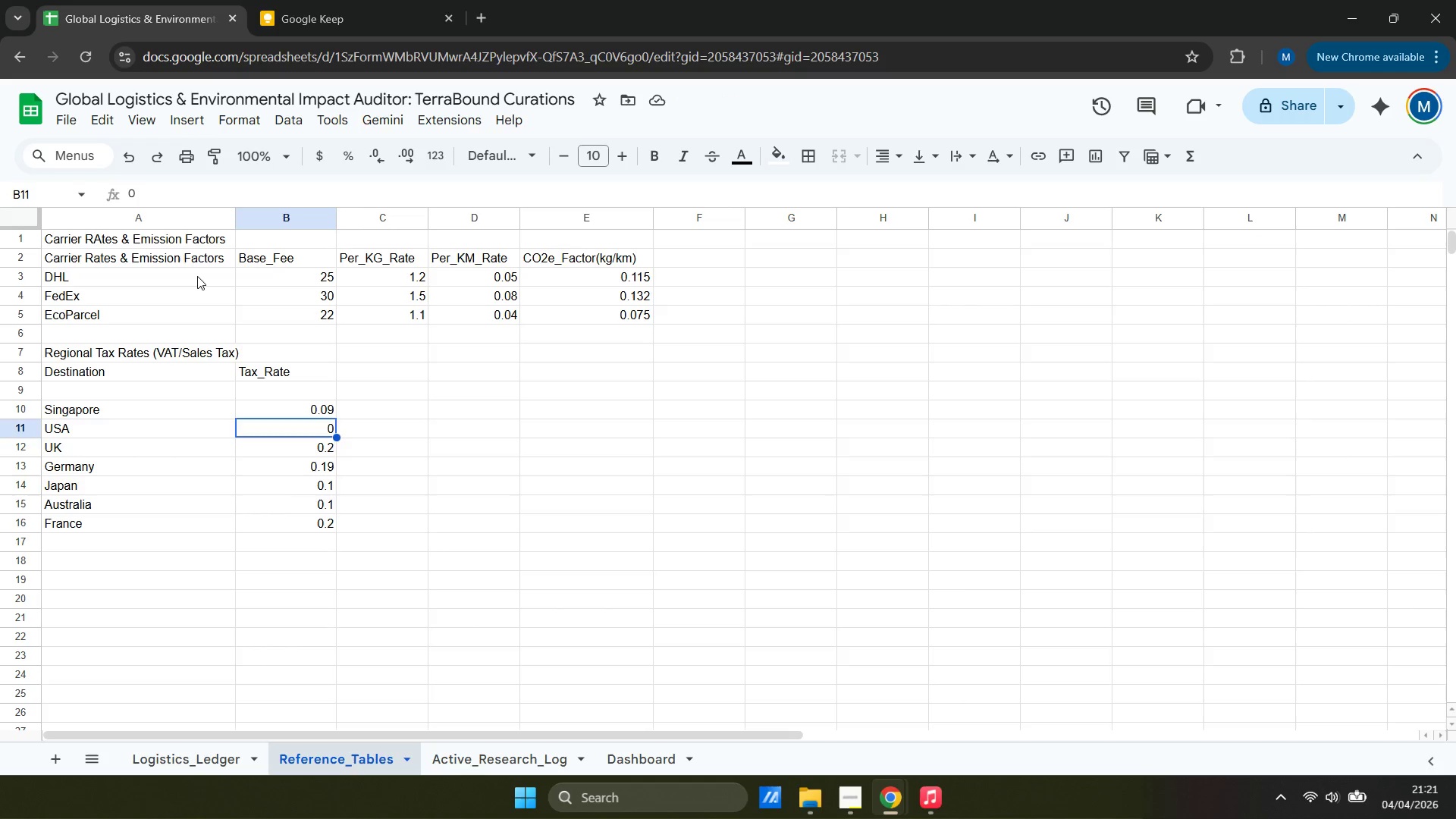 
key(ArrowDown)
 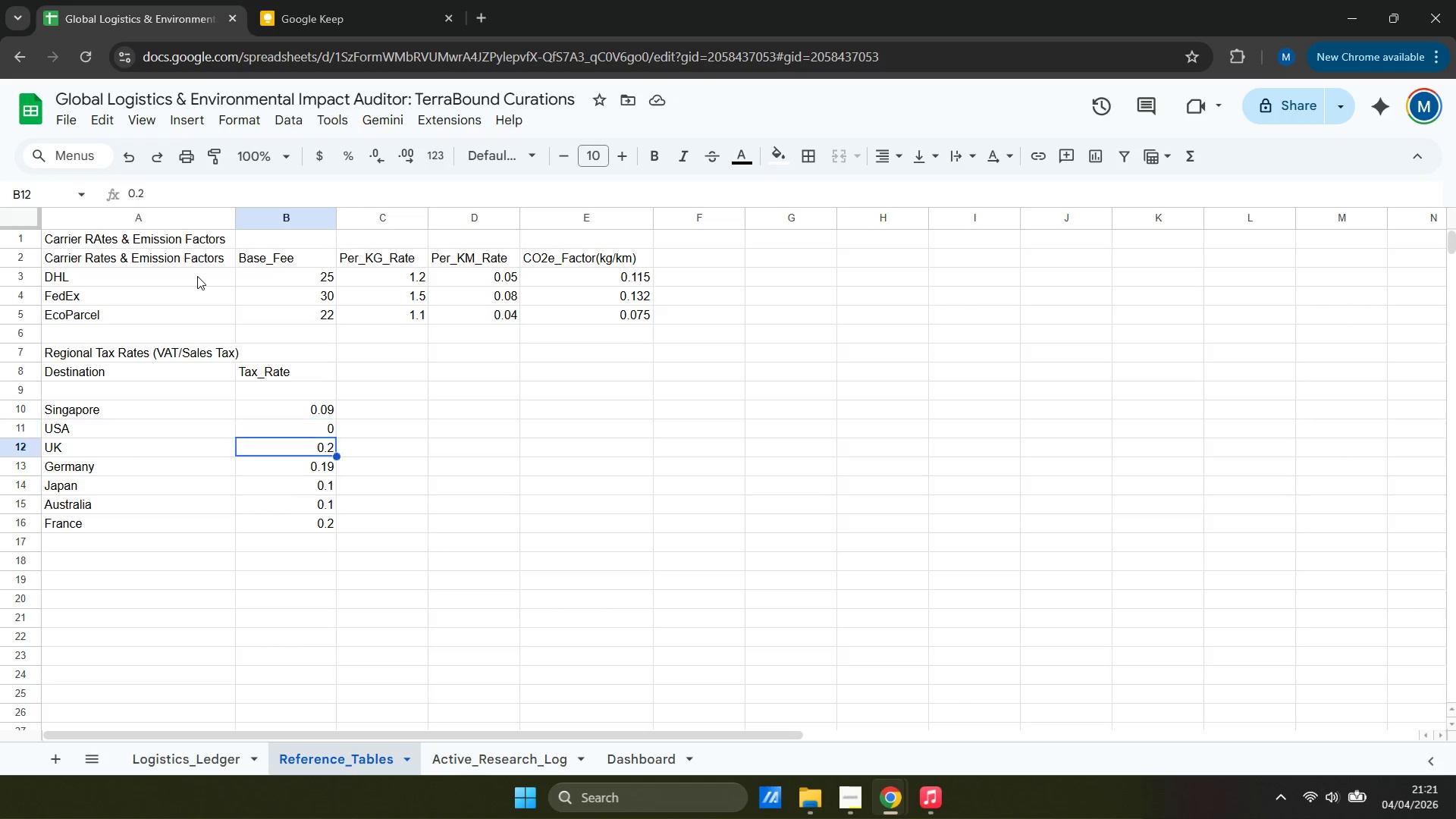 
key(ArrowDown)
 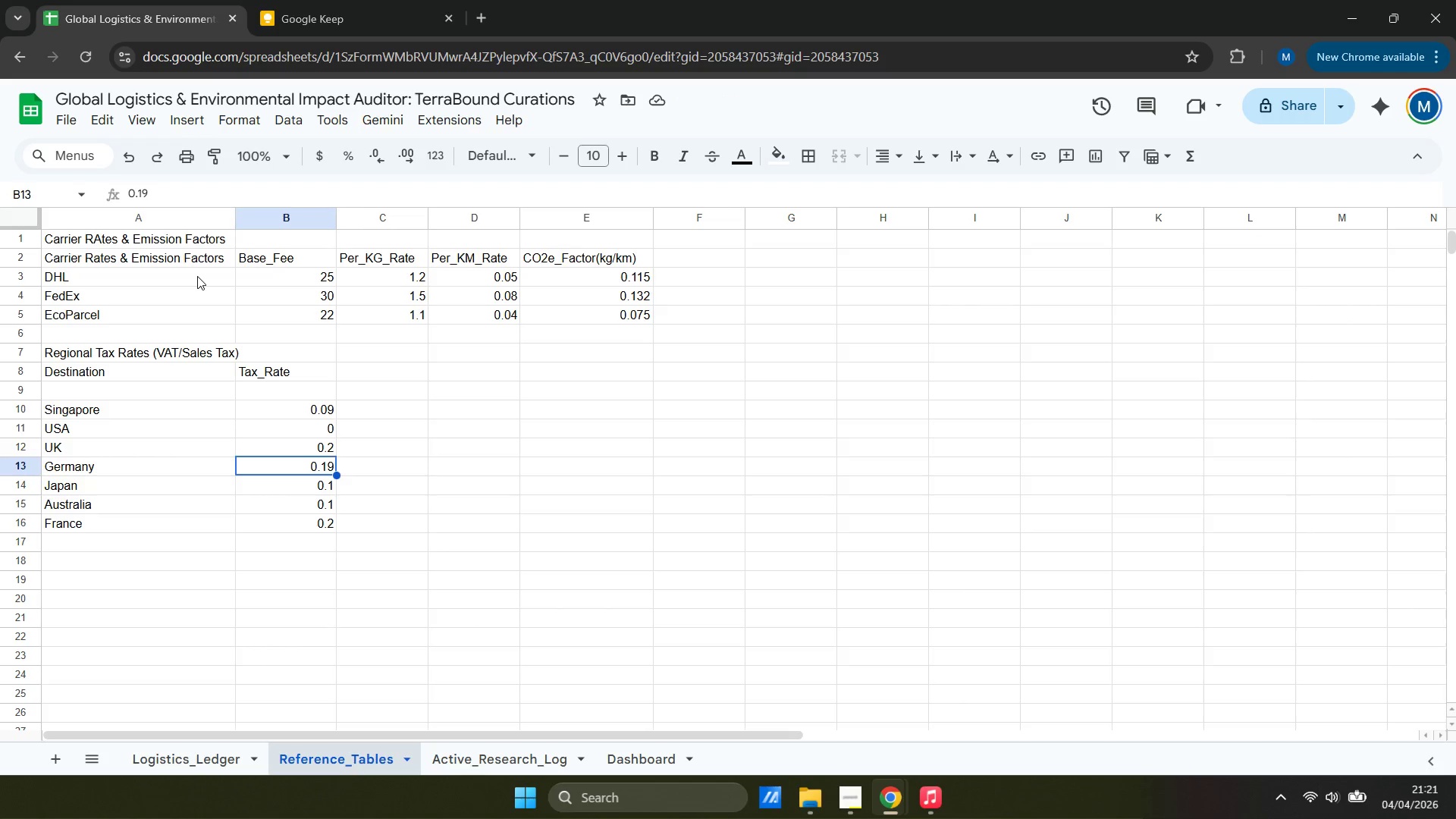 
key(ArrowDown)
 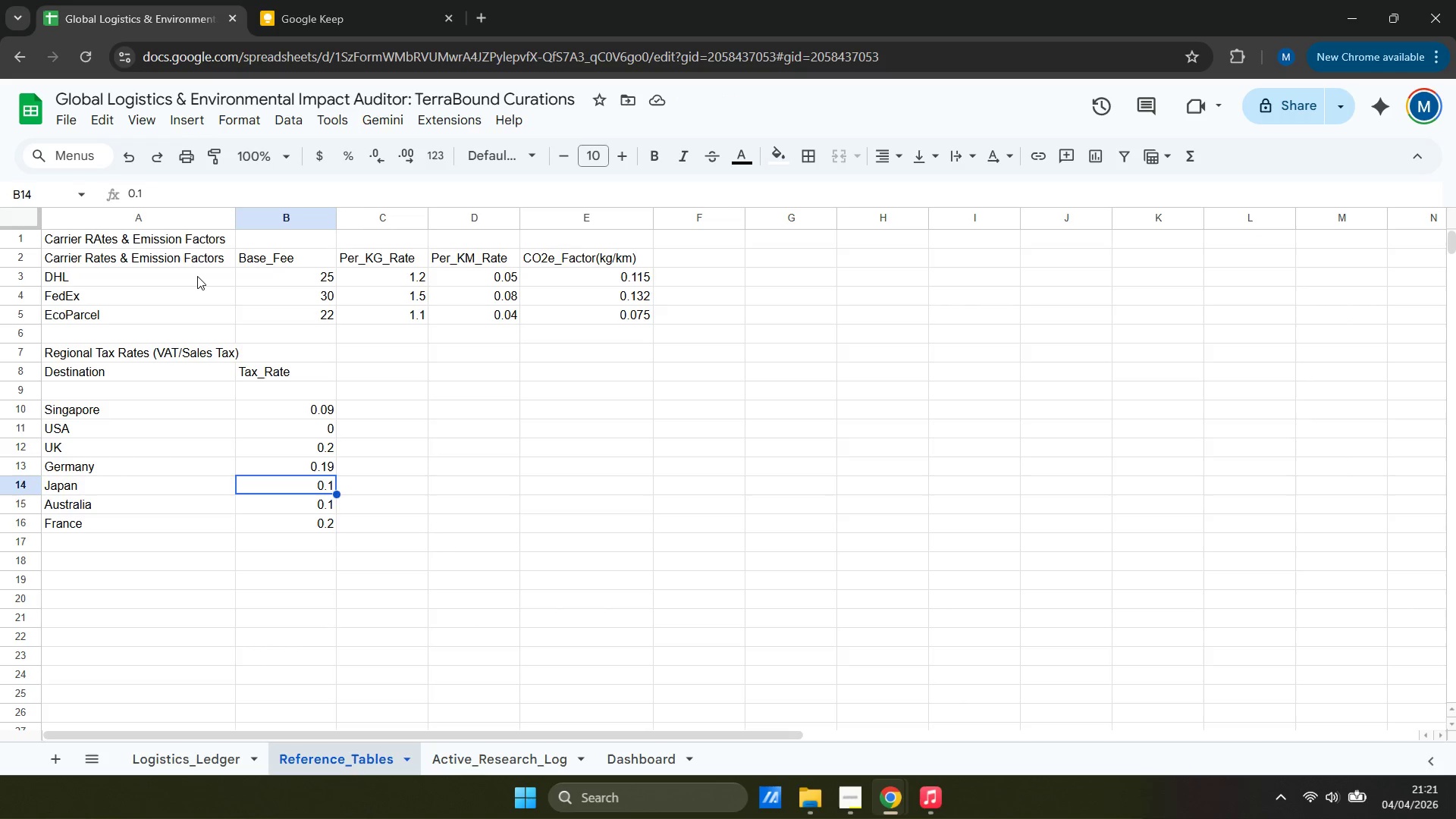 
key(ArrowDown)
 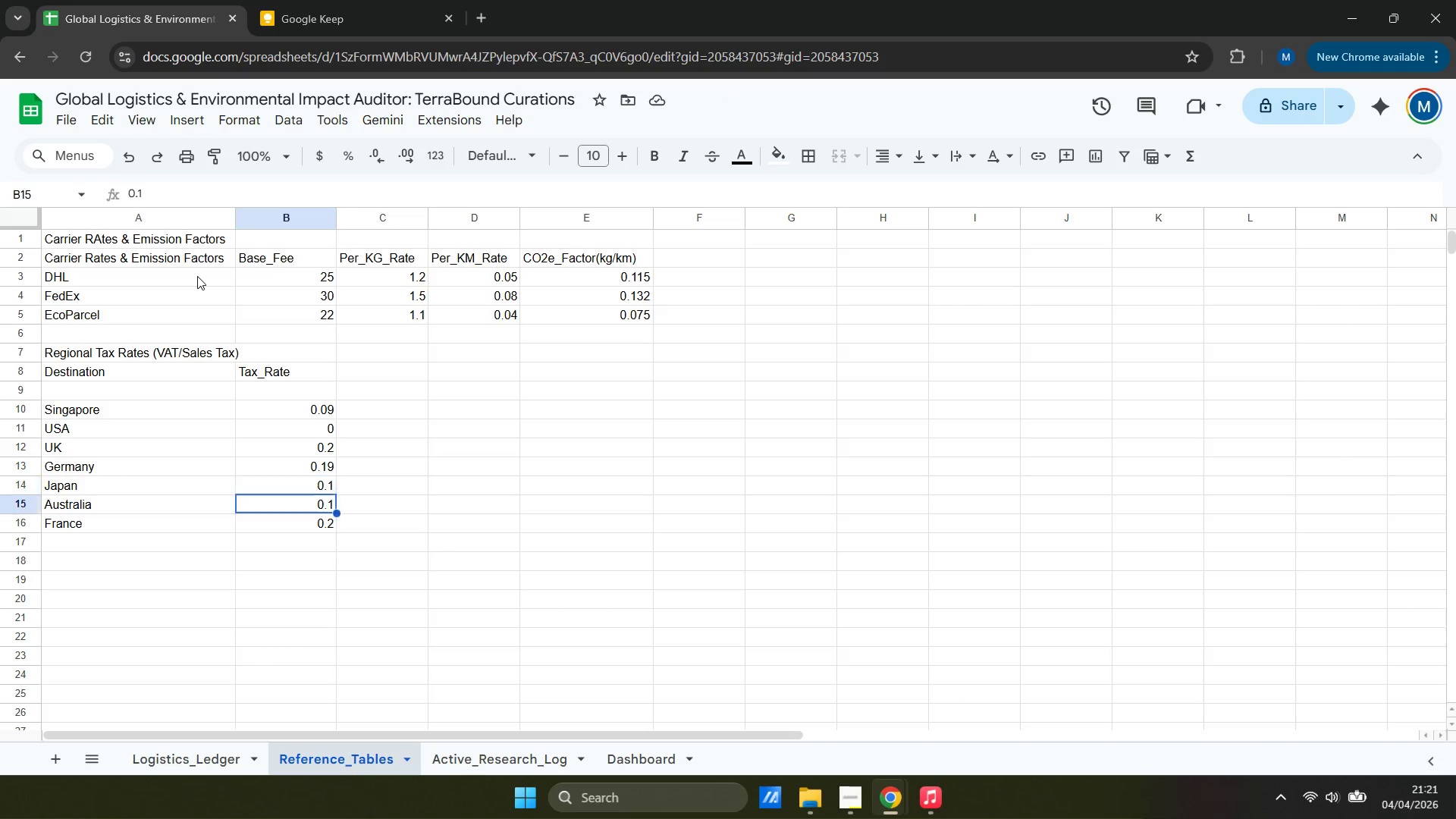 
key(ArrowDown)
 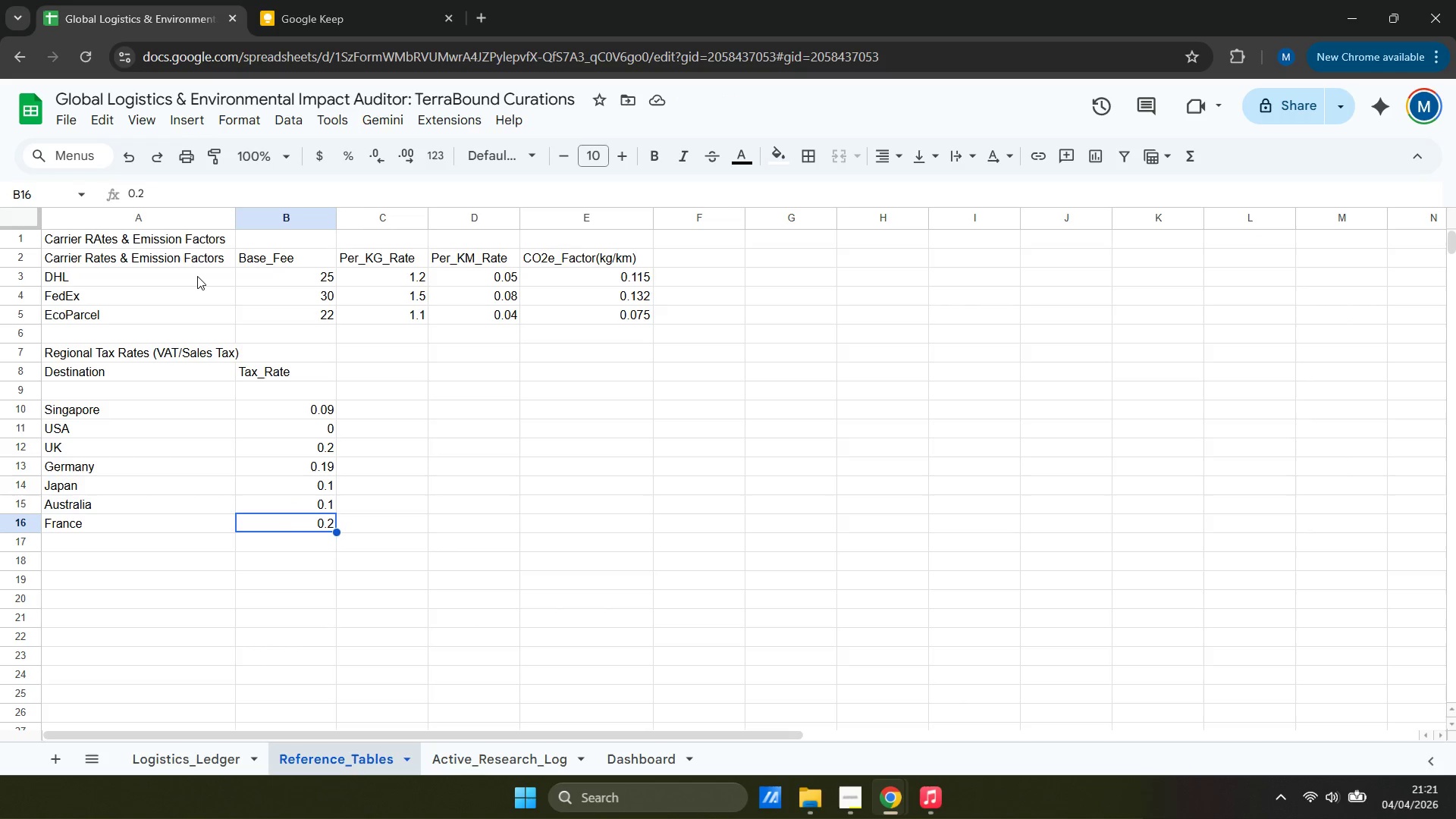 
key(Shift+ArrowUp)
 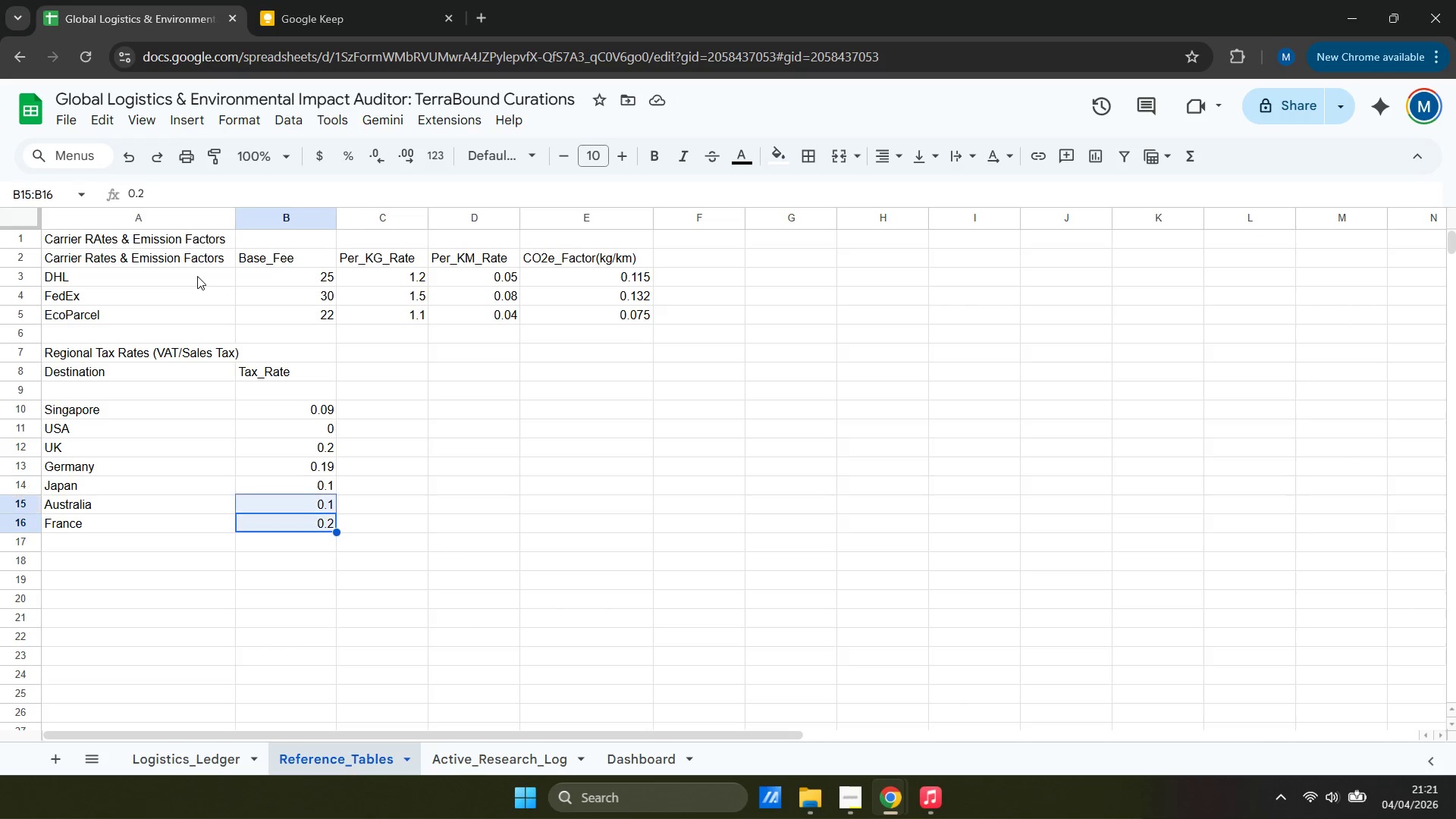 
key(Shift+ArrowUp)
 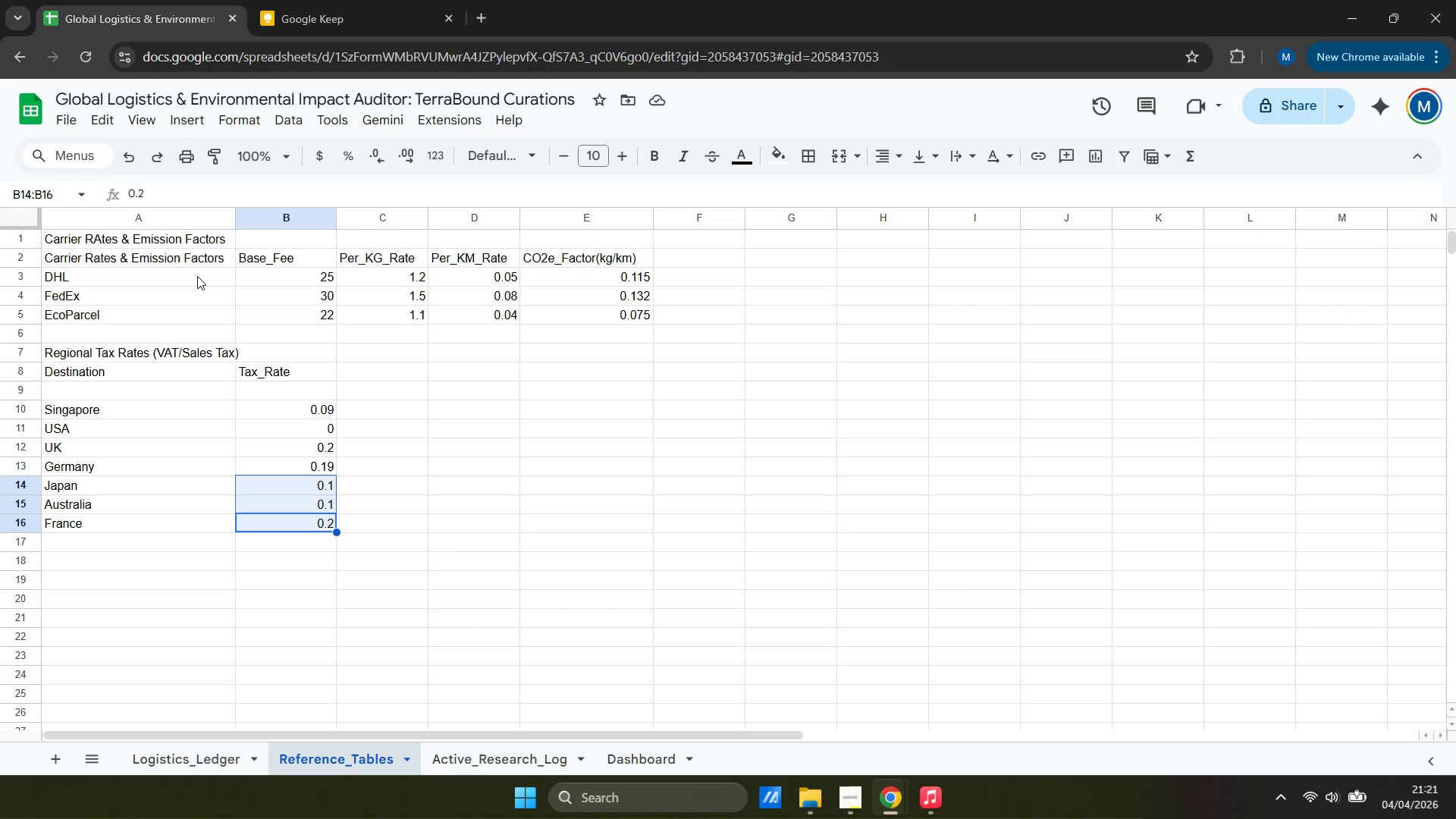 
key(Shift+ArrowUp)
 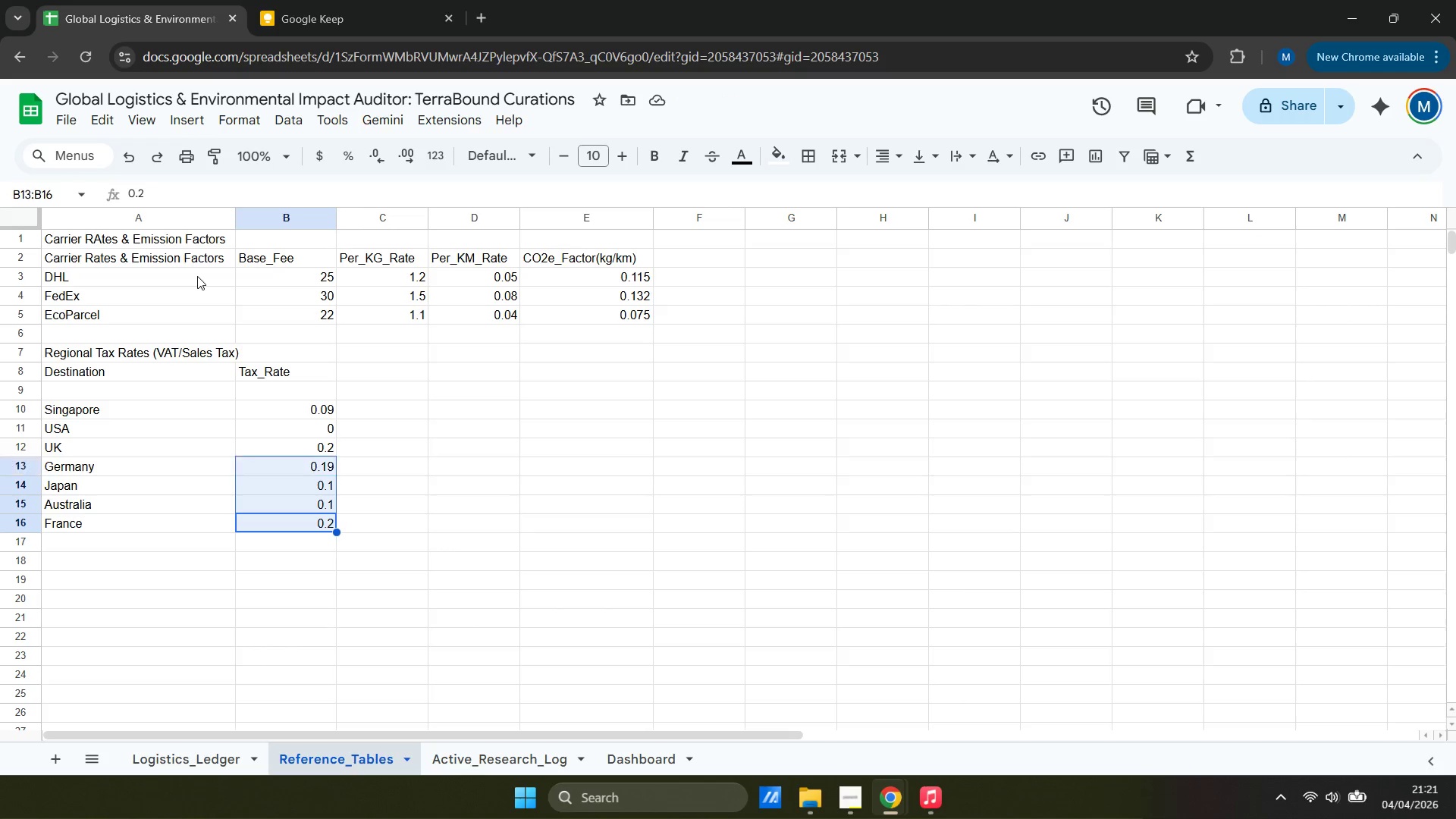 
key(Shift+ArrowUp)
 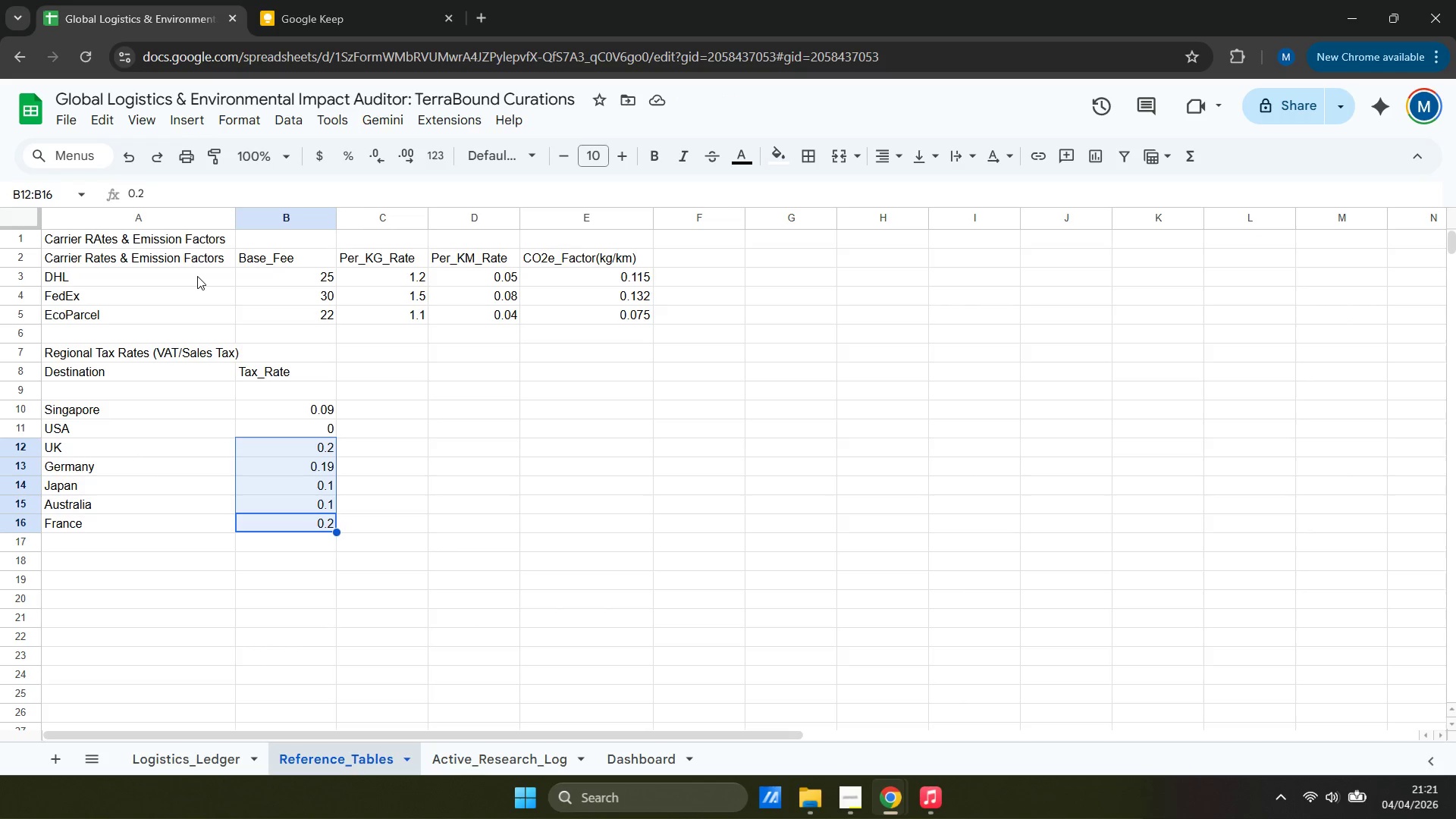 
key(Shift+ArrowUp)
 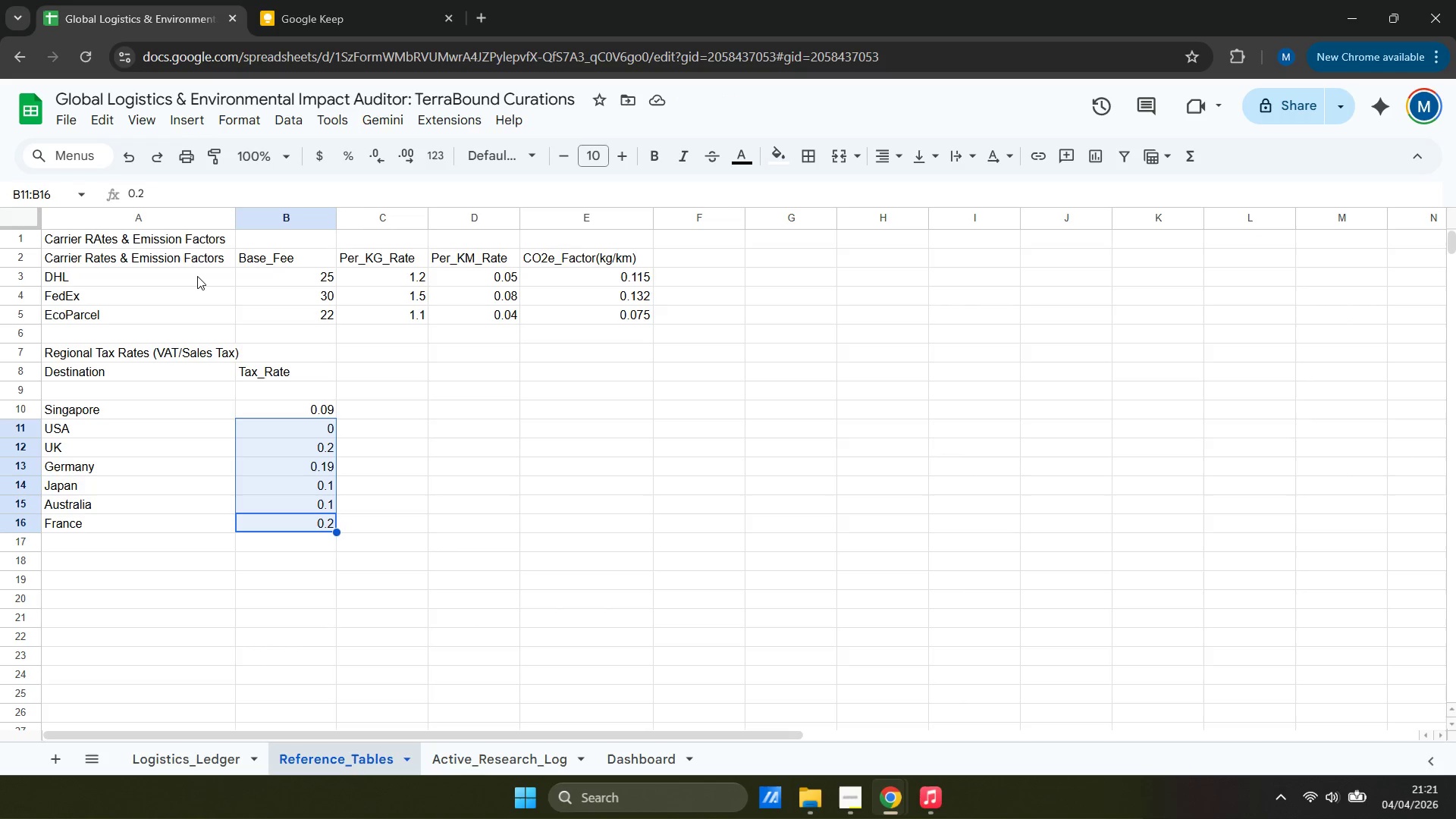 
key(Shift+ArrowUp)
 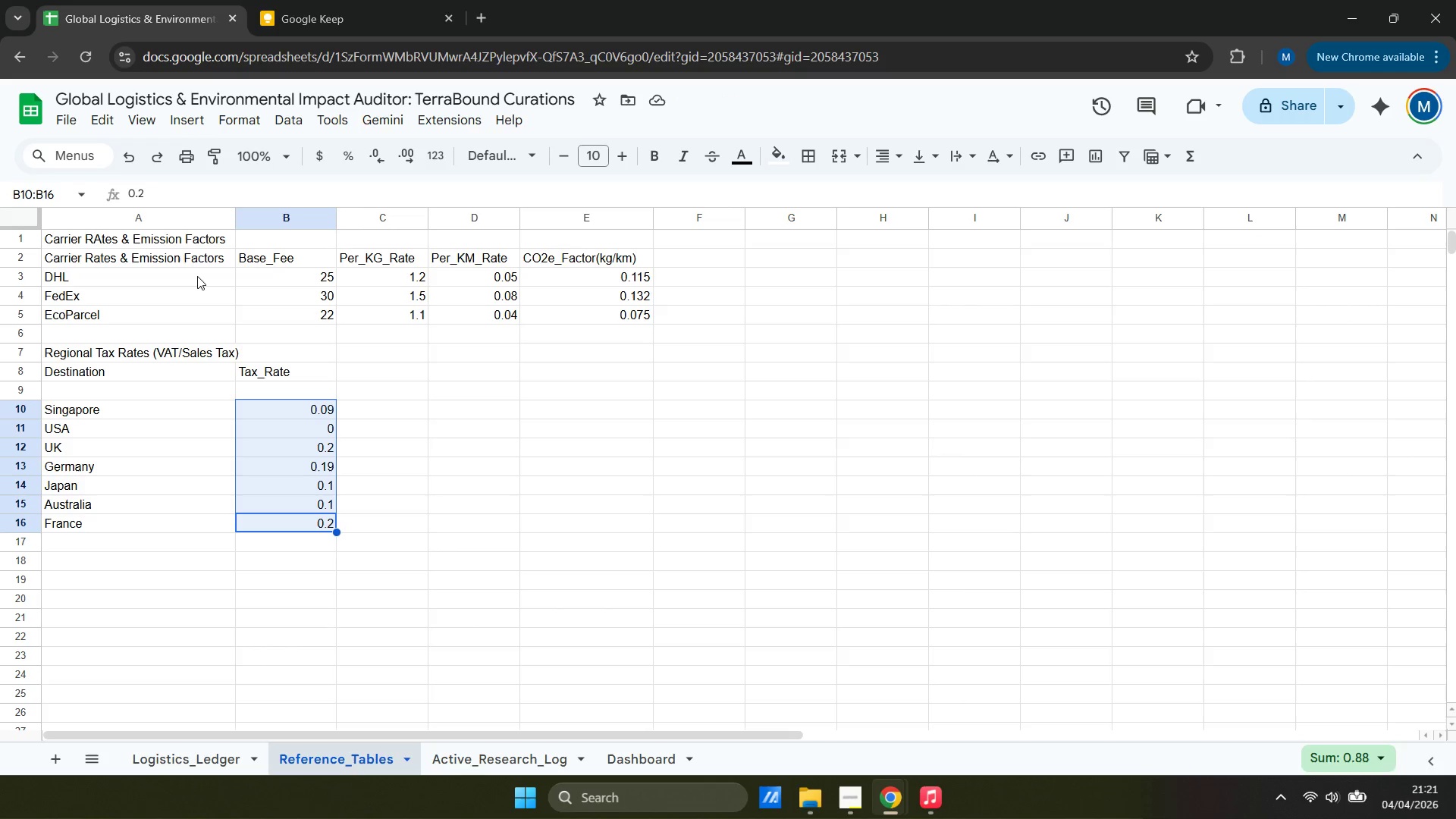 
key(Control+X)
 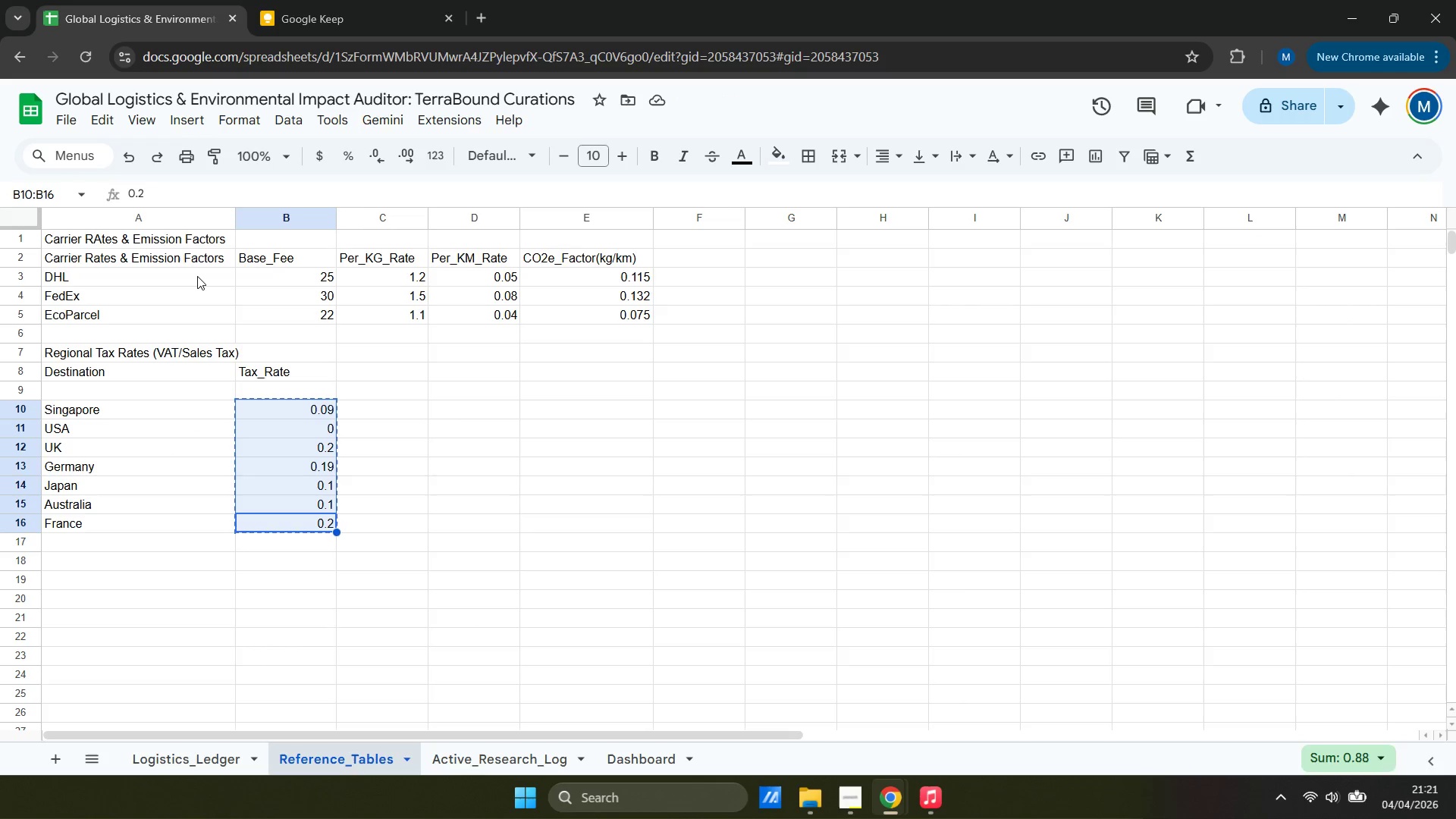 
key(ArrowUp)
 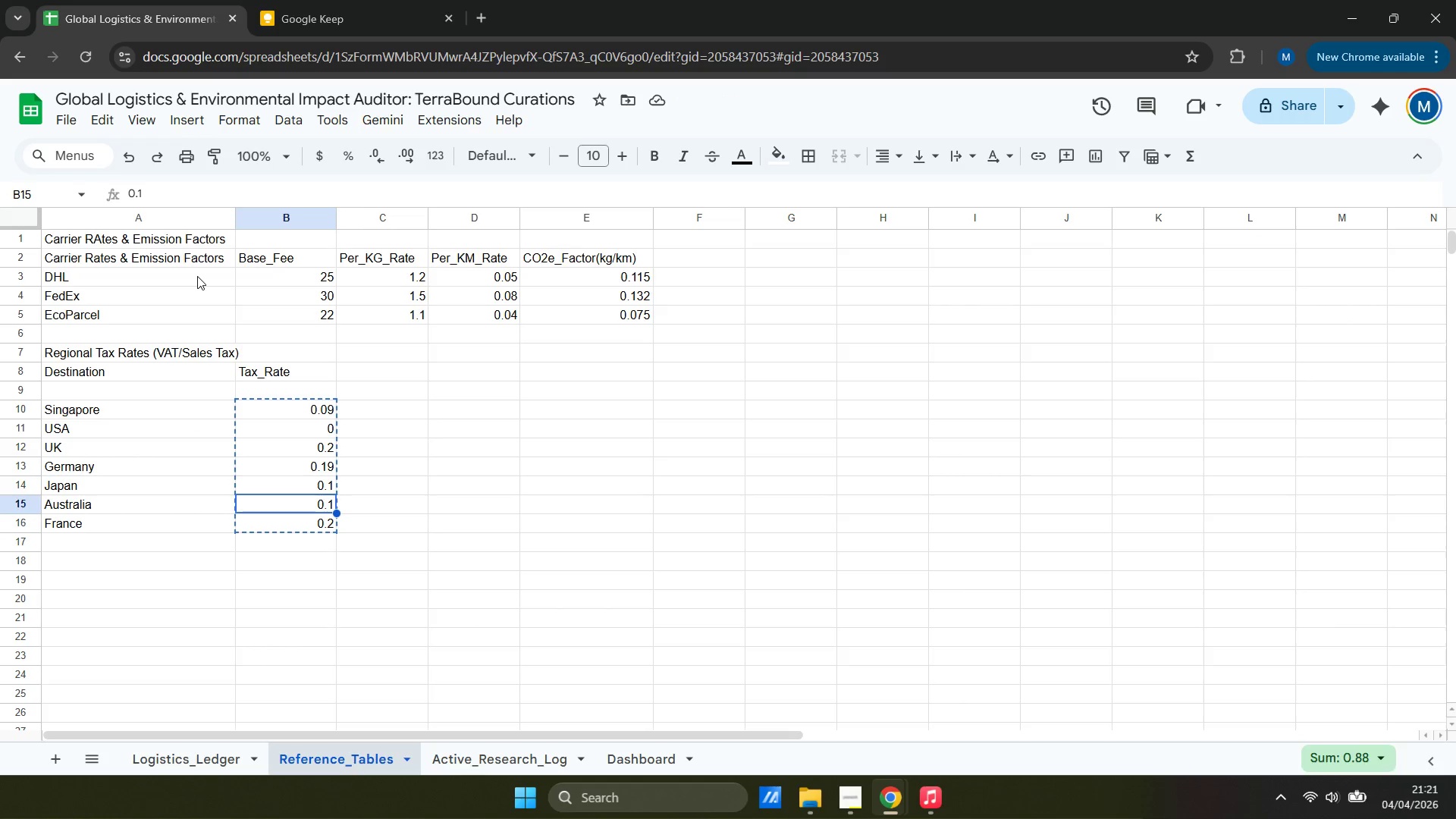 
hold_key(key=ControlLeft, duration=0.36)
 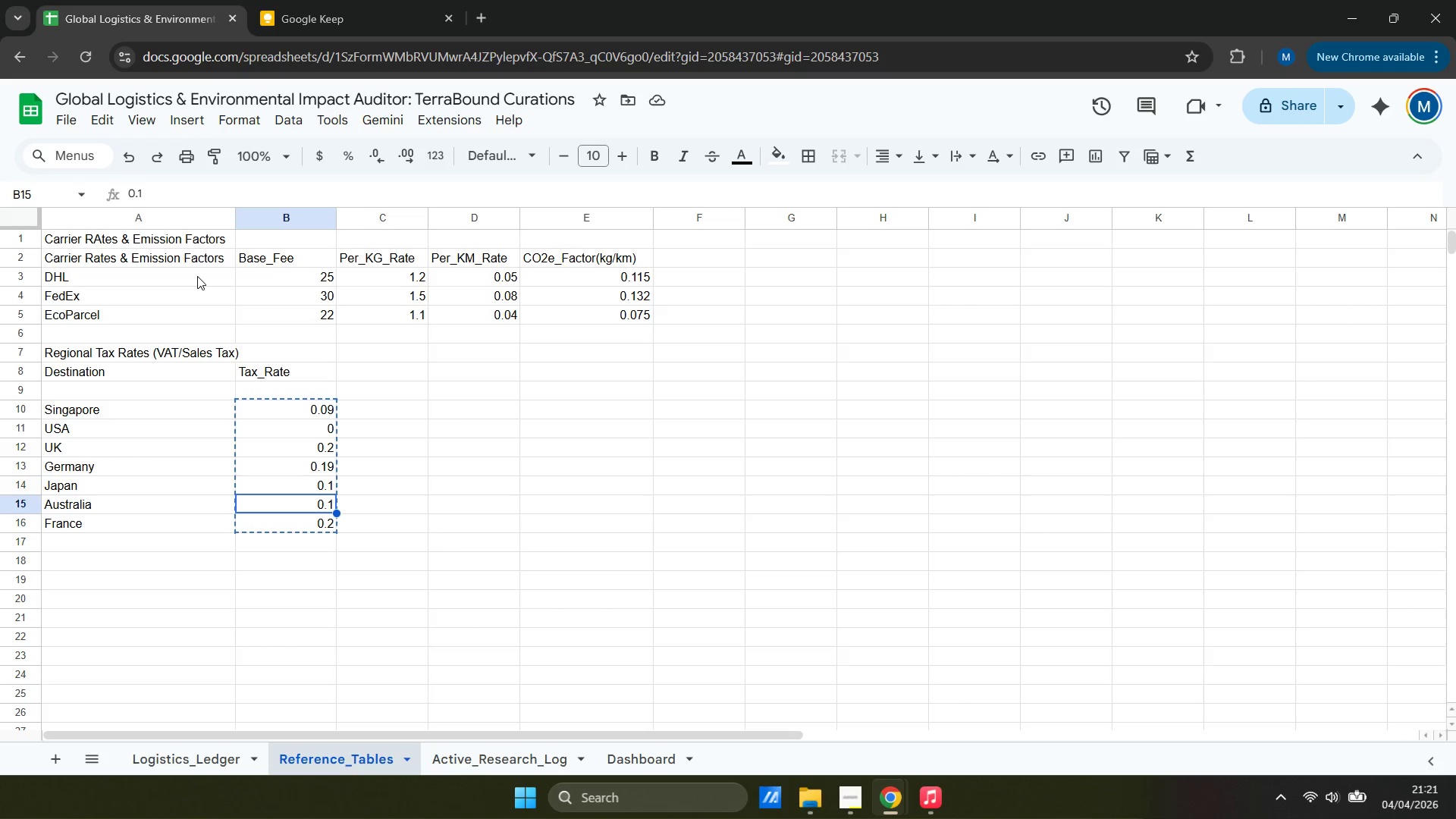 
key(ArrowUp)
 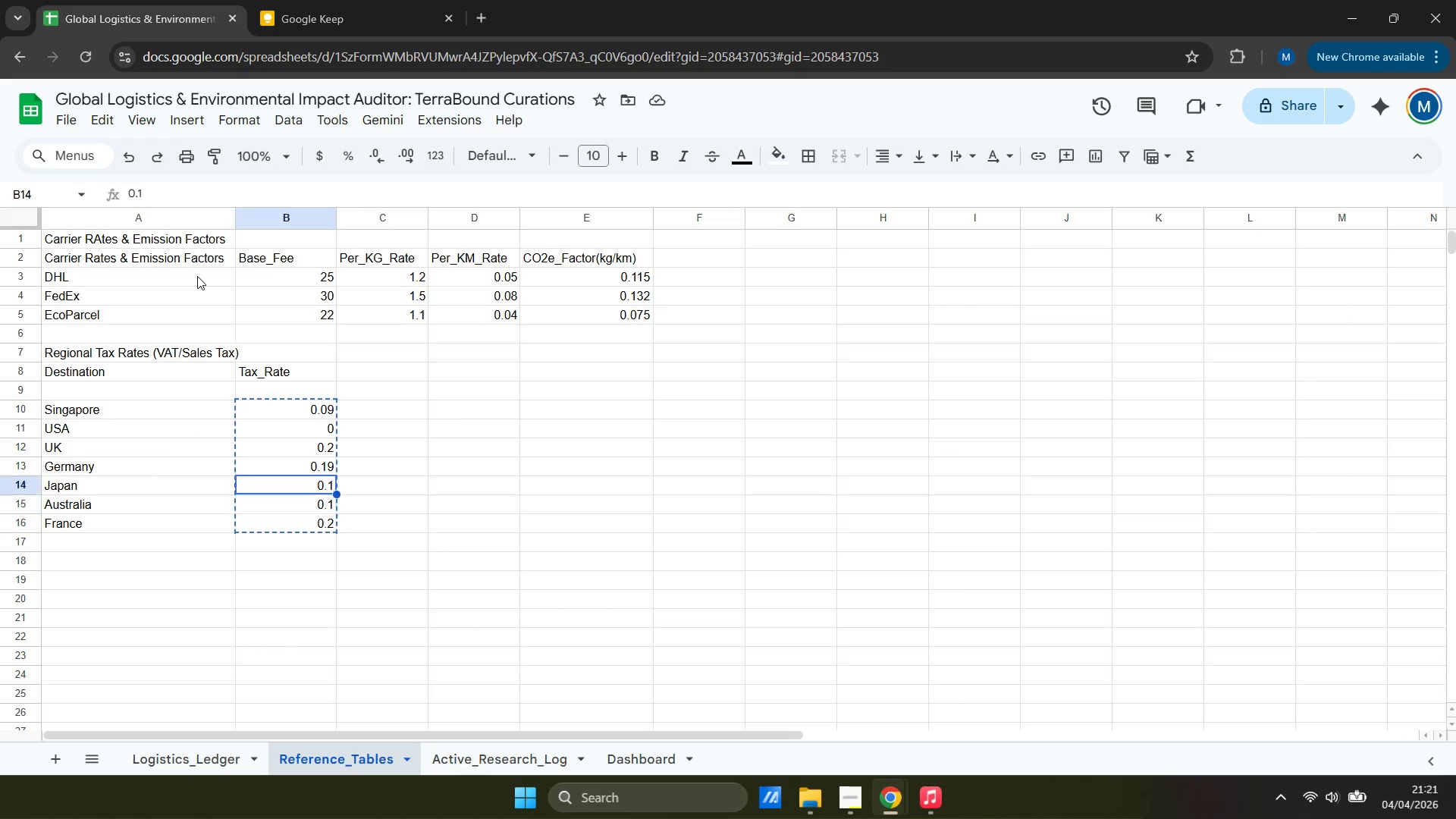 
key(ArrowUp)
 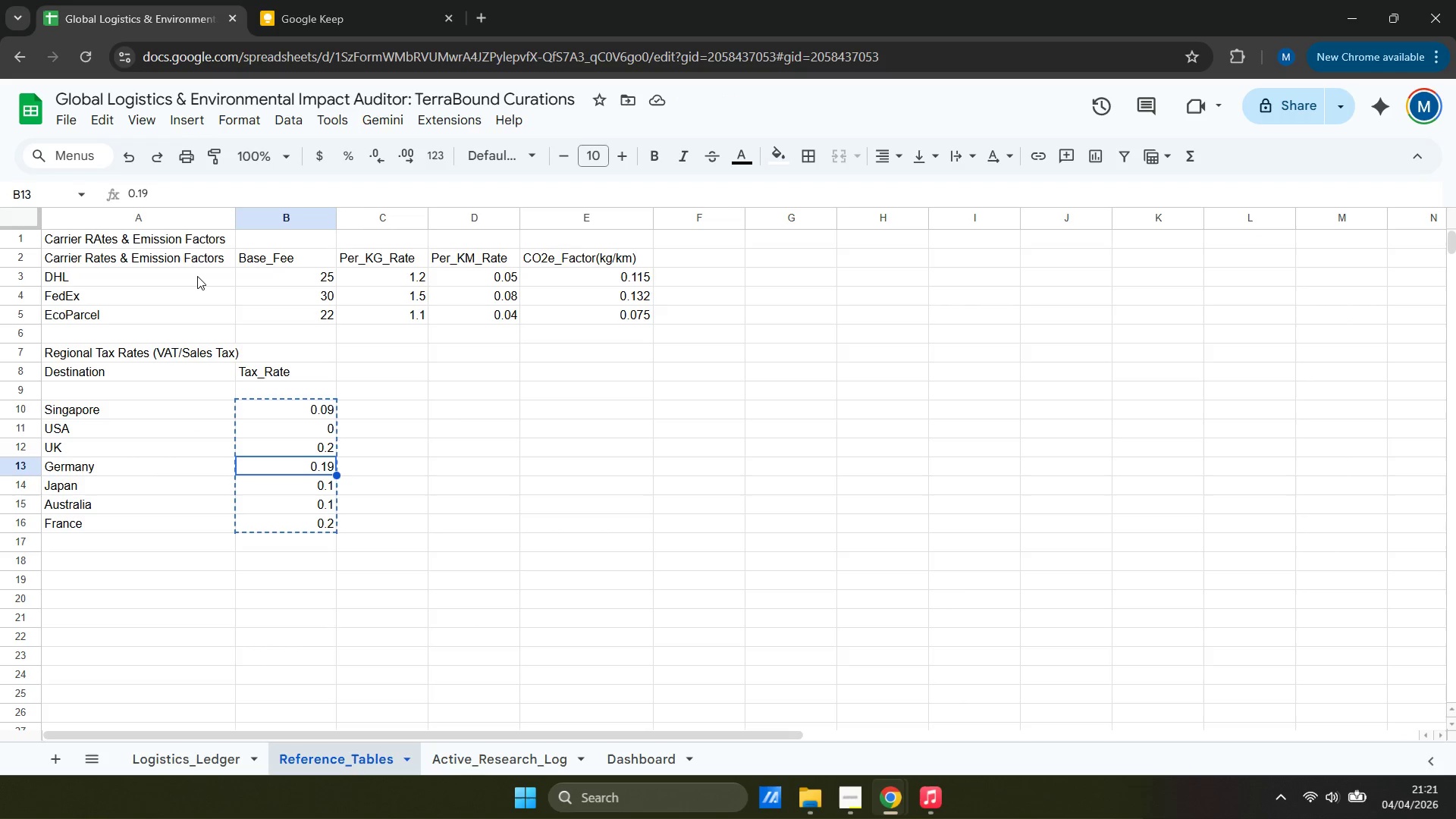 
key(ArrowUp)
 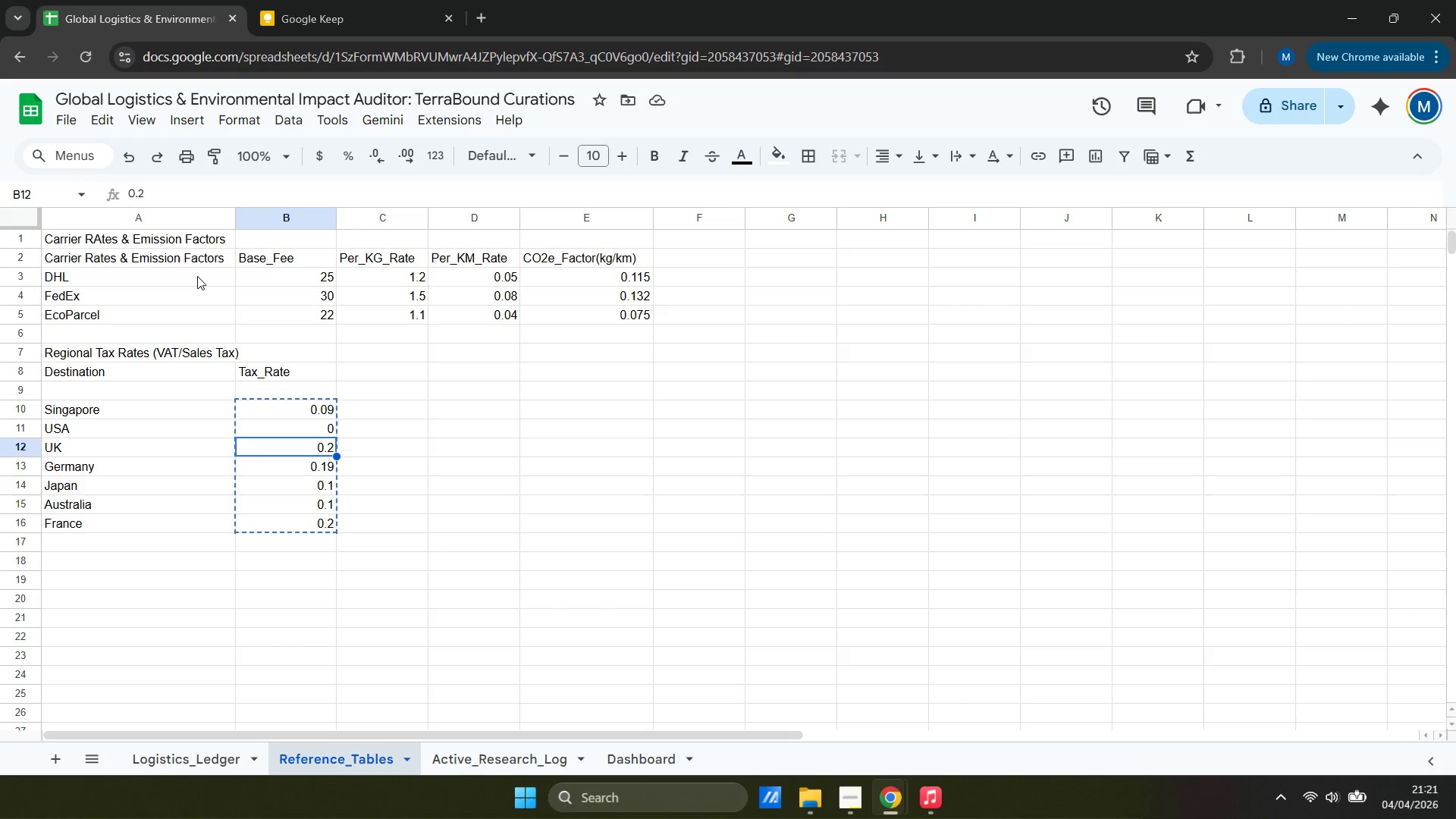 
key(ArrowUp)
 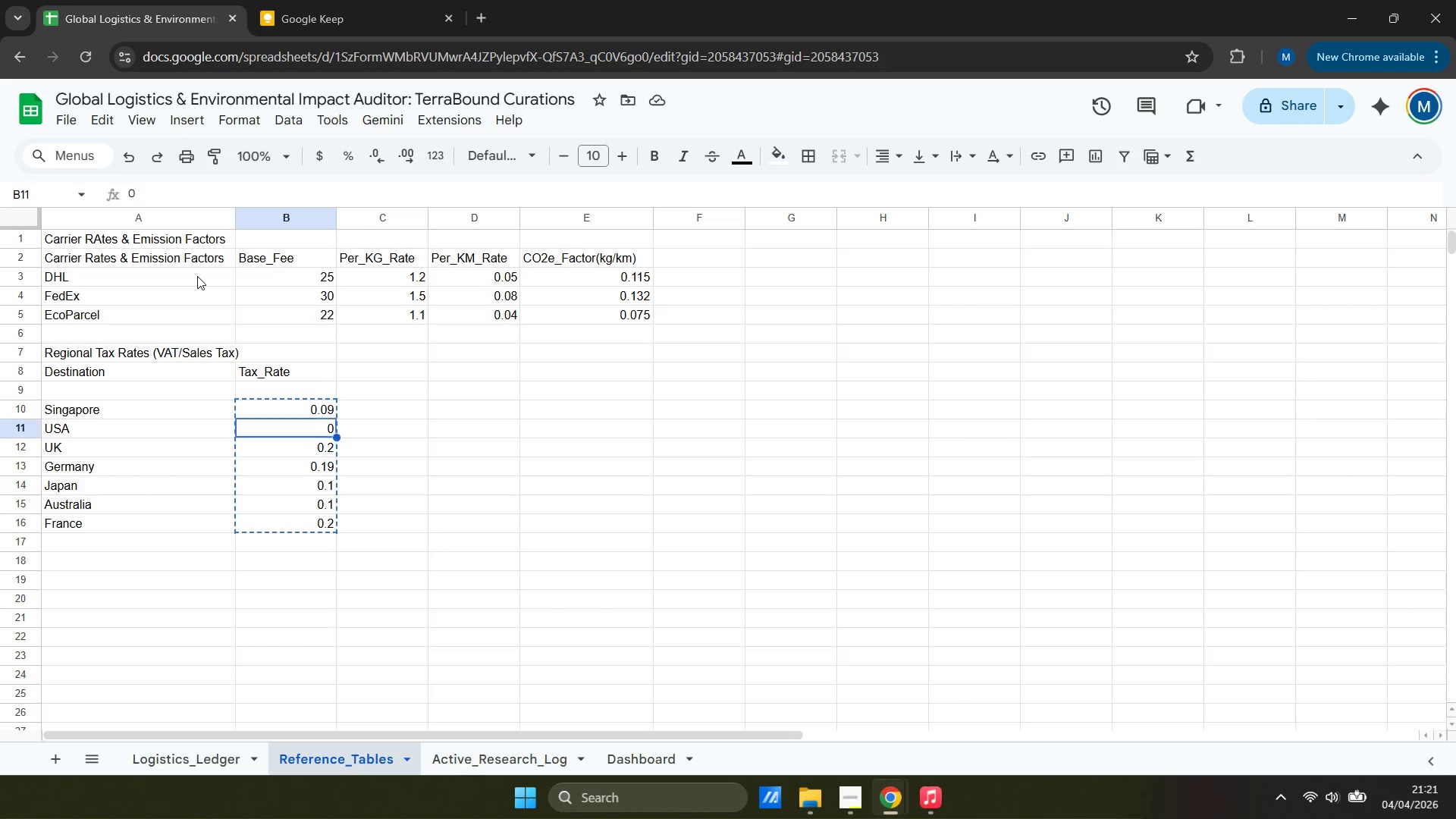 
key(ArrowUp)
 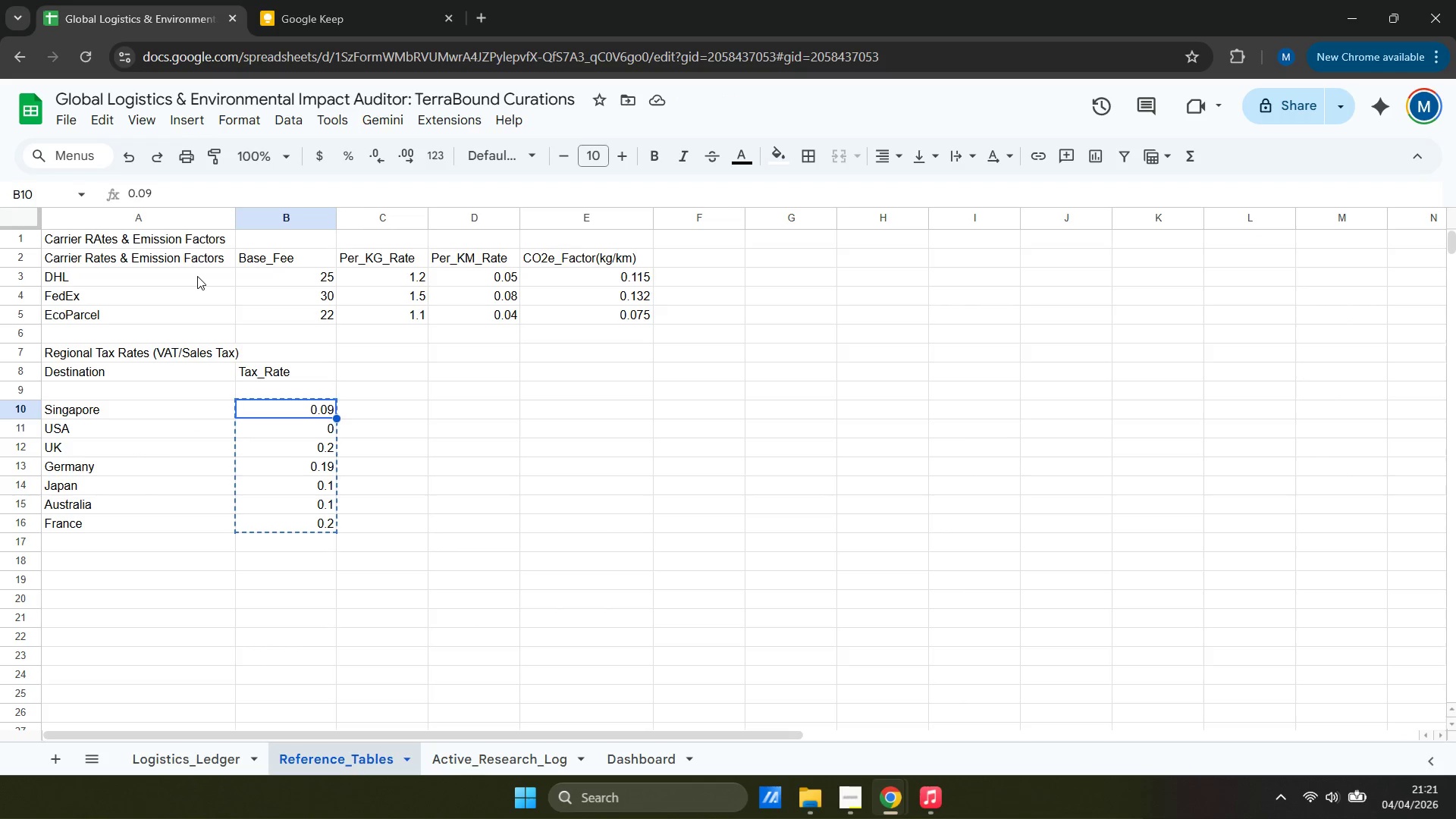 
key(ArrowUp)
 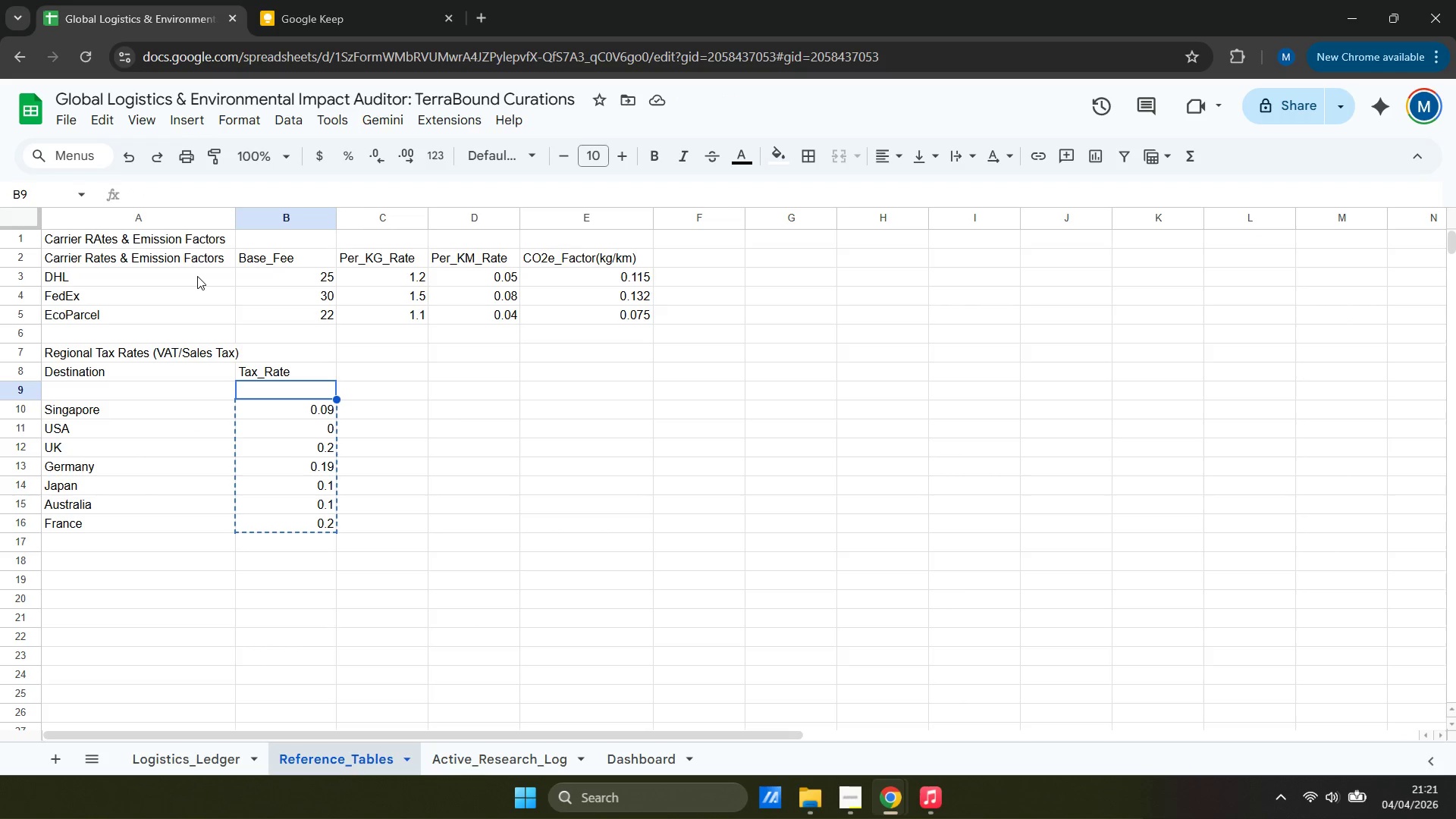 
key(Control+V)
 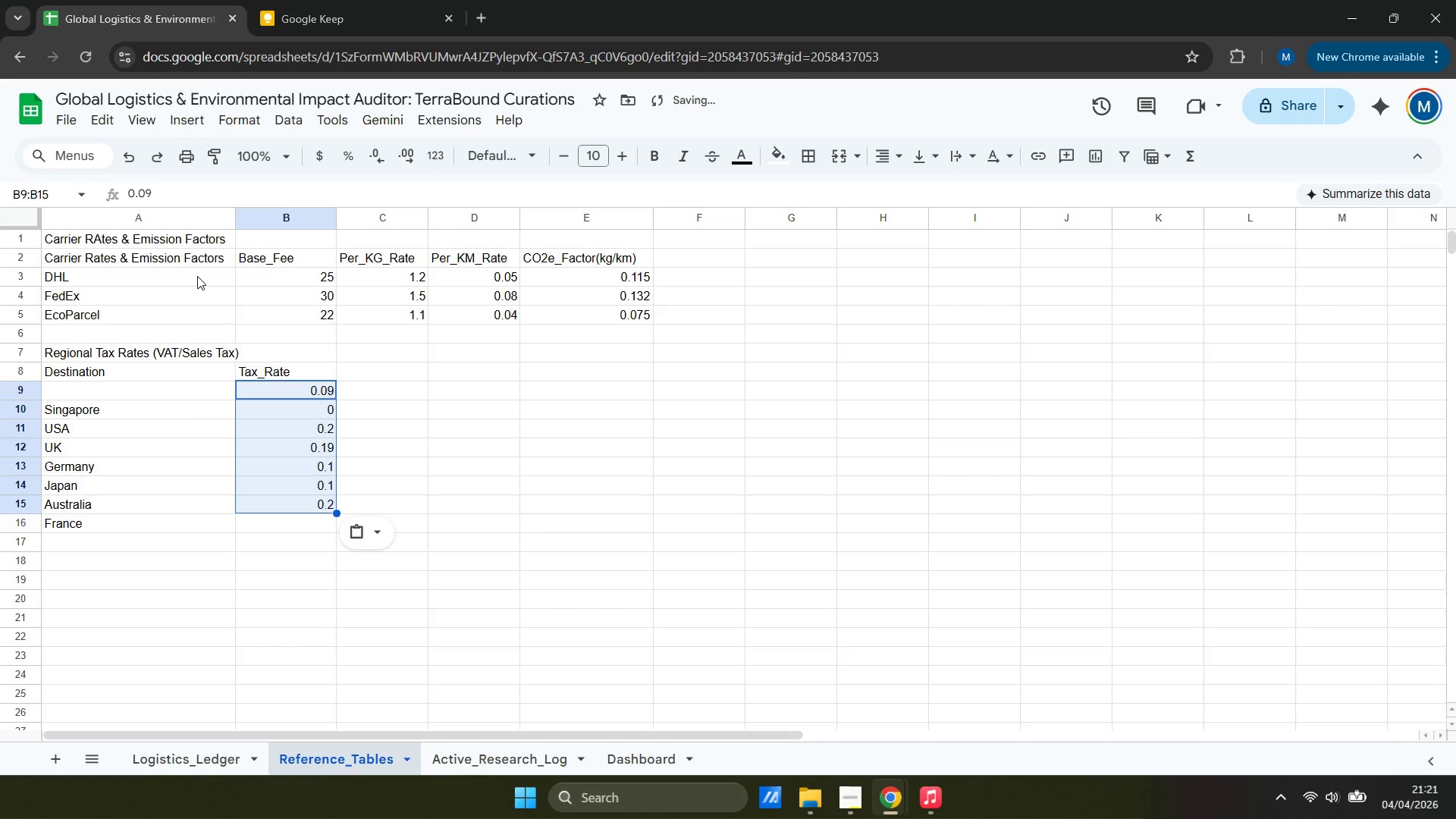 
key(ArrowLeft)
 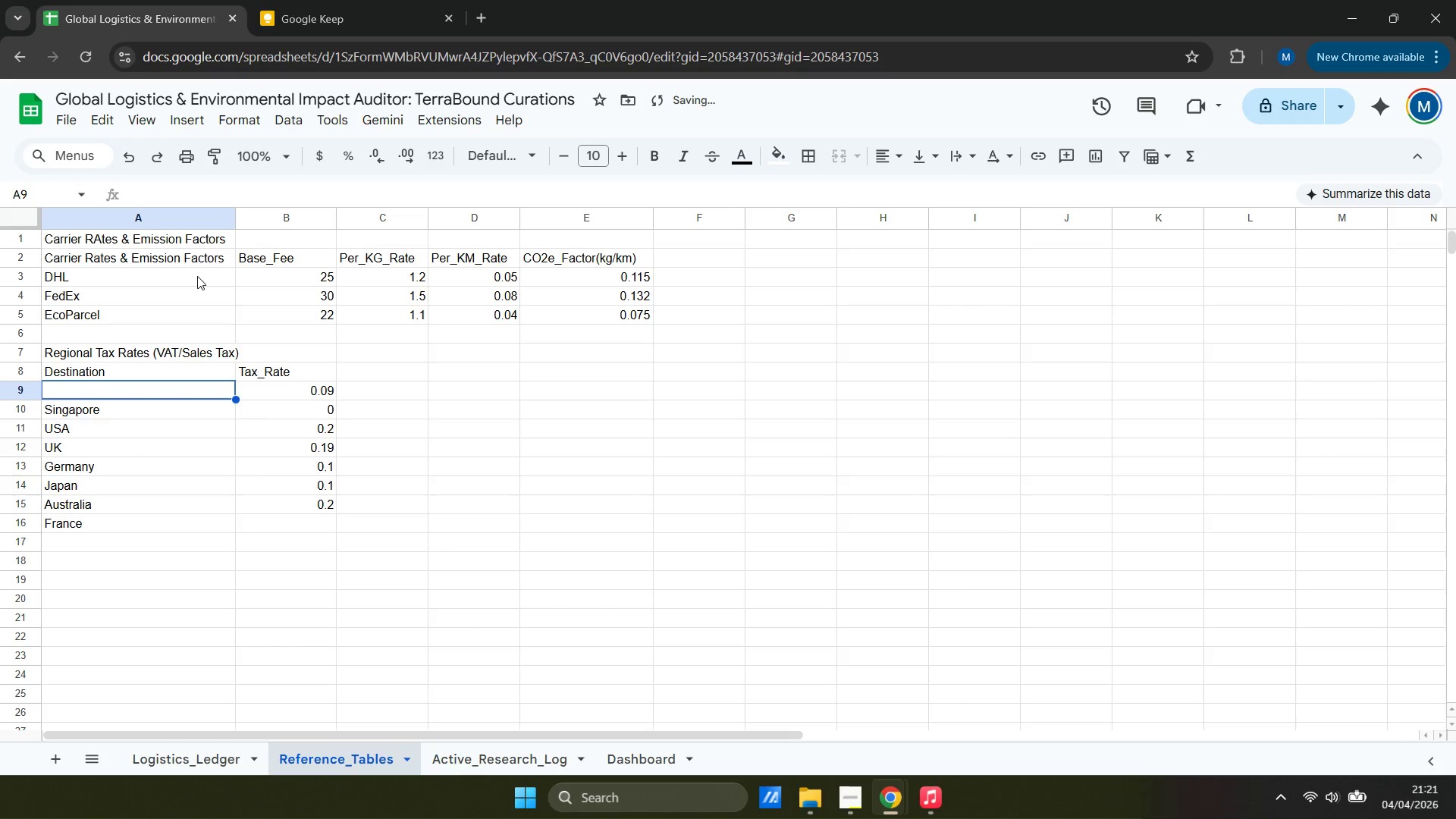 
key(ArrowDown)
 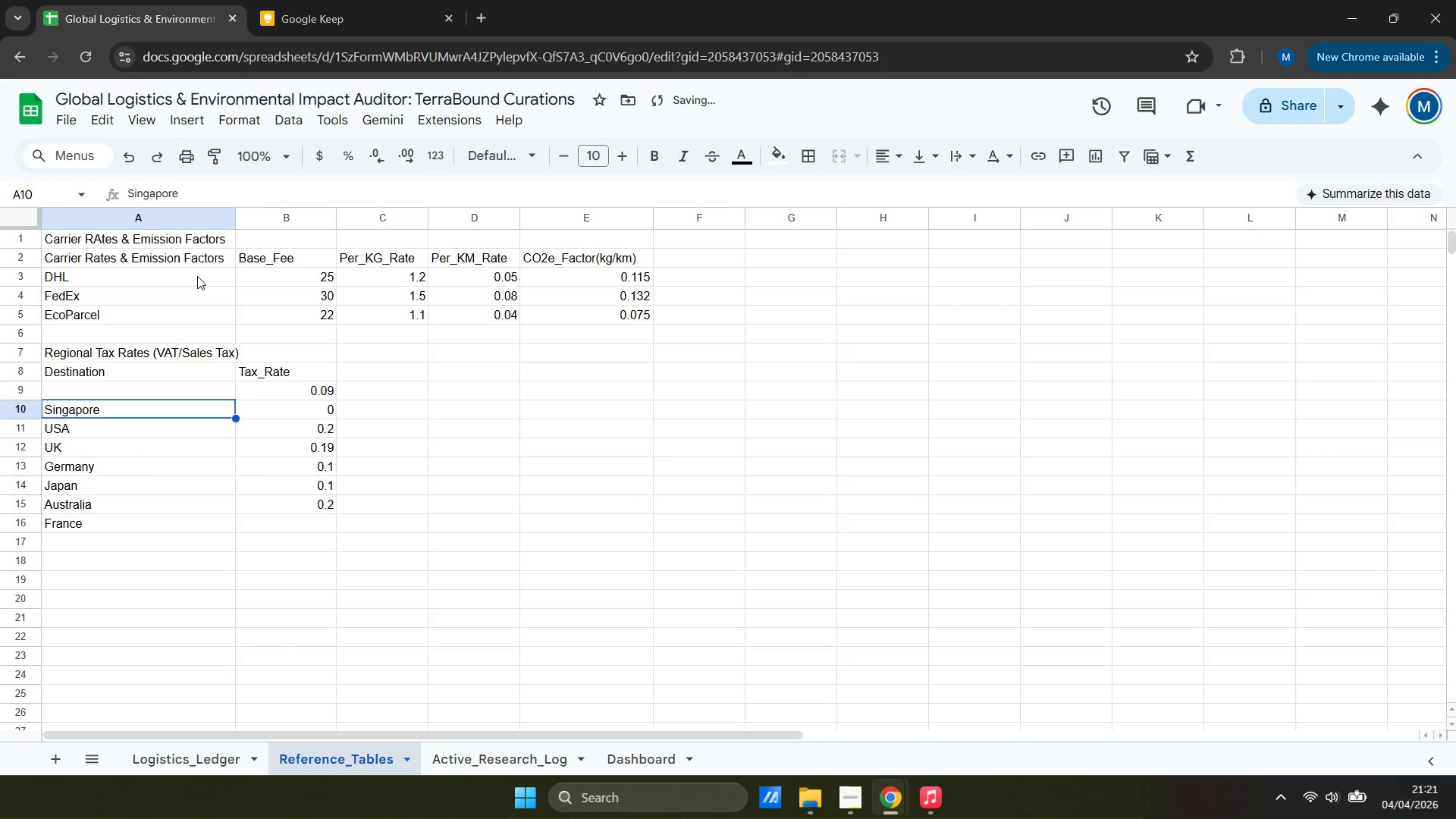 
key(ArrowDown)
 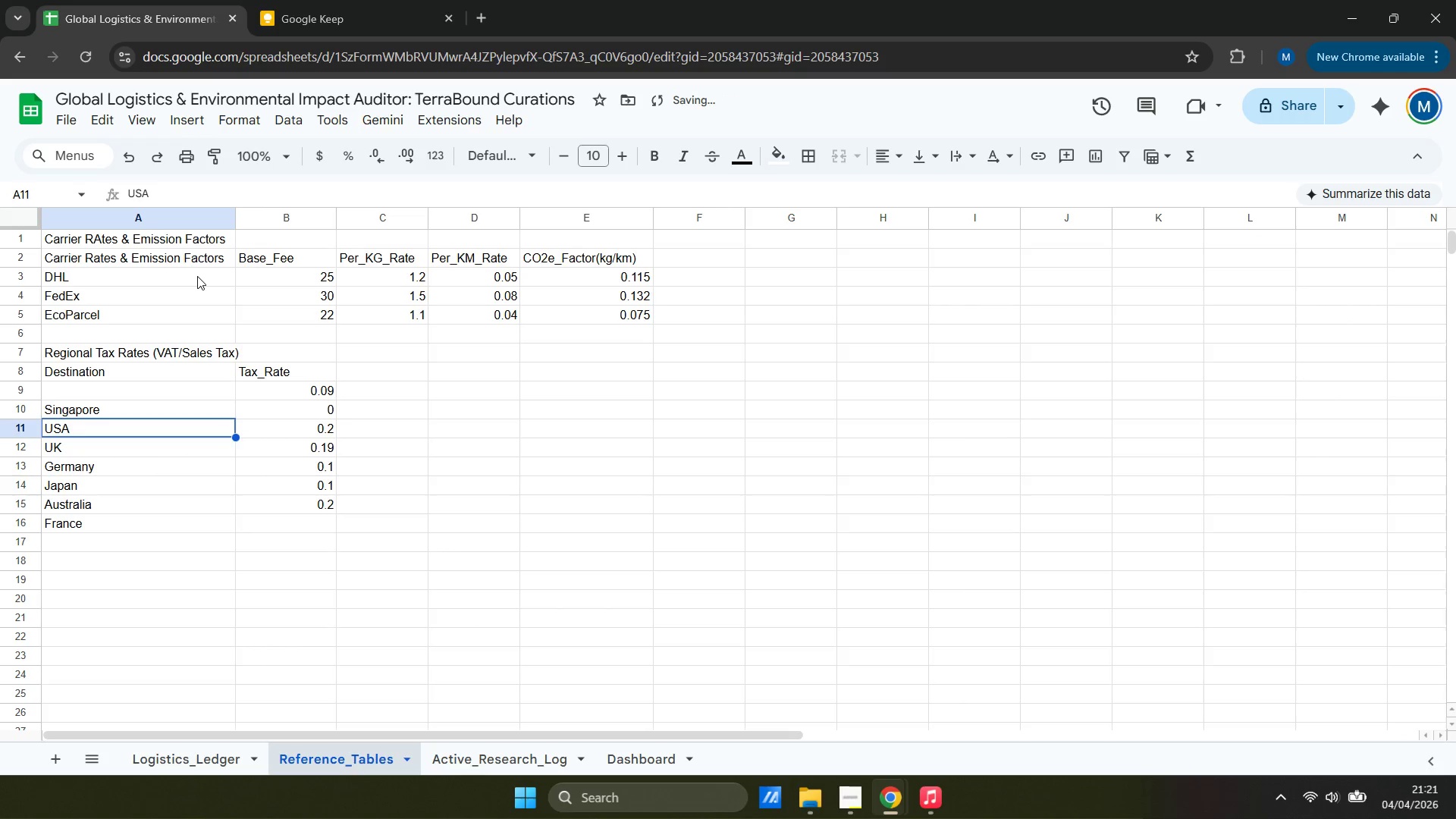 
key(ArrowUp)
 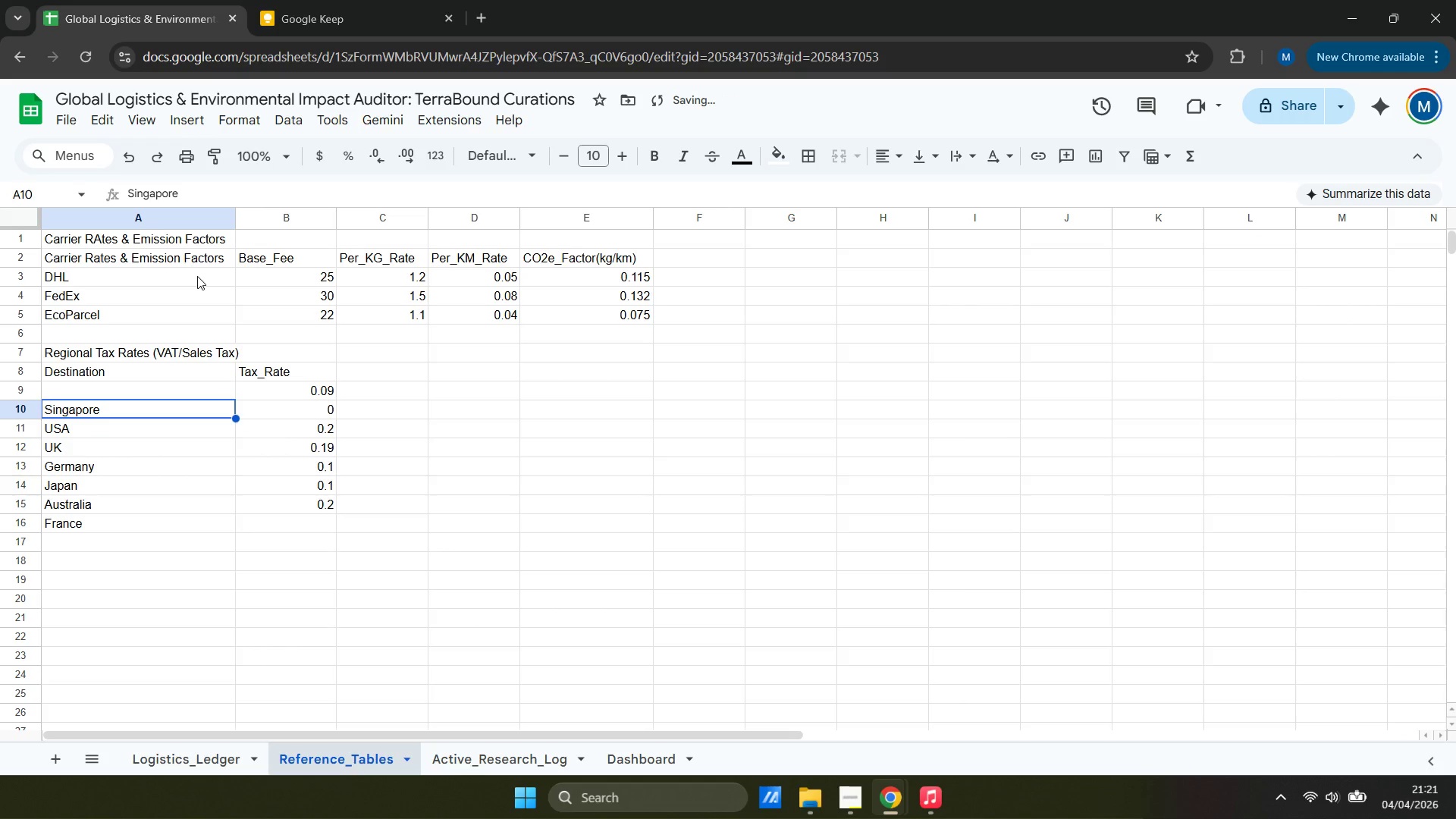 
key(Shift+ArrowDown)
 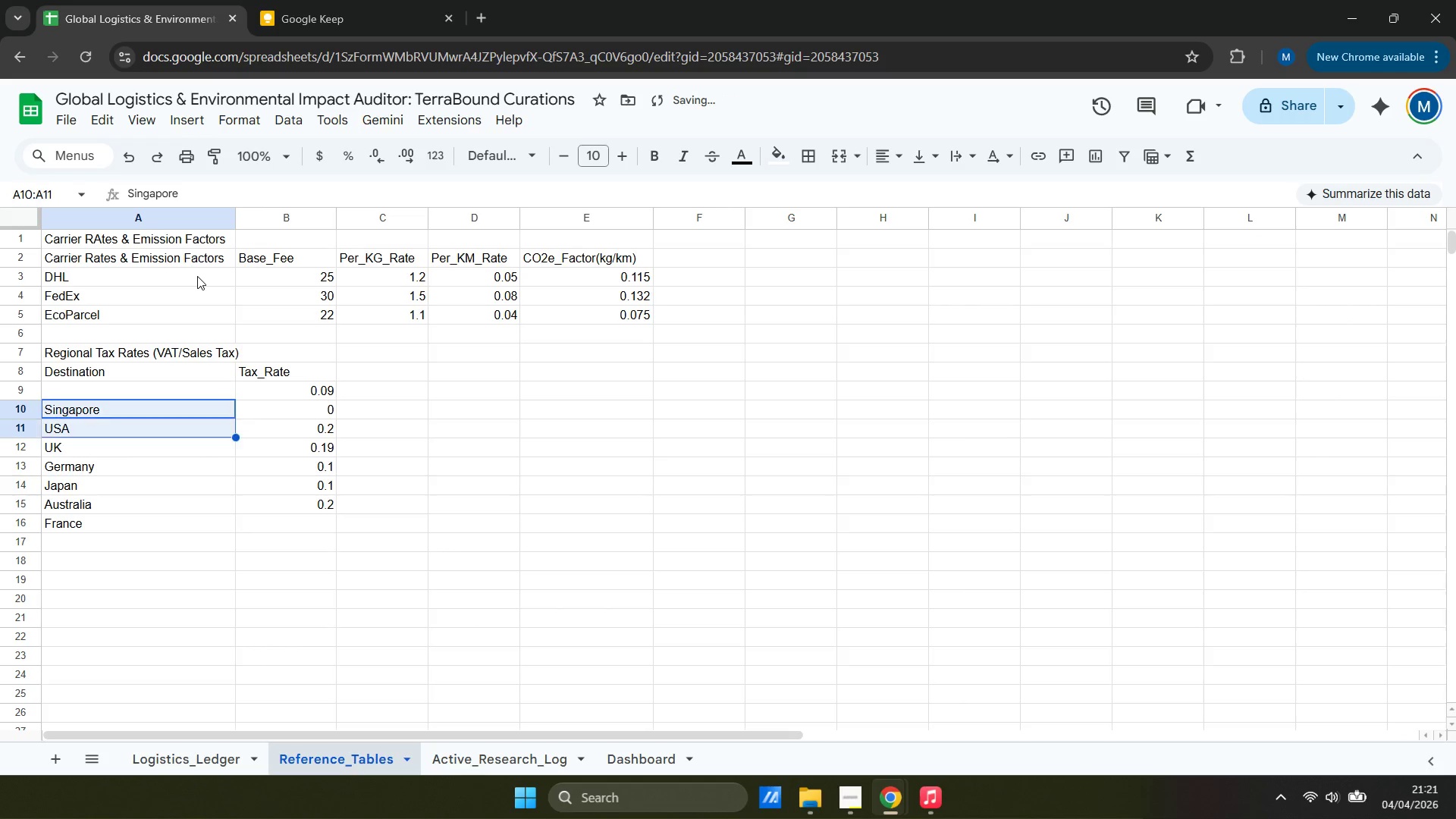 
key(Shift+ArrowDown)
 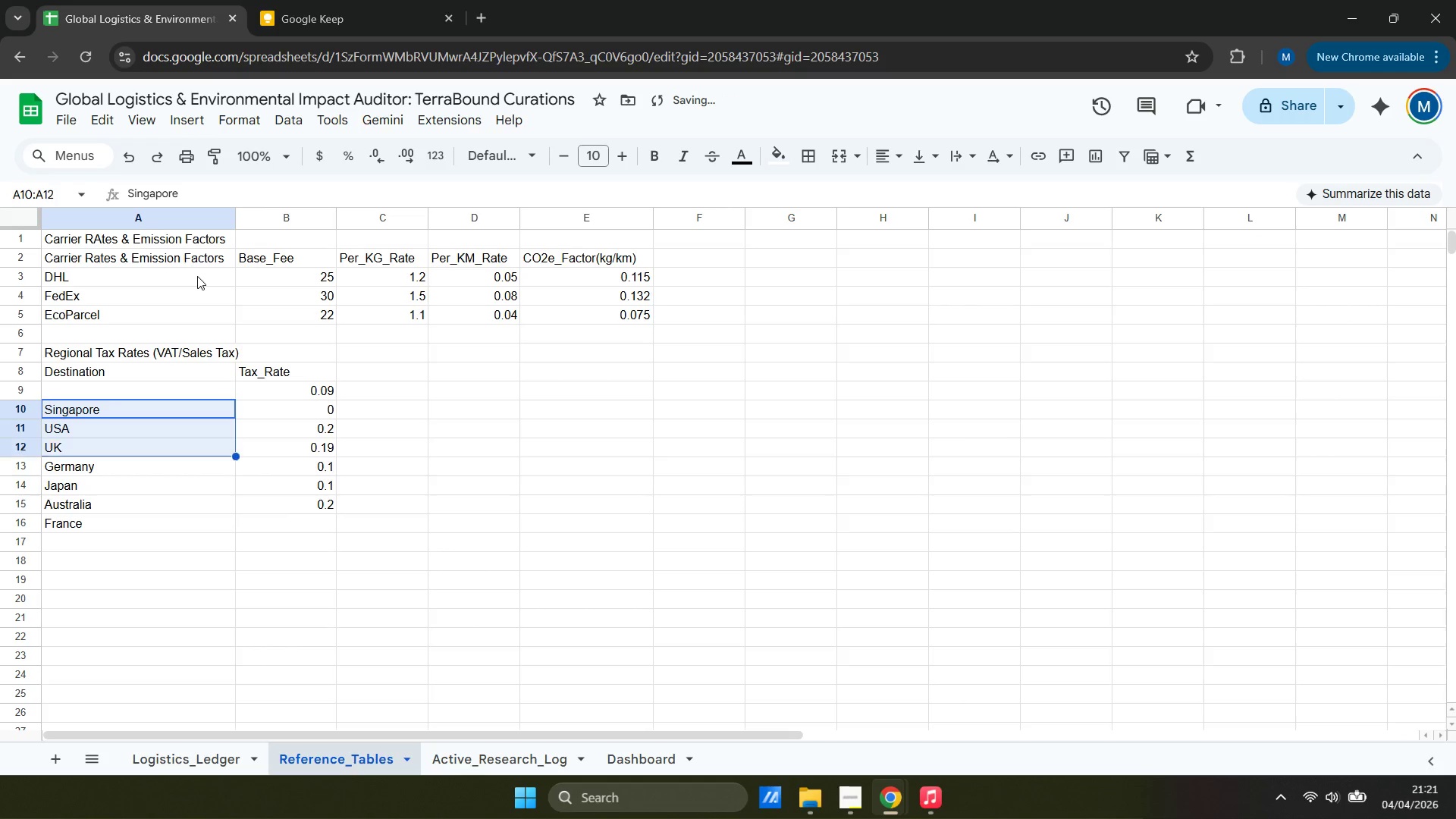 
key(Shift+ArrowDown)
 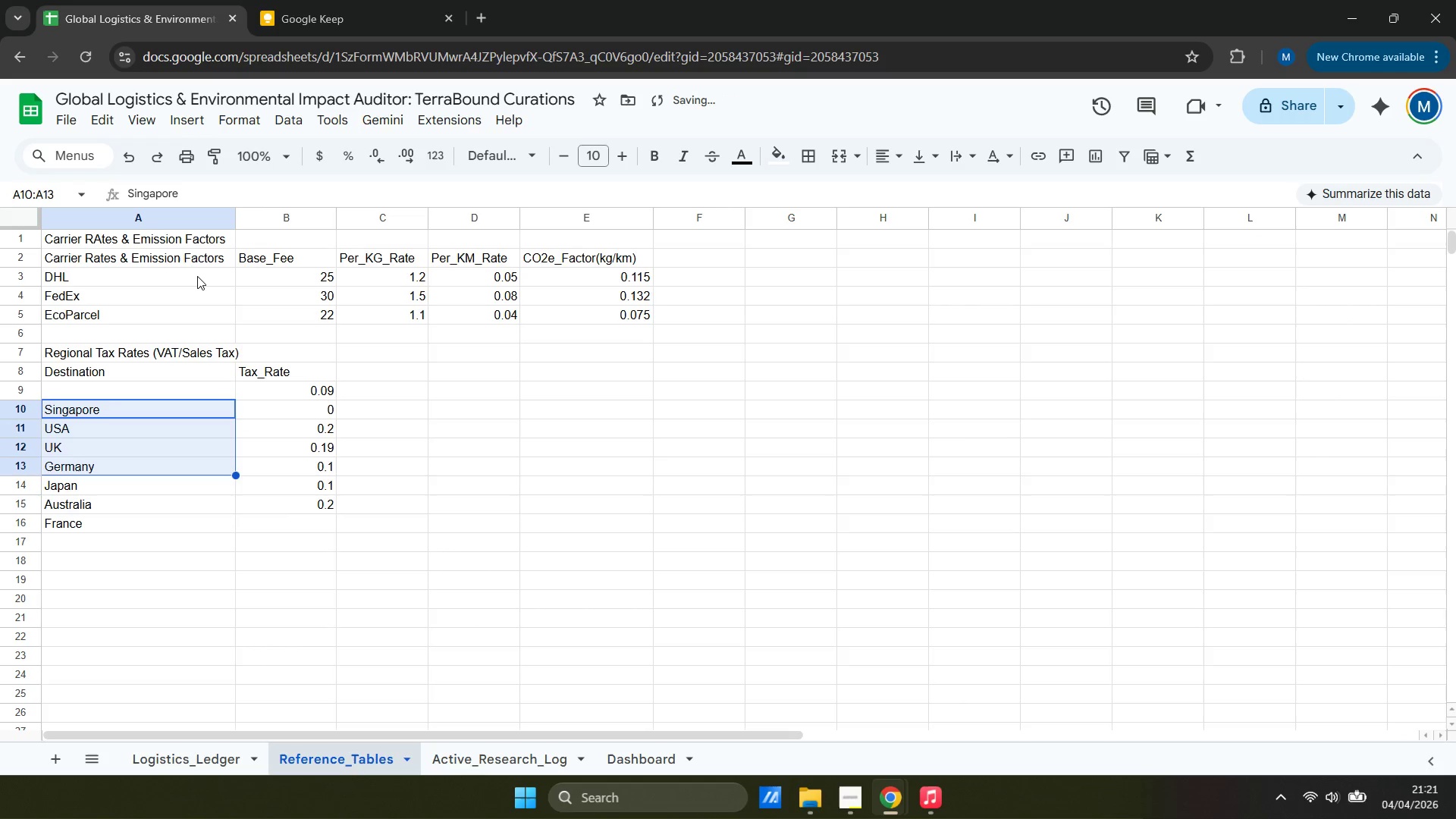 
key(Shift+ArrowDown)
 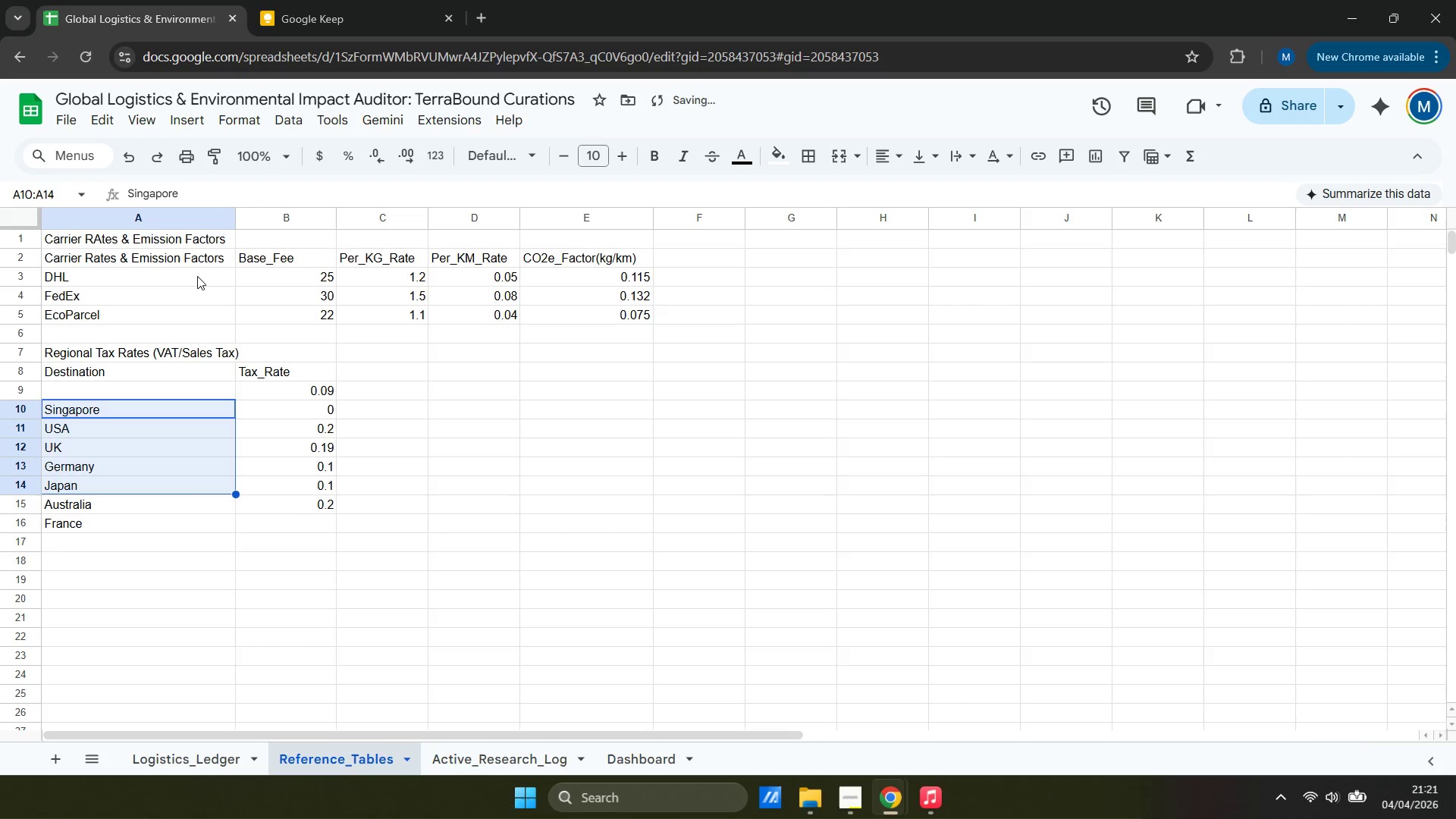 
key(Shift+ArrowDown)
 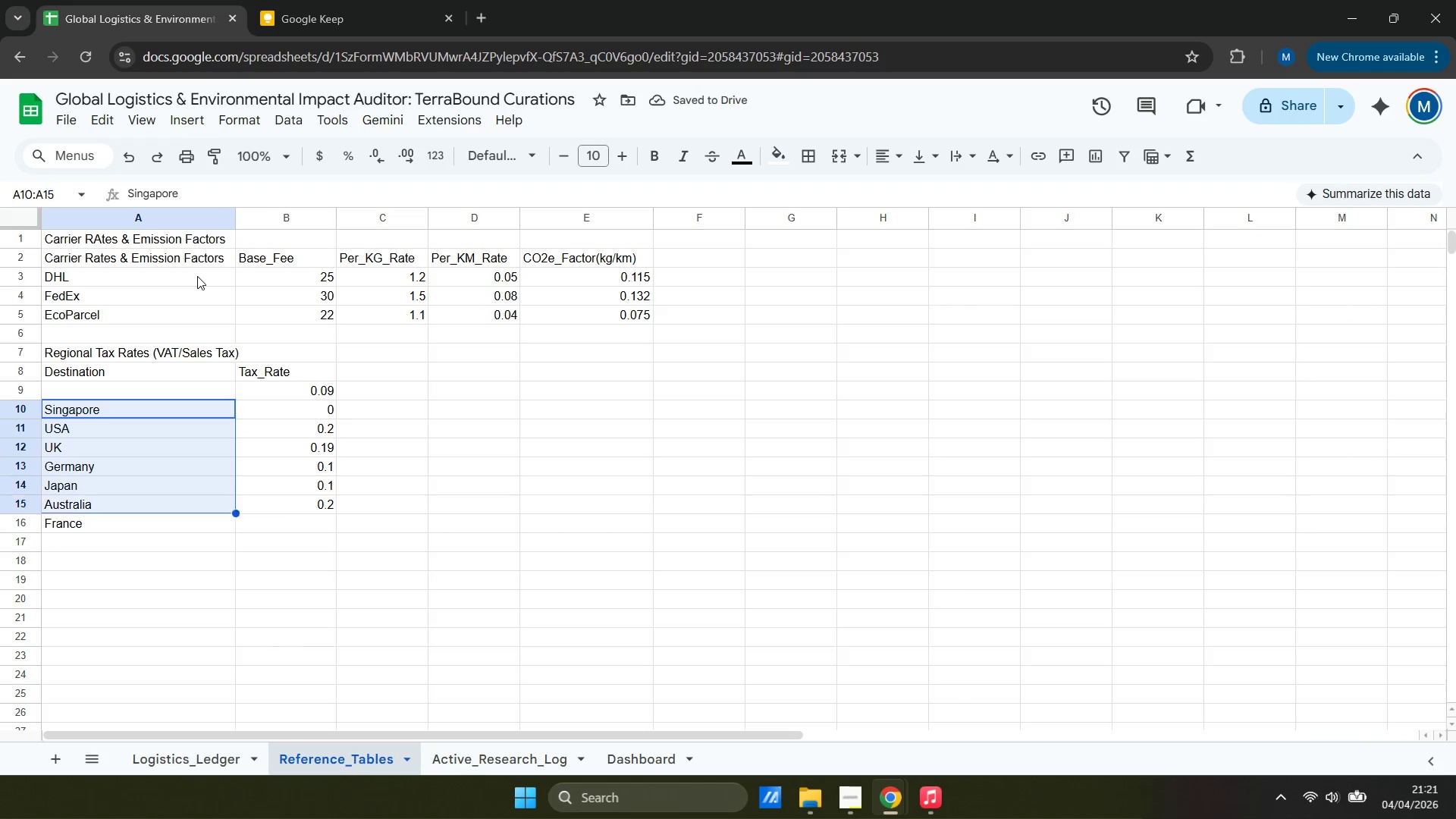 
key(Shift+ArrowDown)
 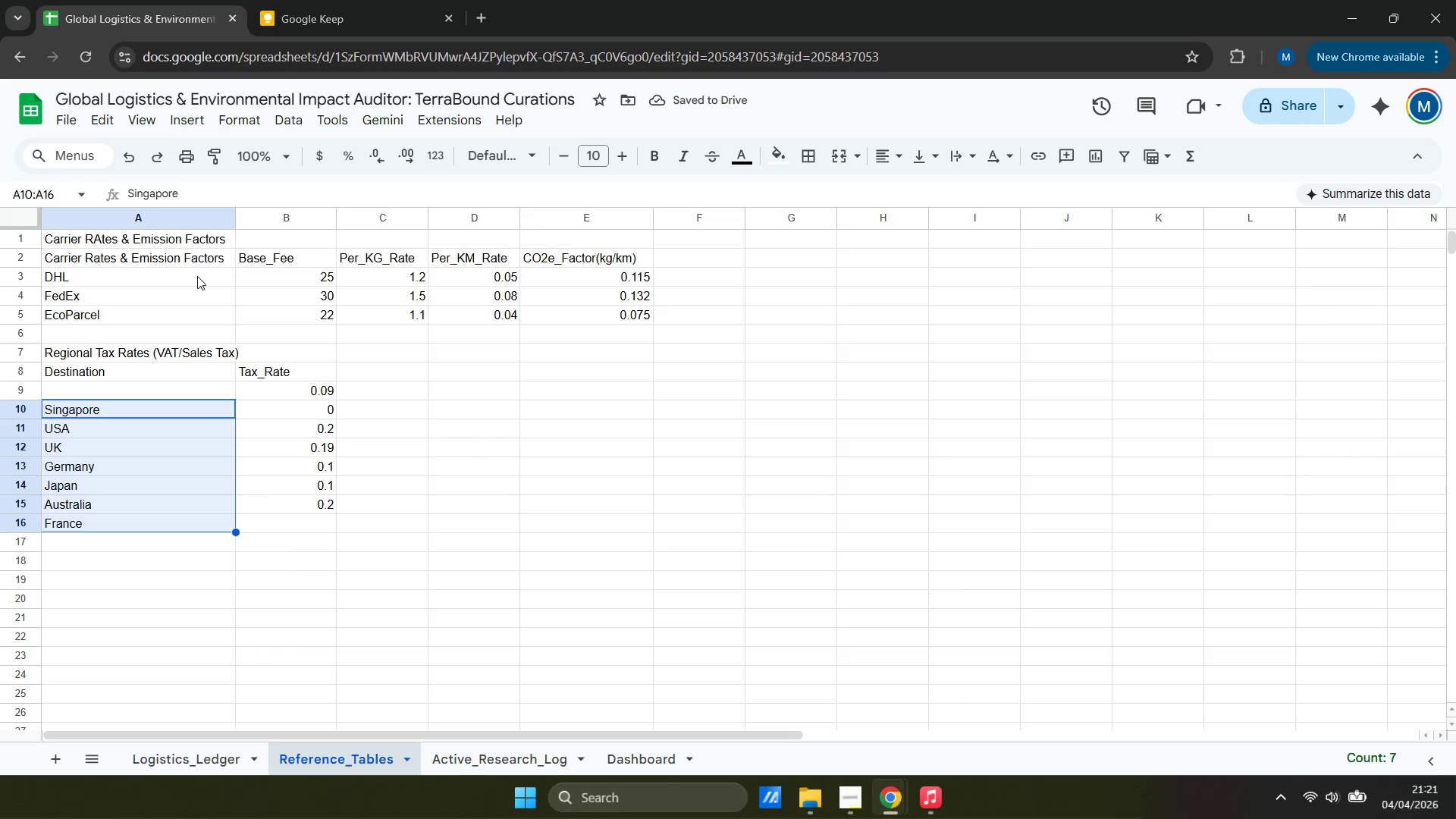 
key(Control+ControlLeft)
 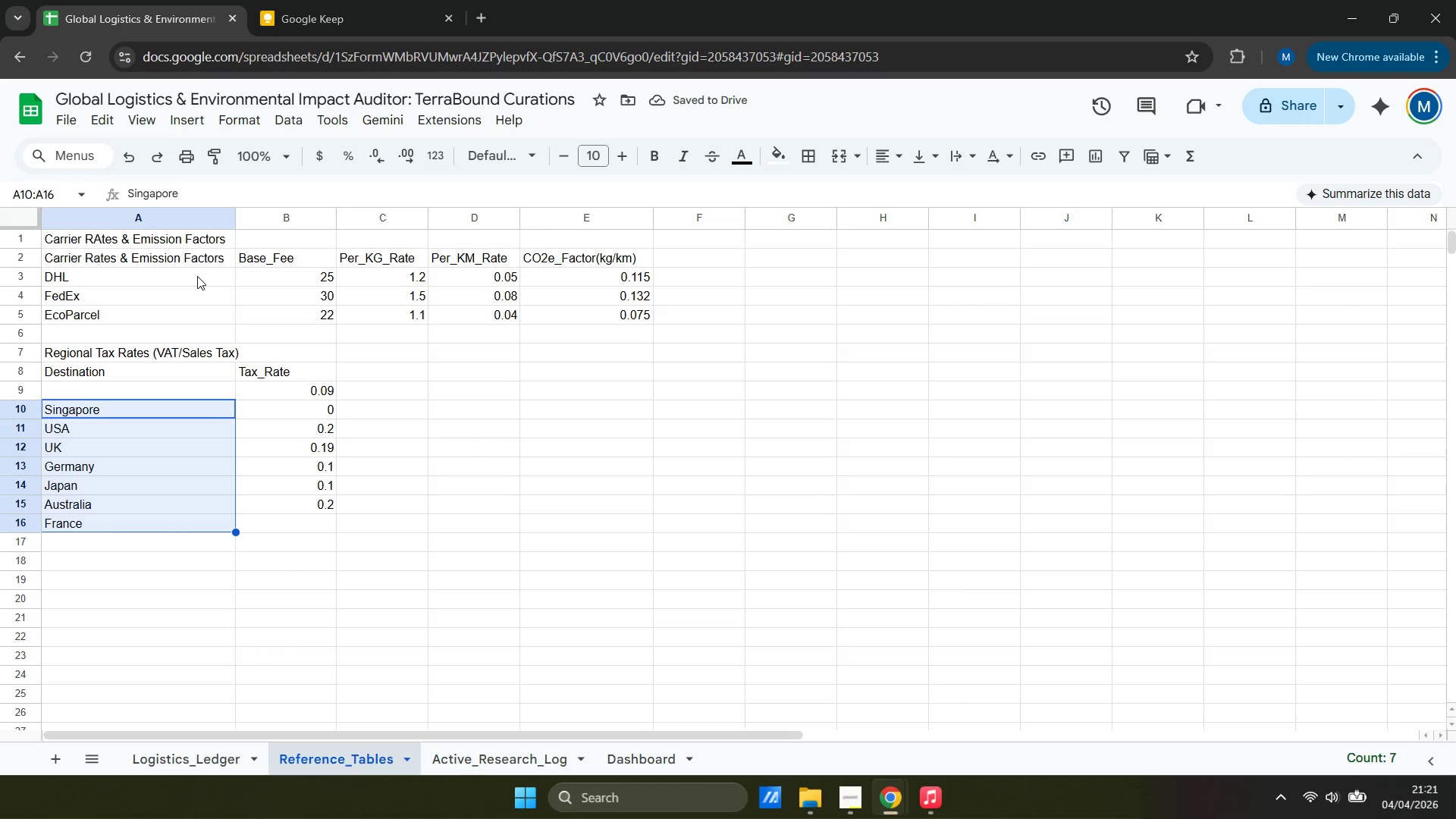 
key(Control+X)
 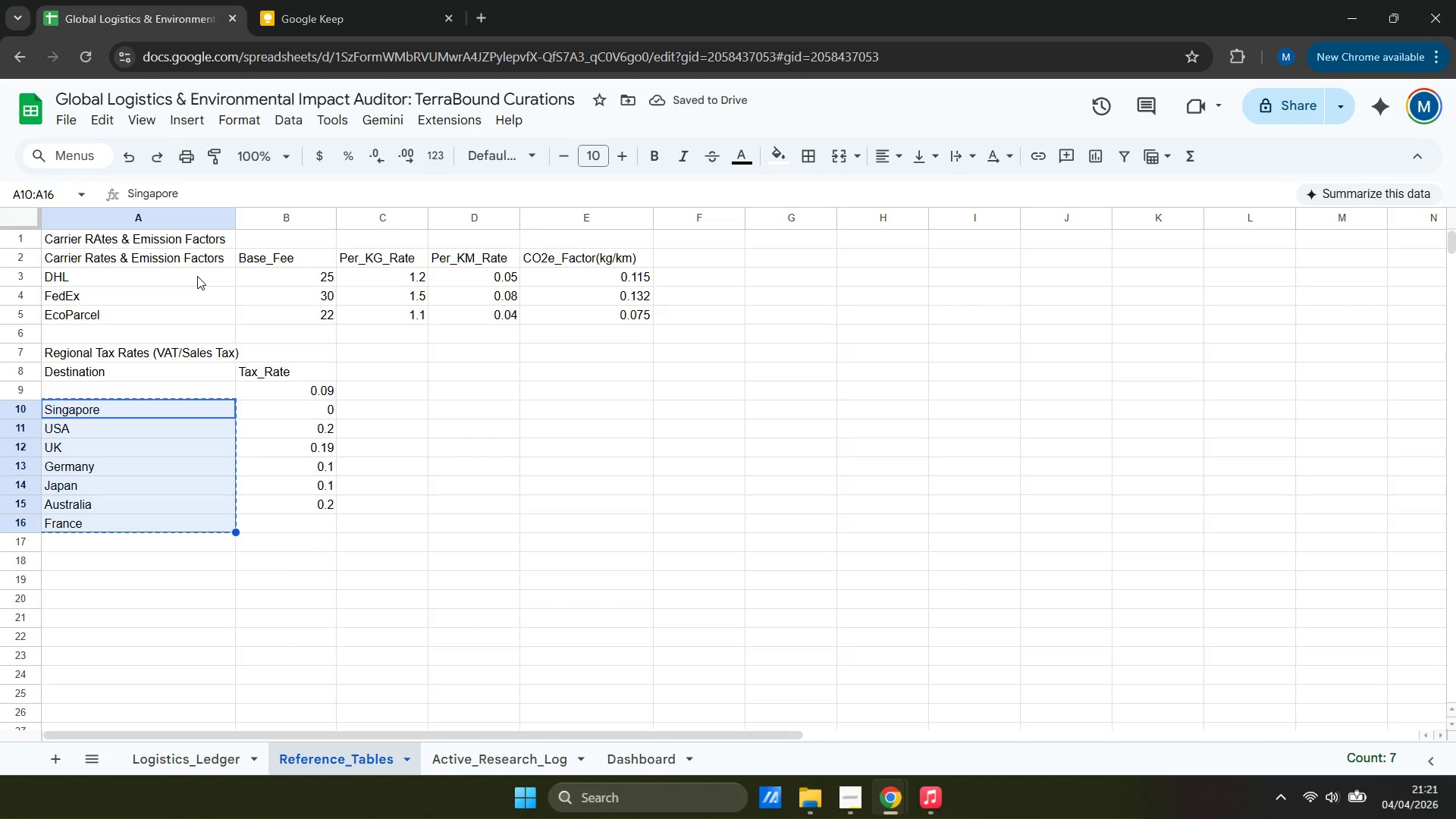 
key(ArrowUp)
 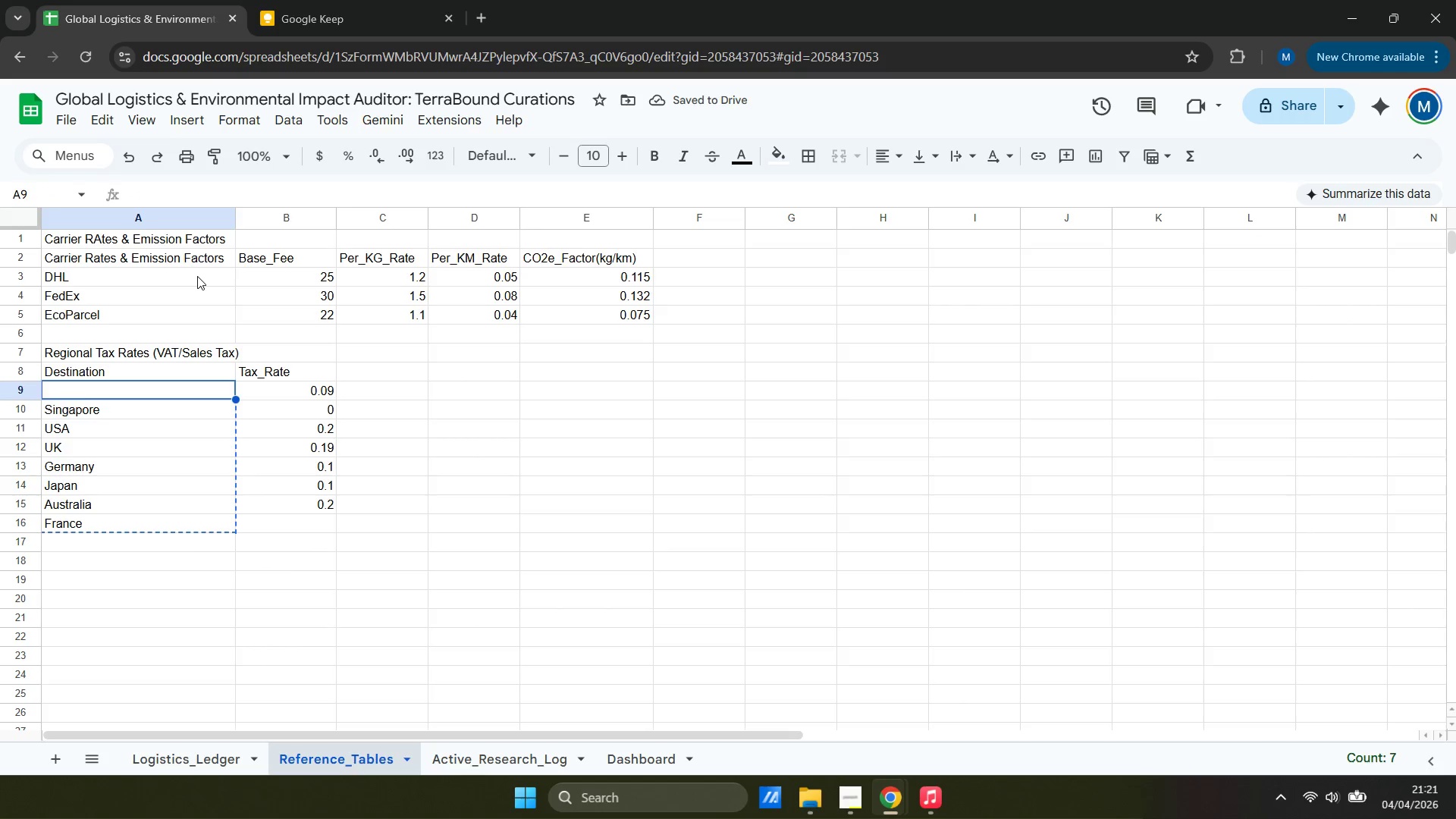 
key(ArrowUp)
 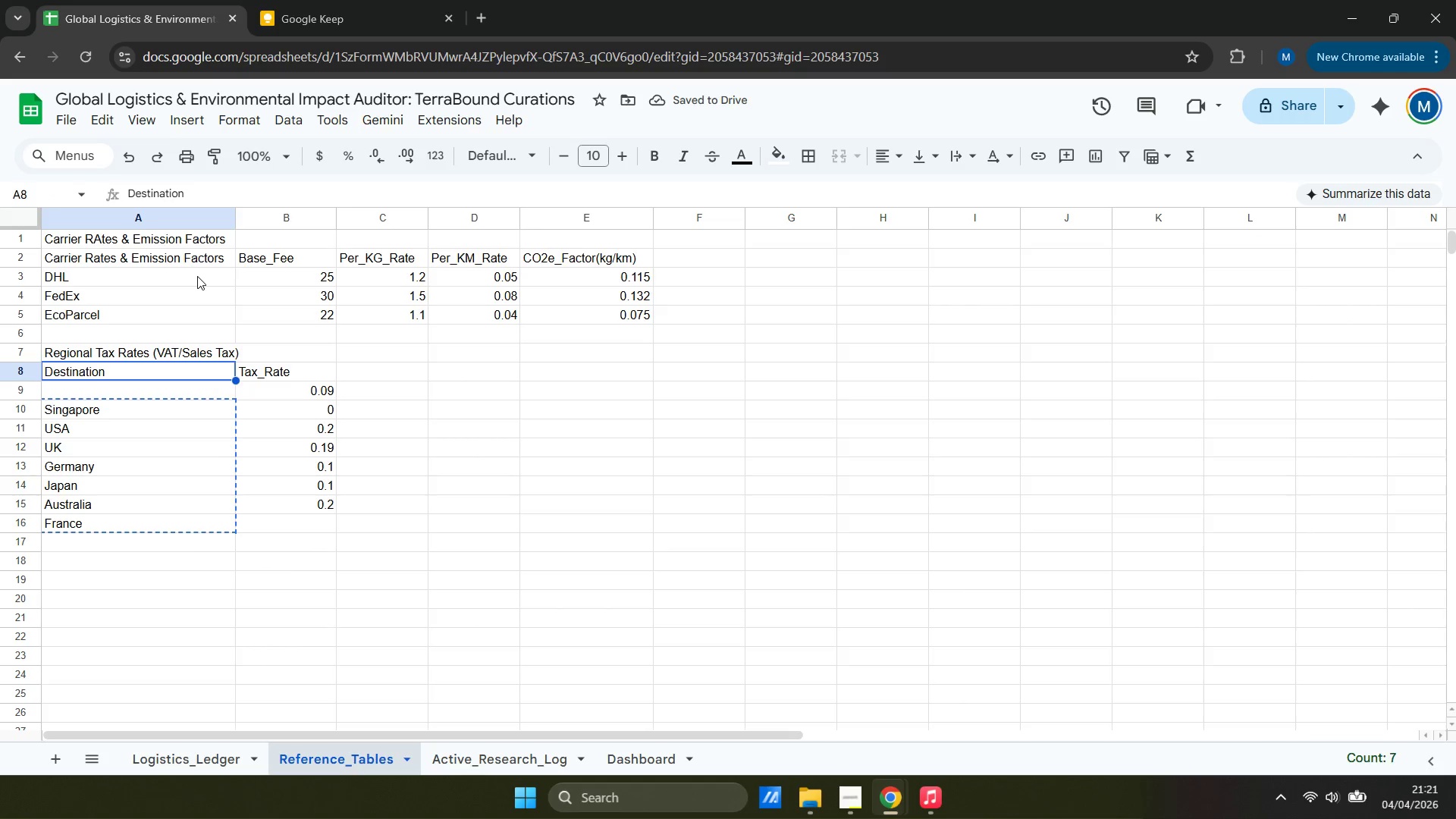 
key(ArrowDown)
 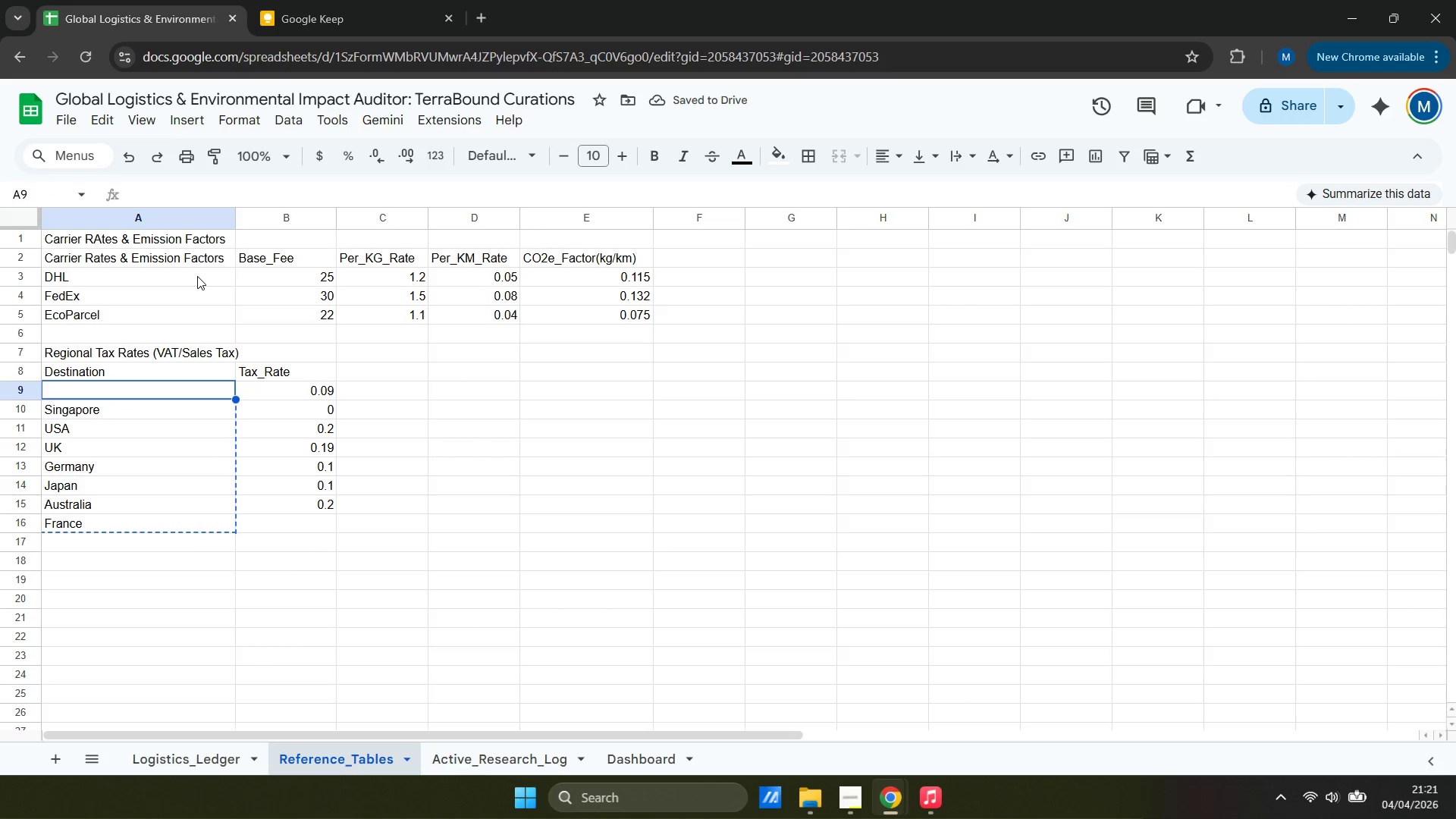 
key(Control+ControlLeft)
 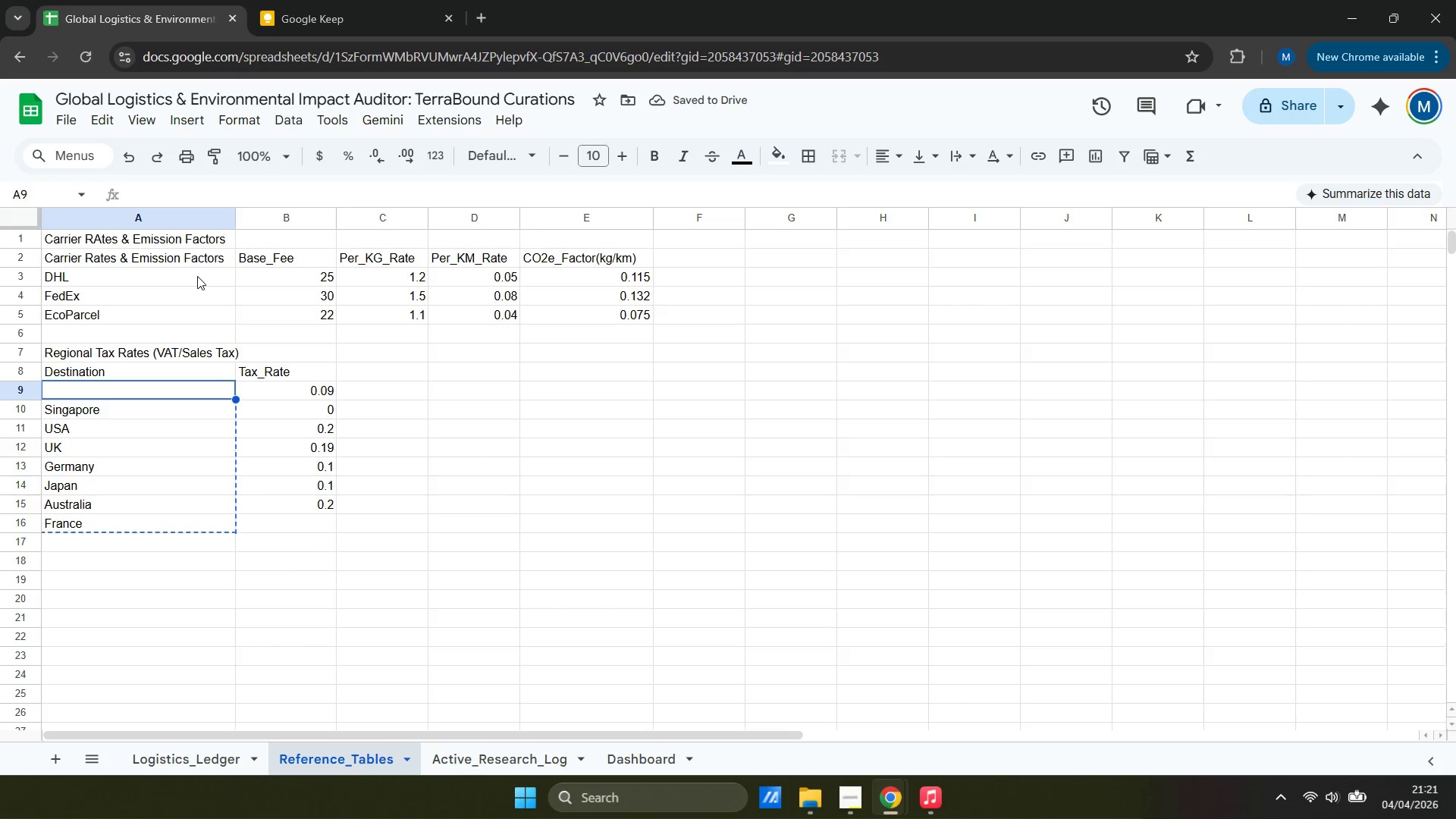 
key(Control+V)
 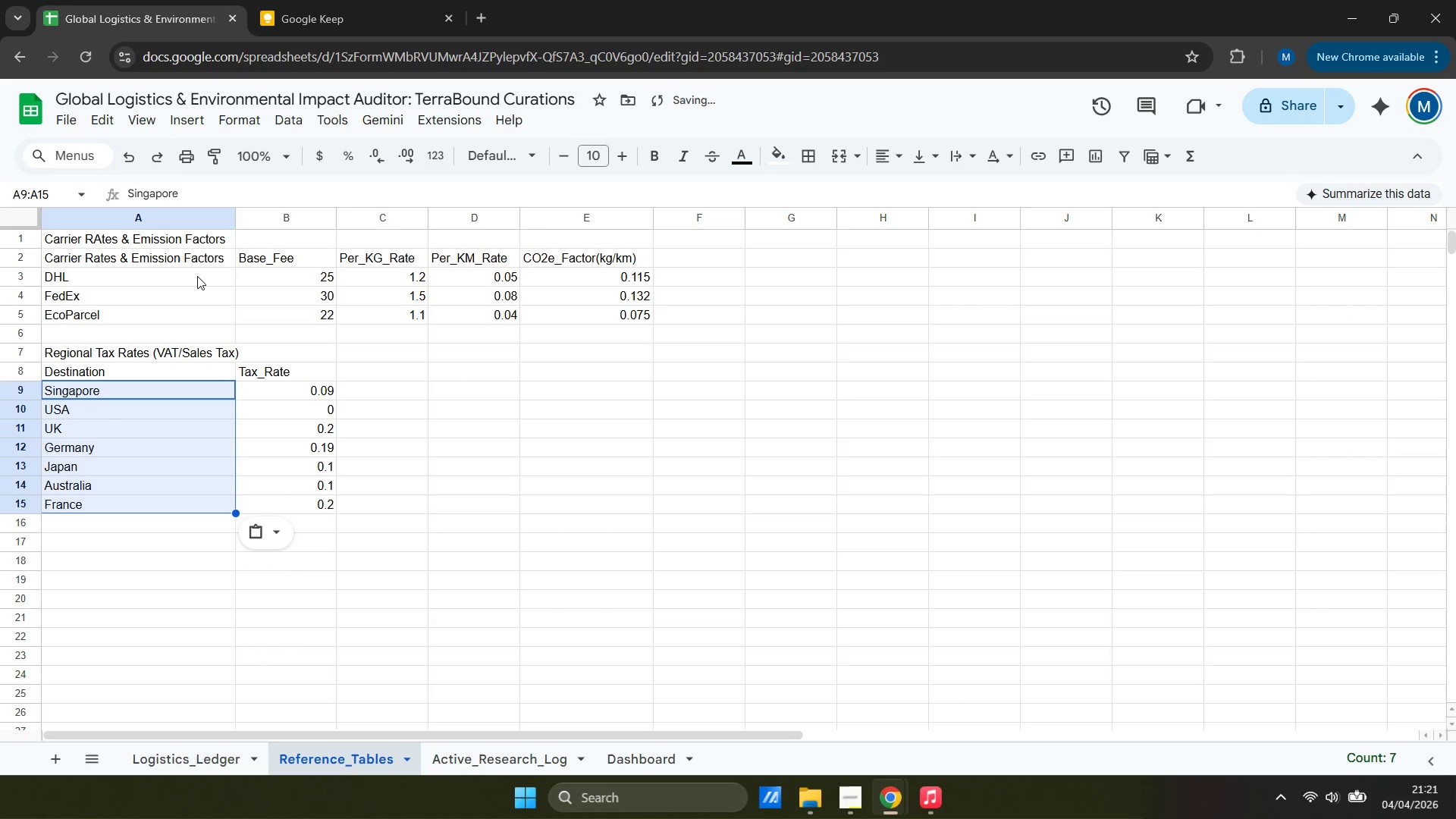 
key(ArrowUp)
 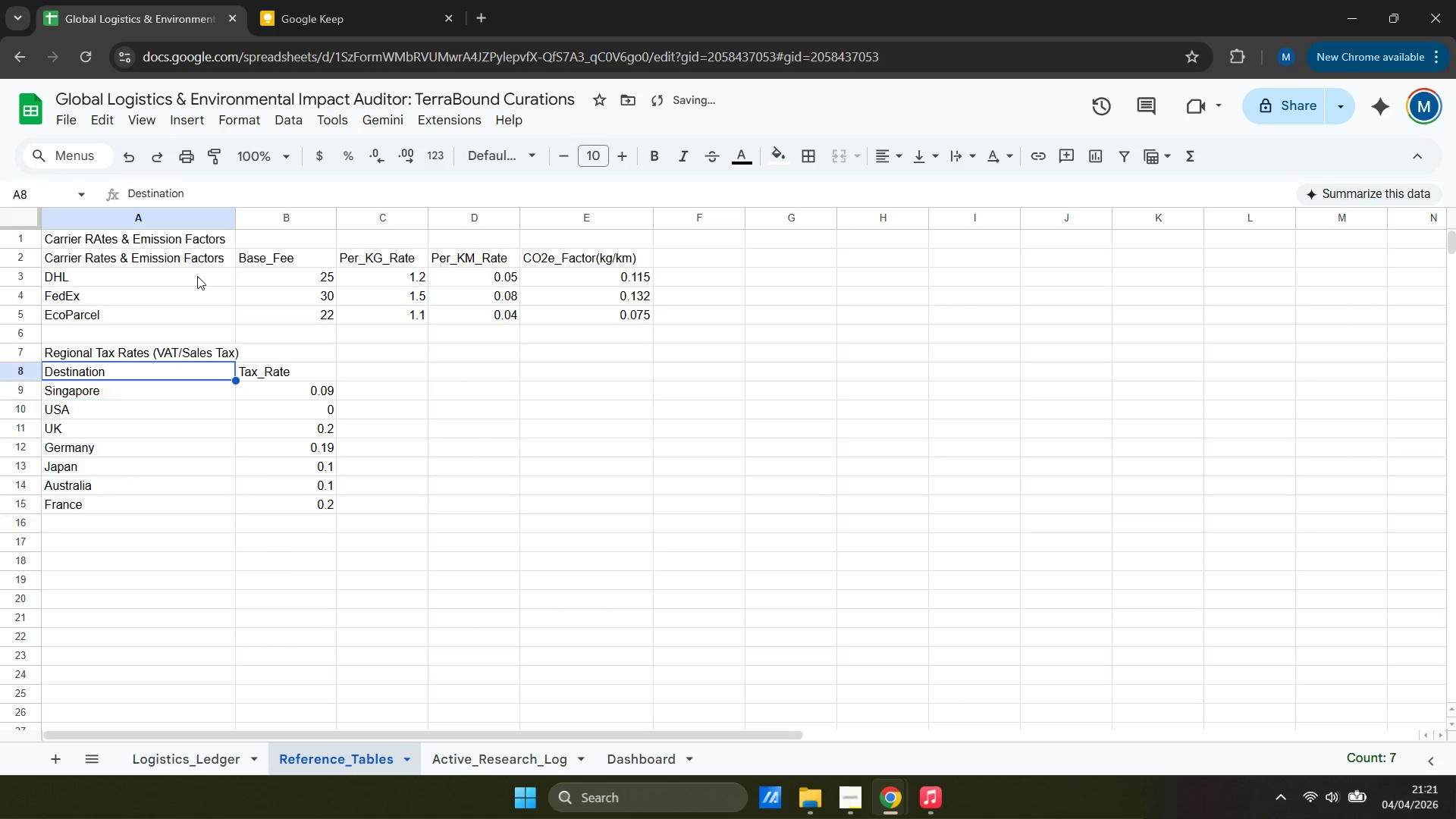 
key(ArrowUp)
 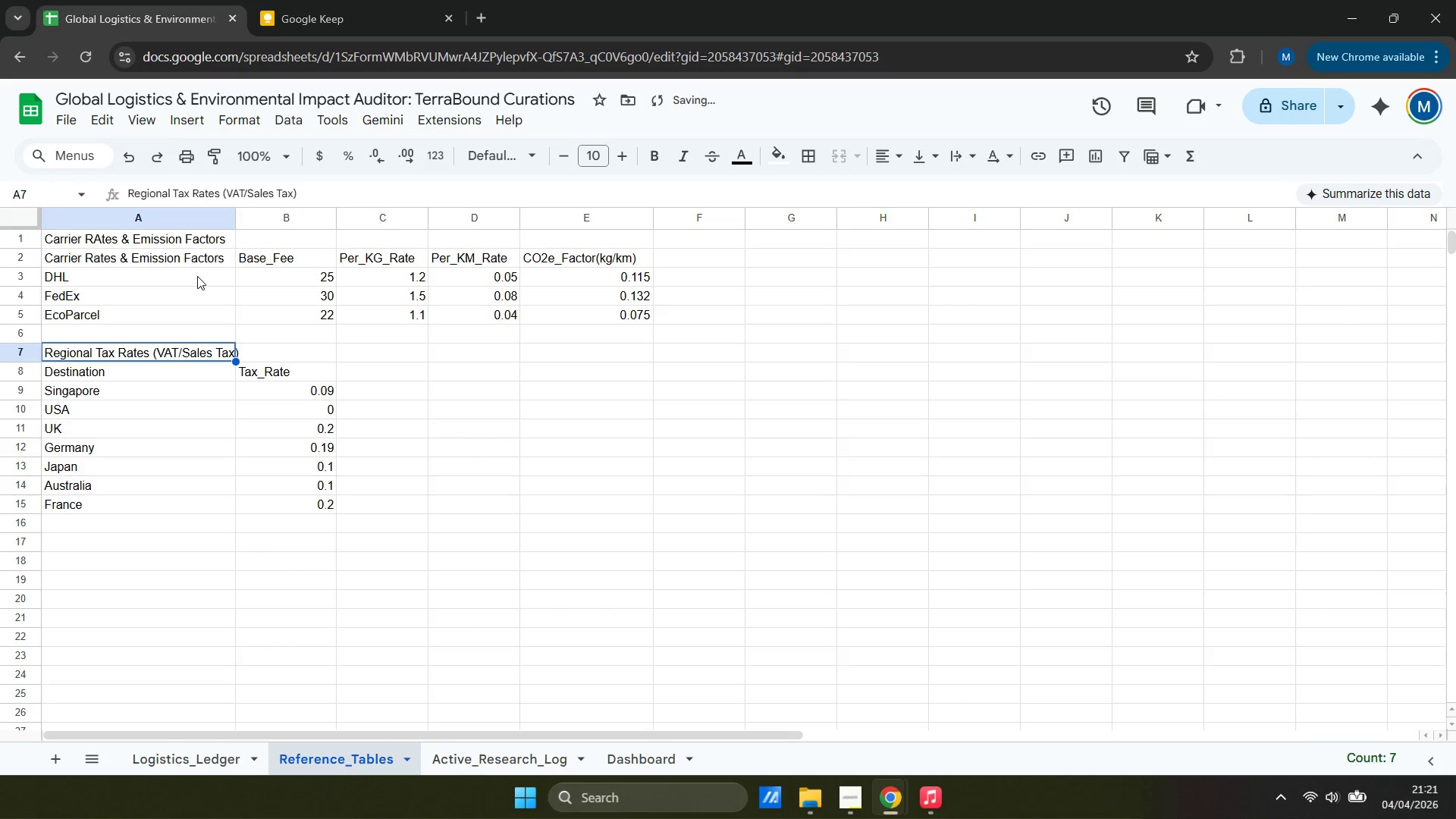 
key(ArrowUp)
 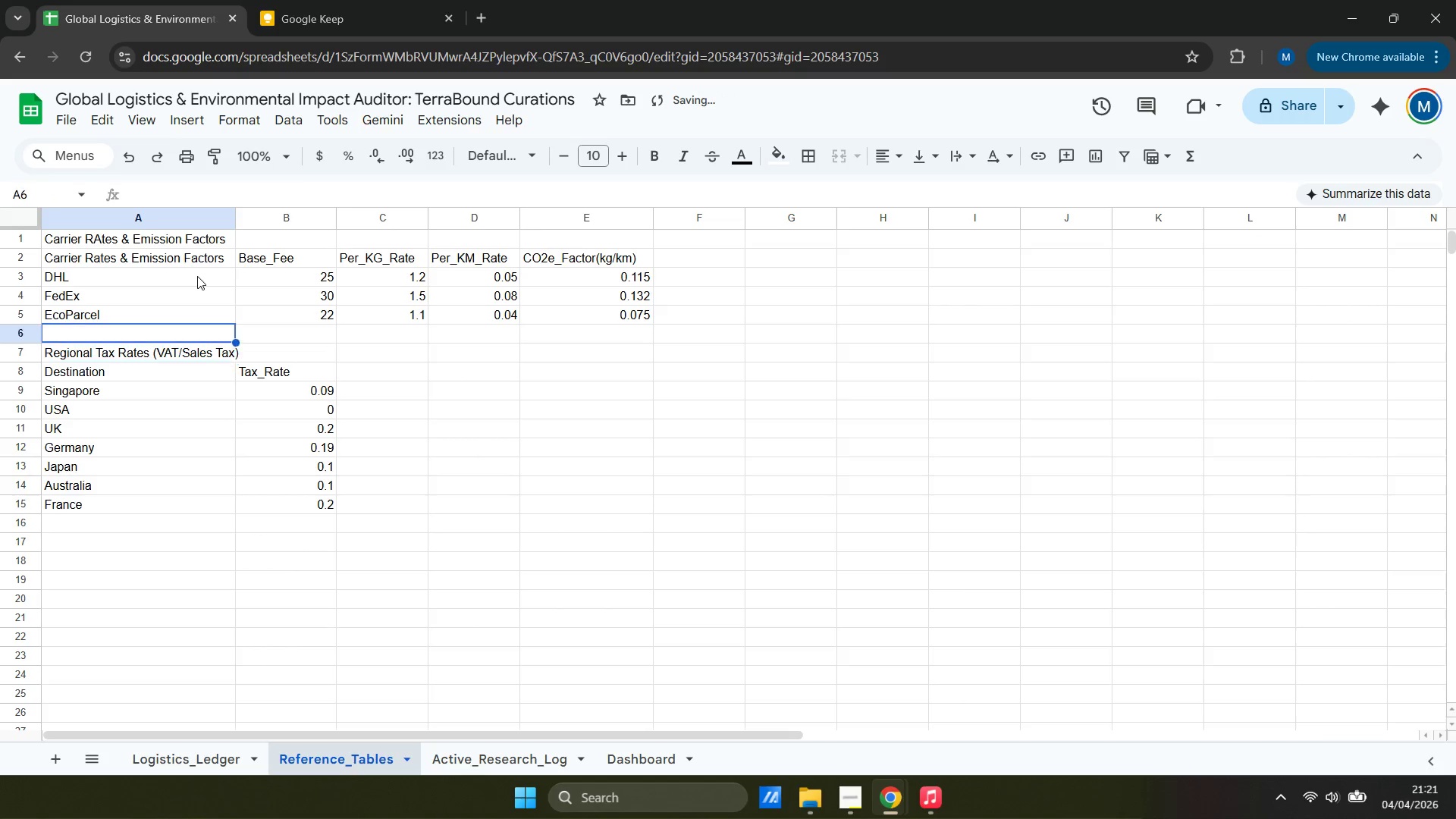 
key(ArrowUp)
 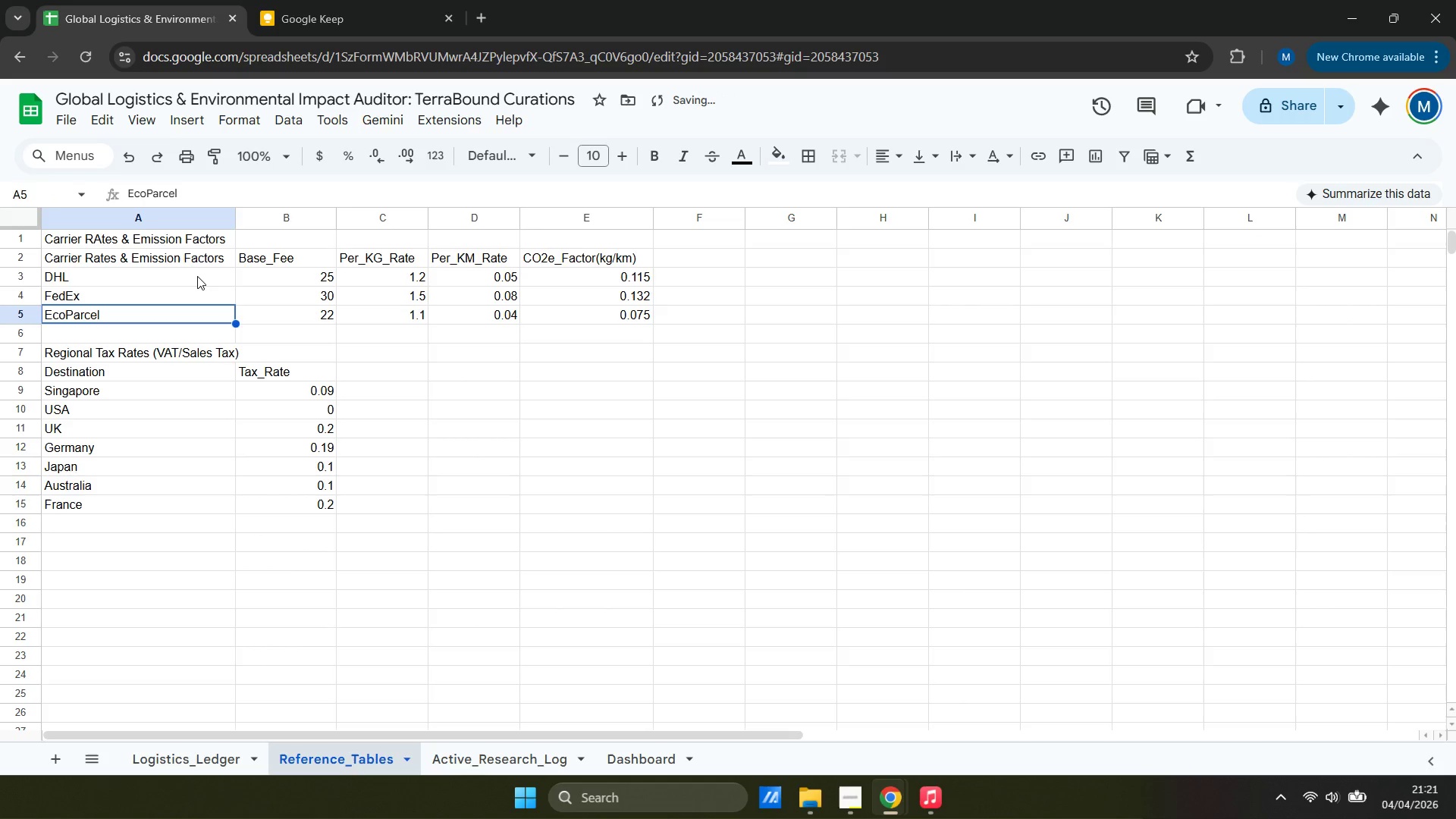 
key(ArrowUp)
 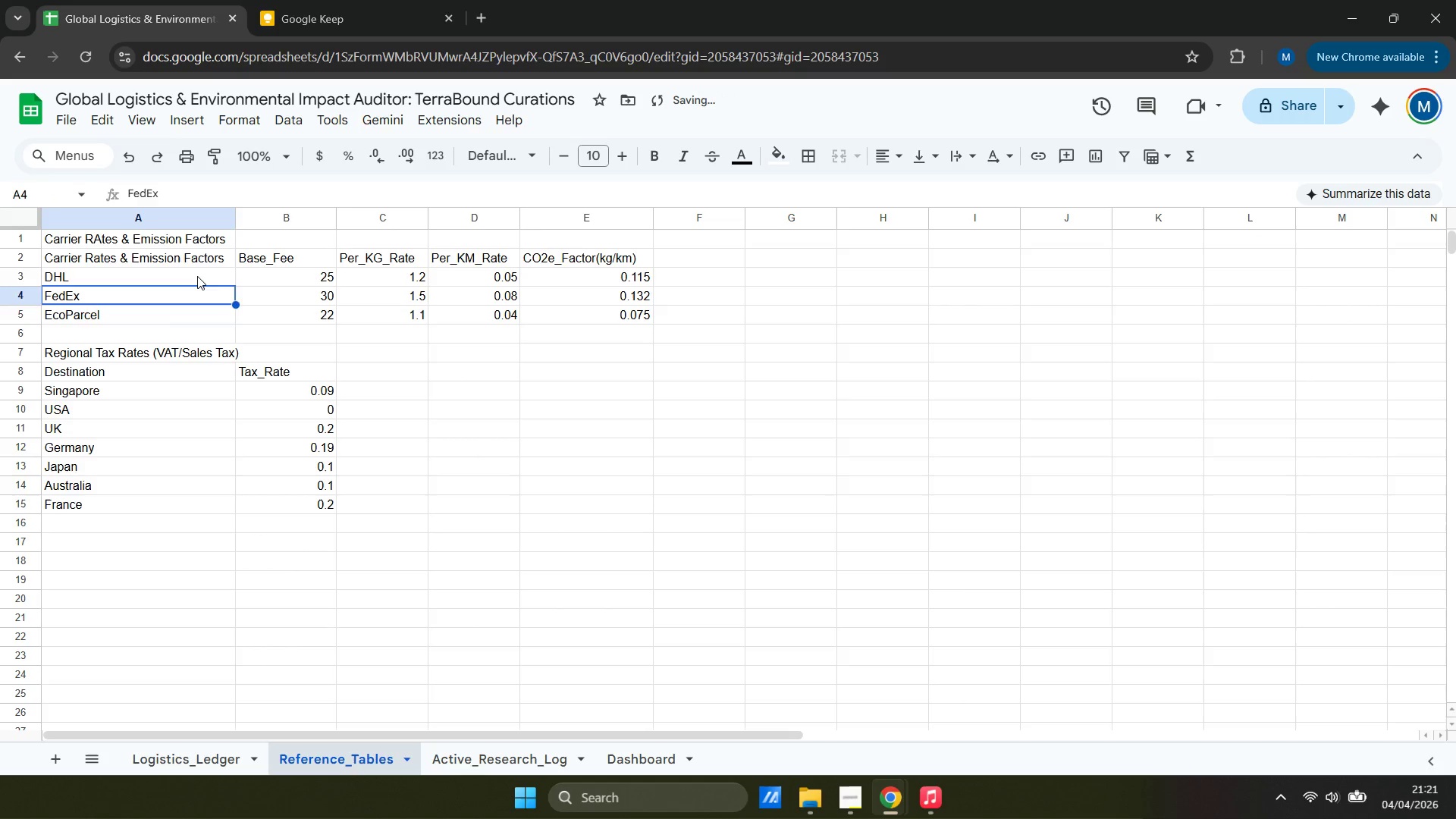 
key(ArrowUp)
 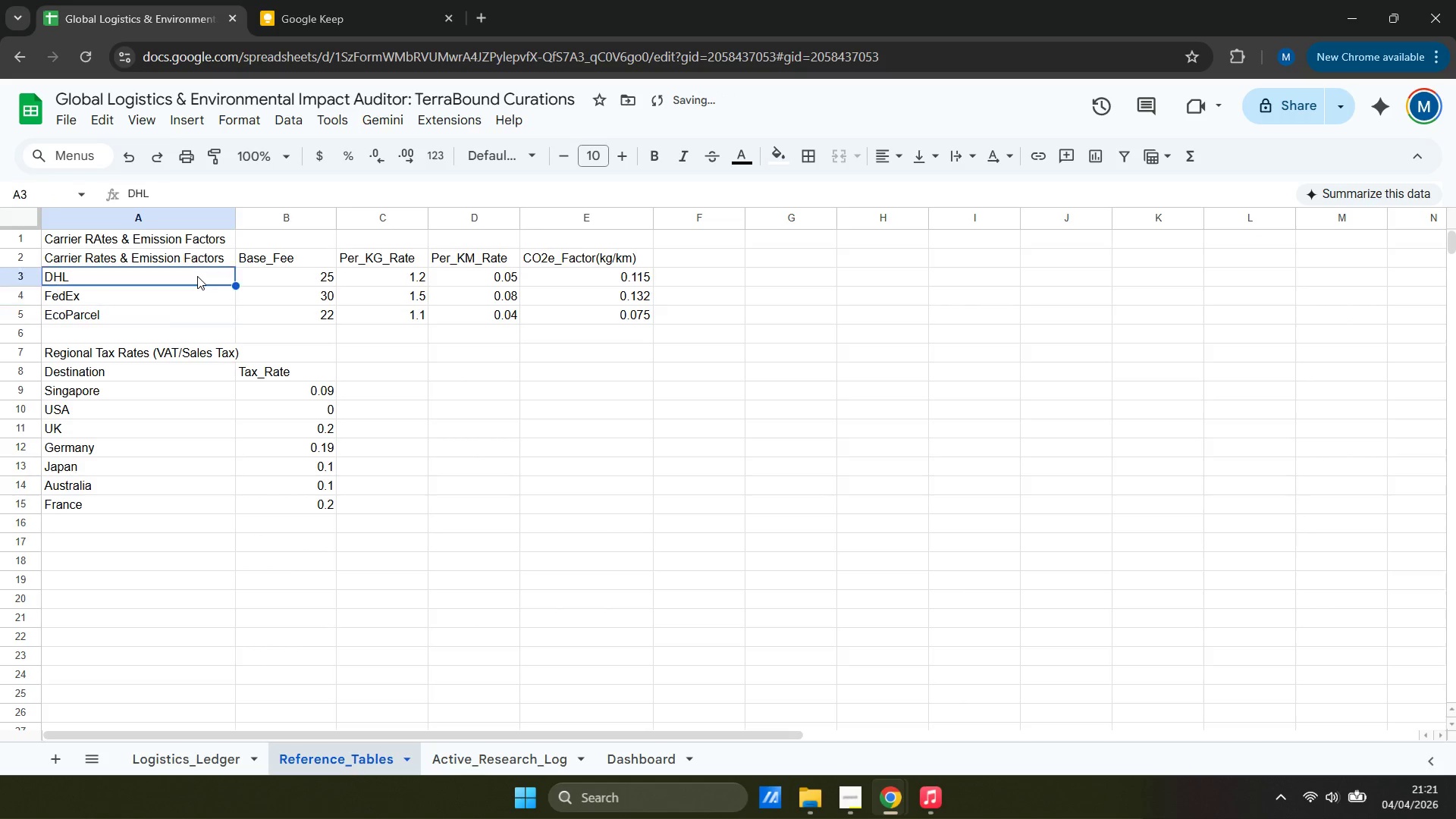 
key(ArrowUp)
 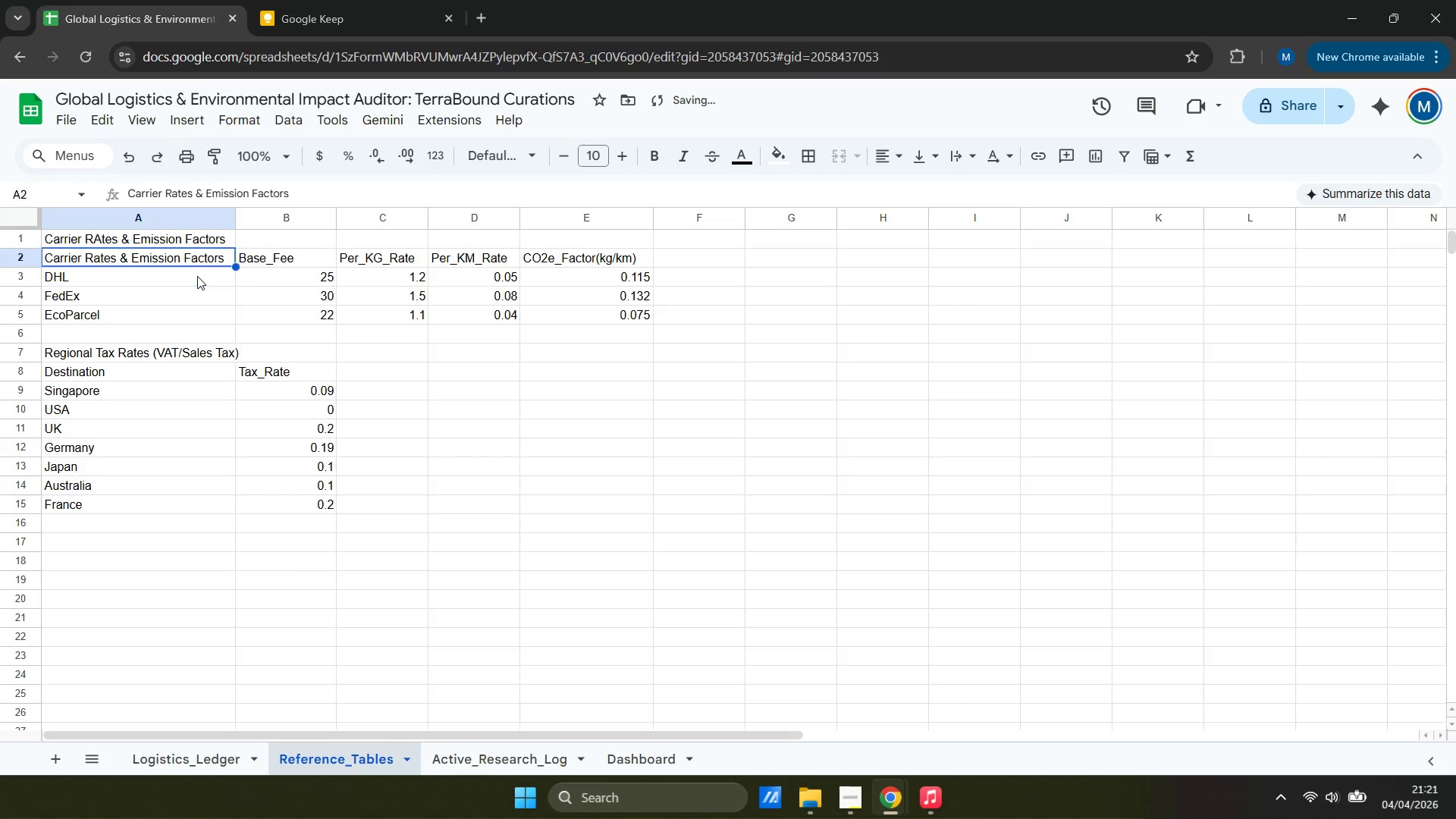 
key(ArrowUp)
 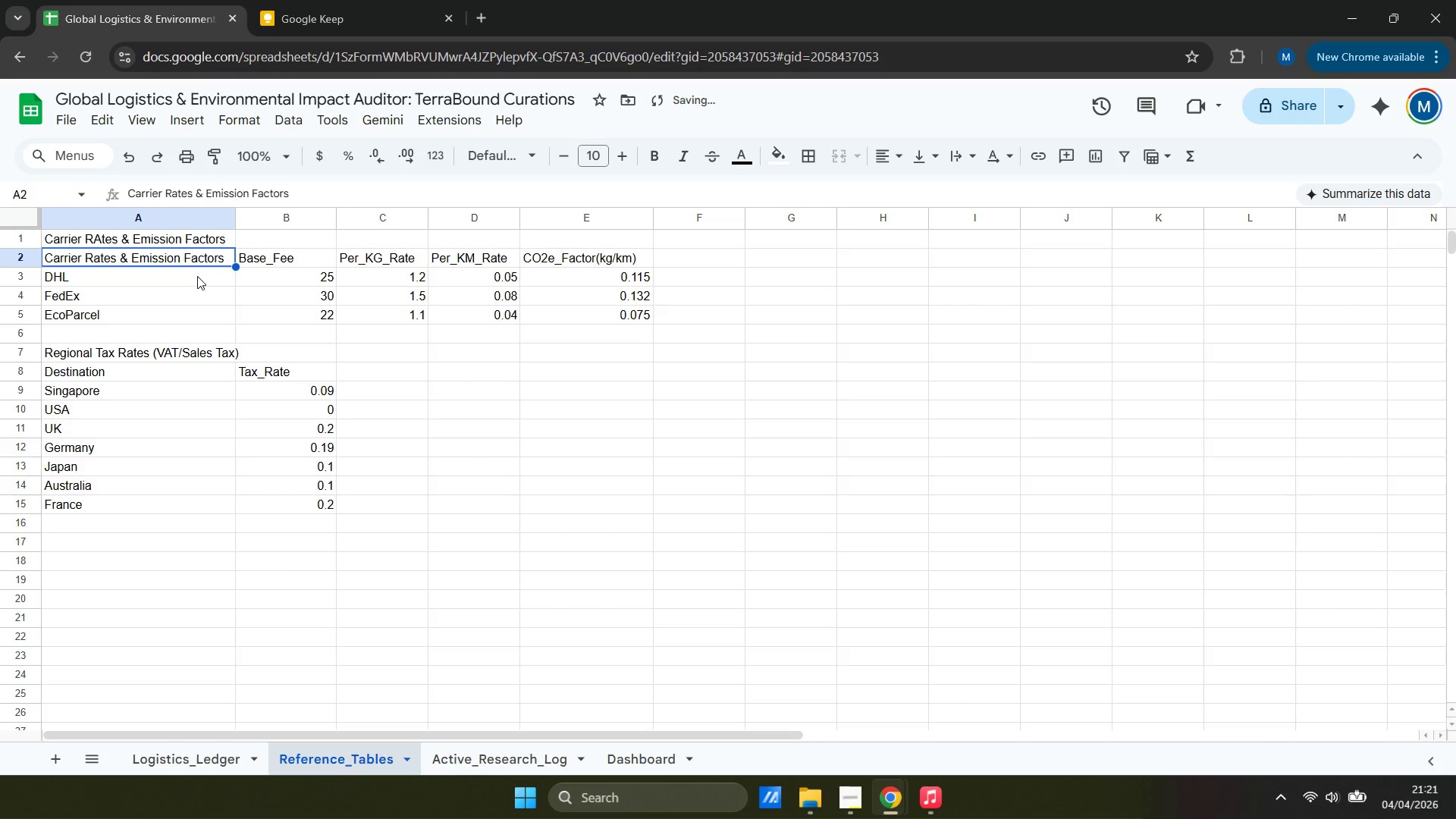 
key(ArrowUp)
 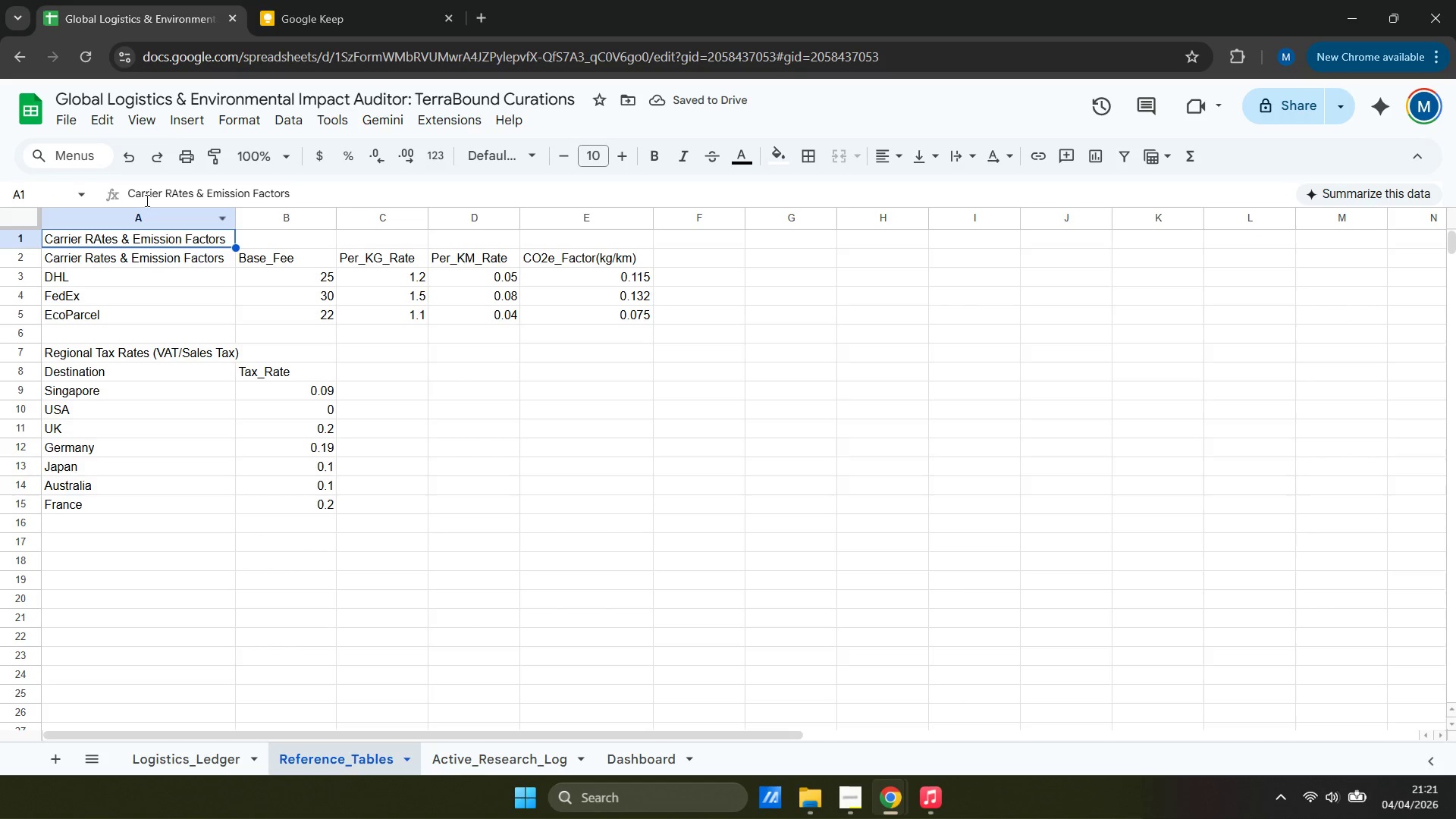 
left_click([173, 197])
 